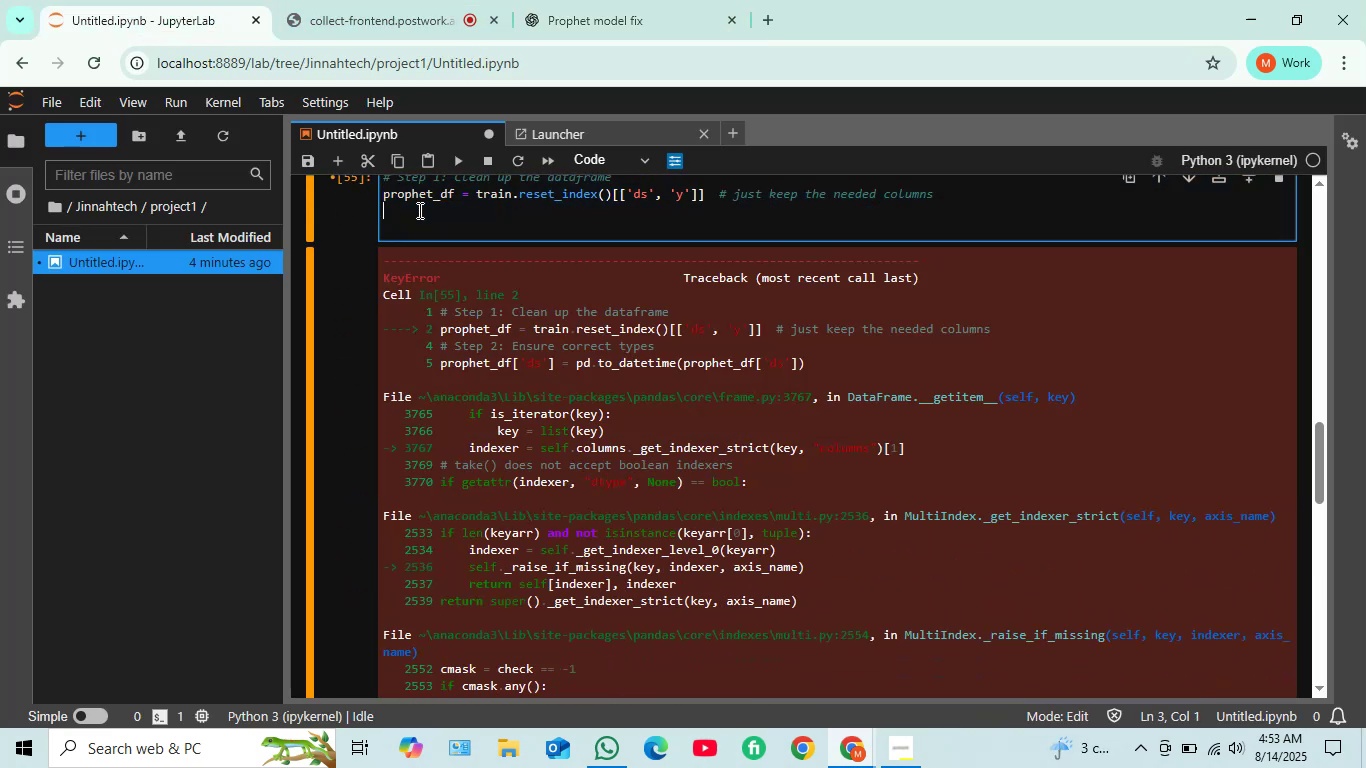 
key(Backspace)
 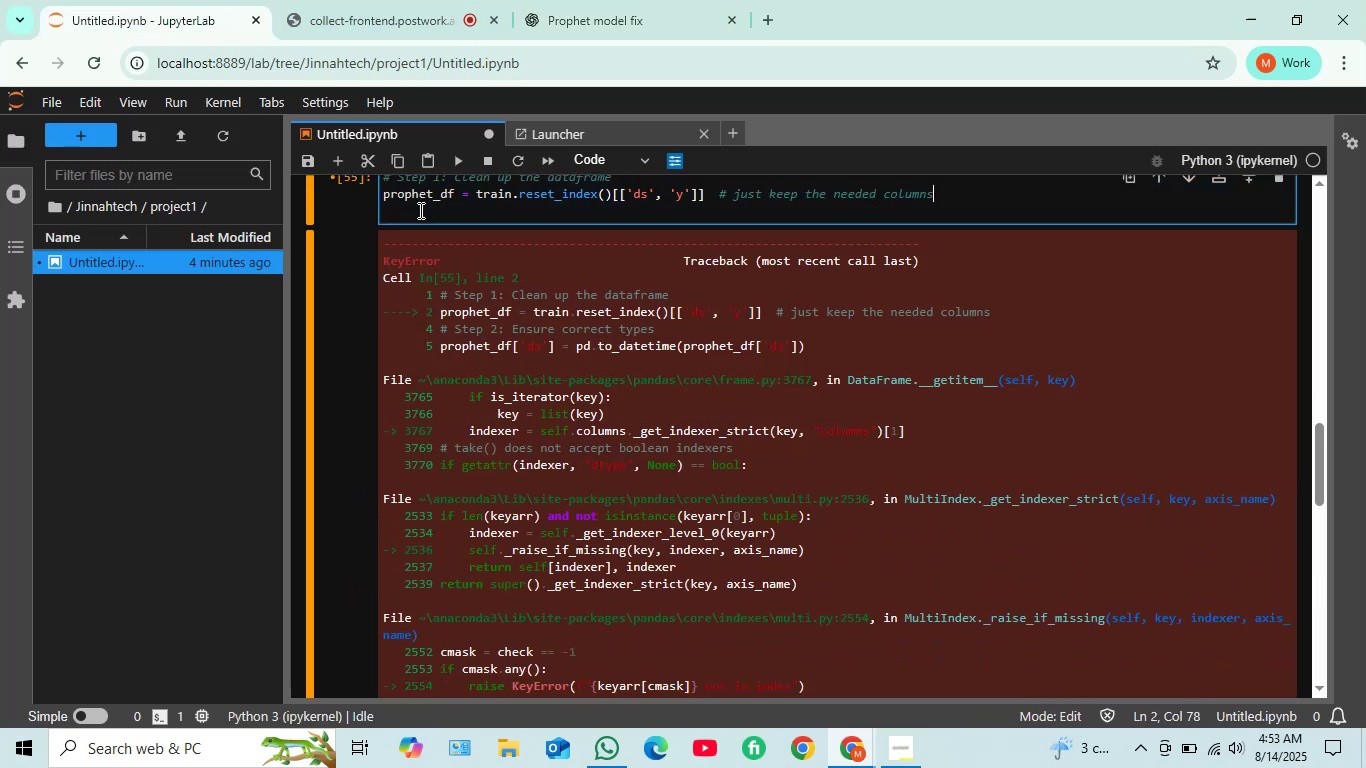 
scroll: coordinate [468, 219], scroll_direction: up, amount: 1.0
 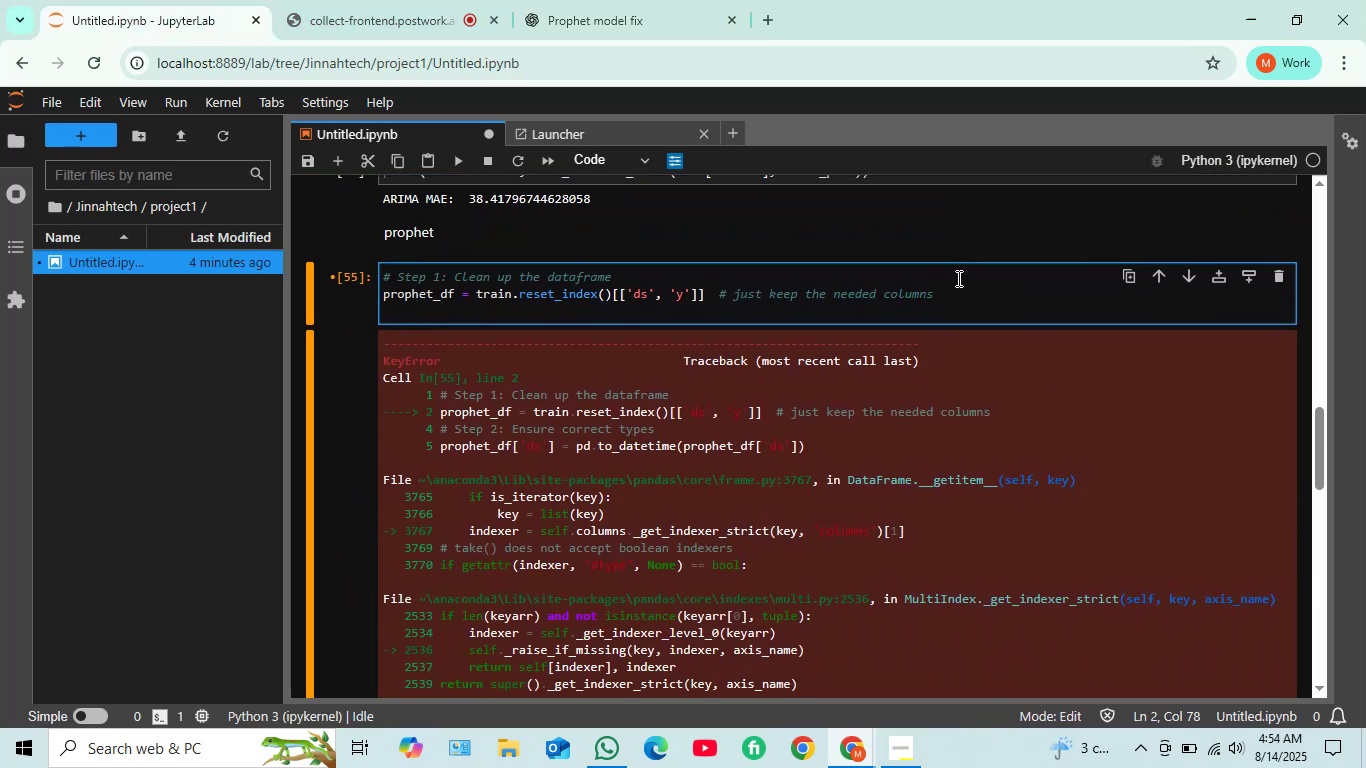 
left_click_drag(start_coordinate=[957, 284], to_coordinate=[511, 285])
 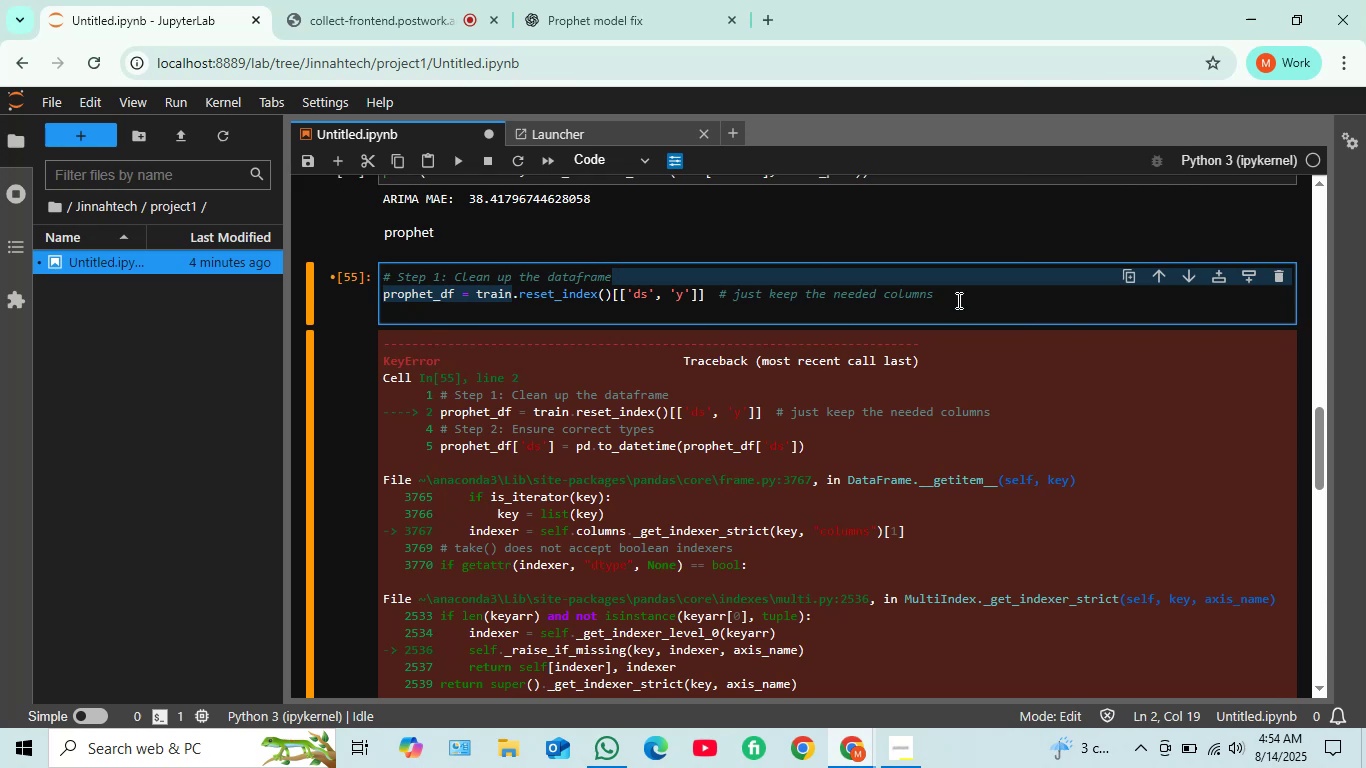 
left_click([957, 292])
 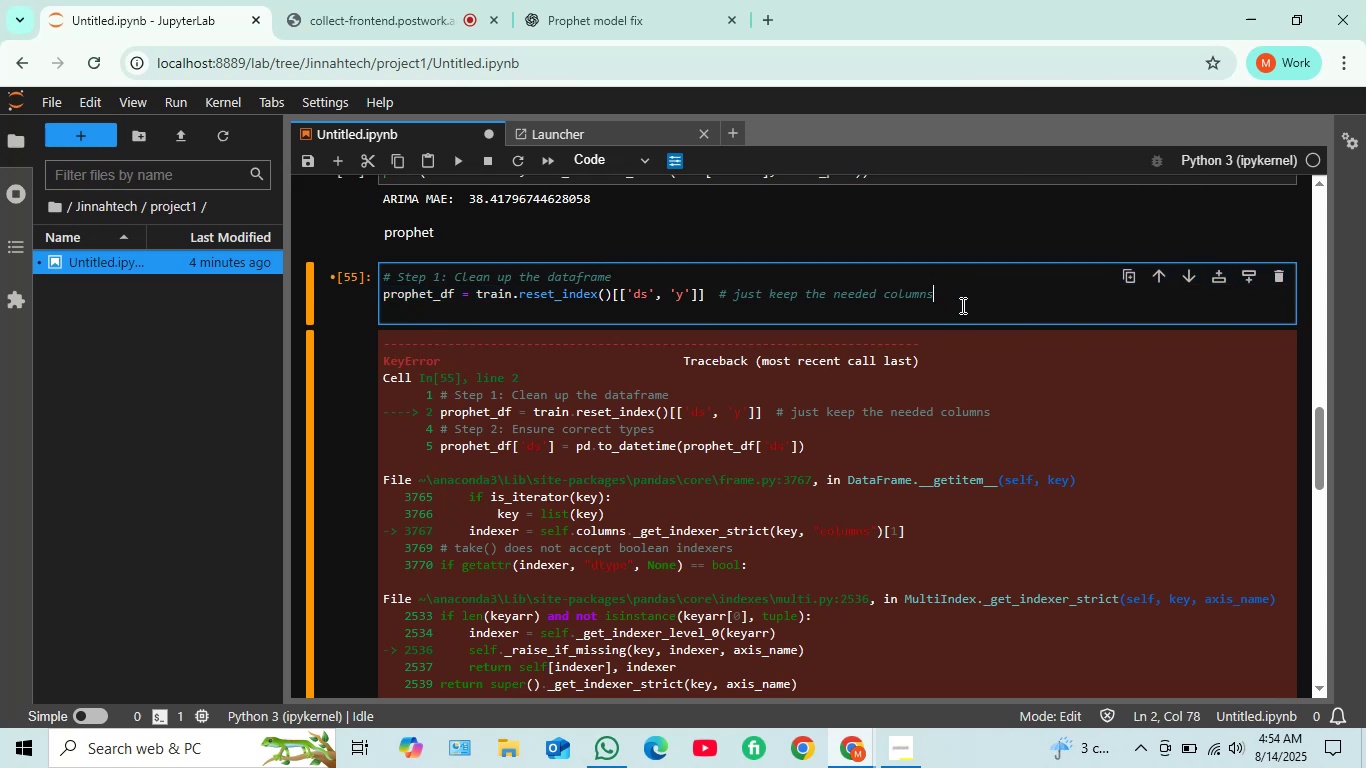 
left_click_drag(start_coordinate=[954, 298], to_coordinate=[348, 274])
 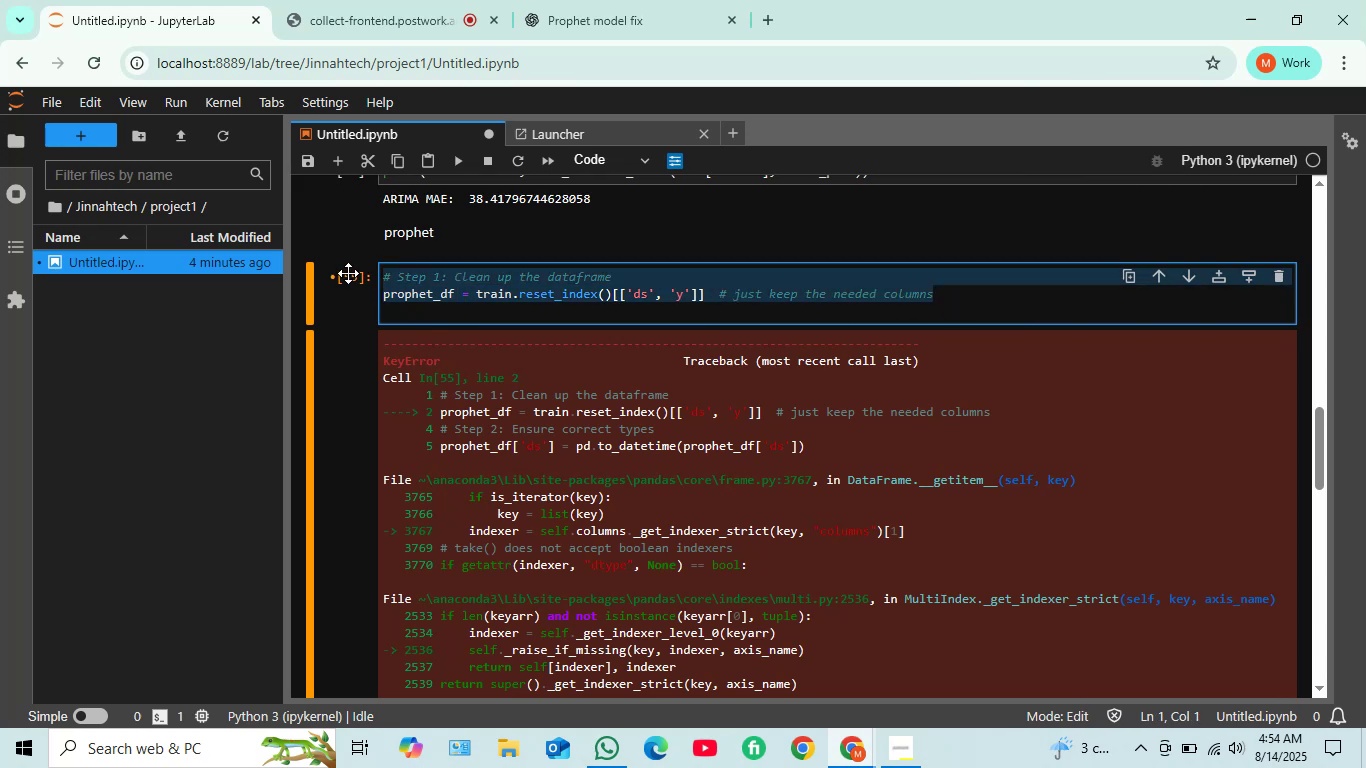 
key(Control+V)
 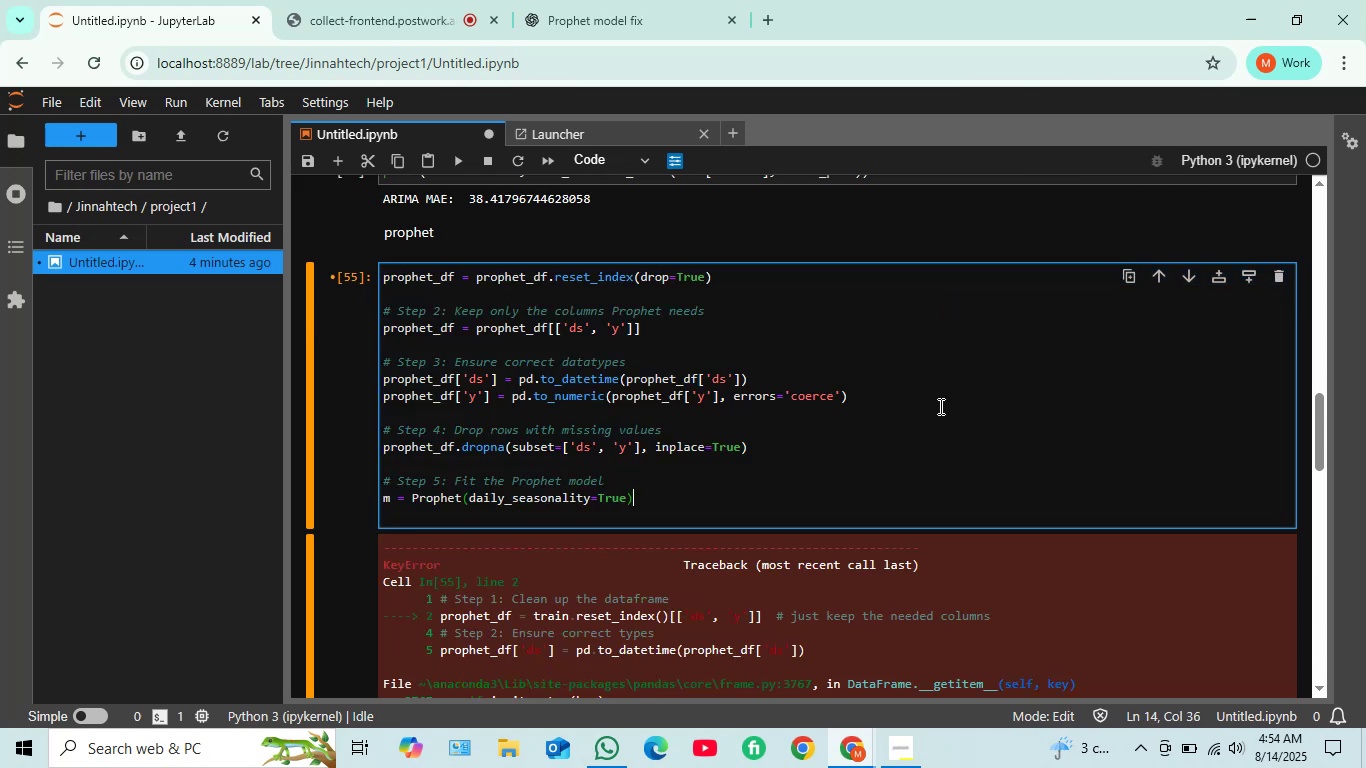 
key(Shift+Enter)
 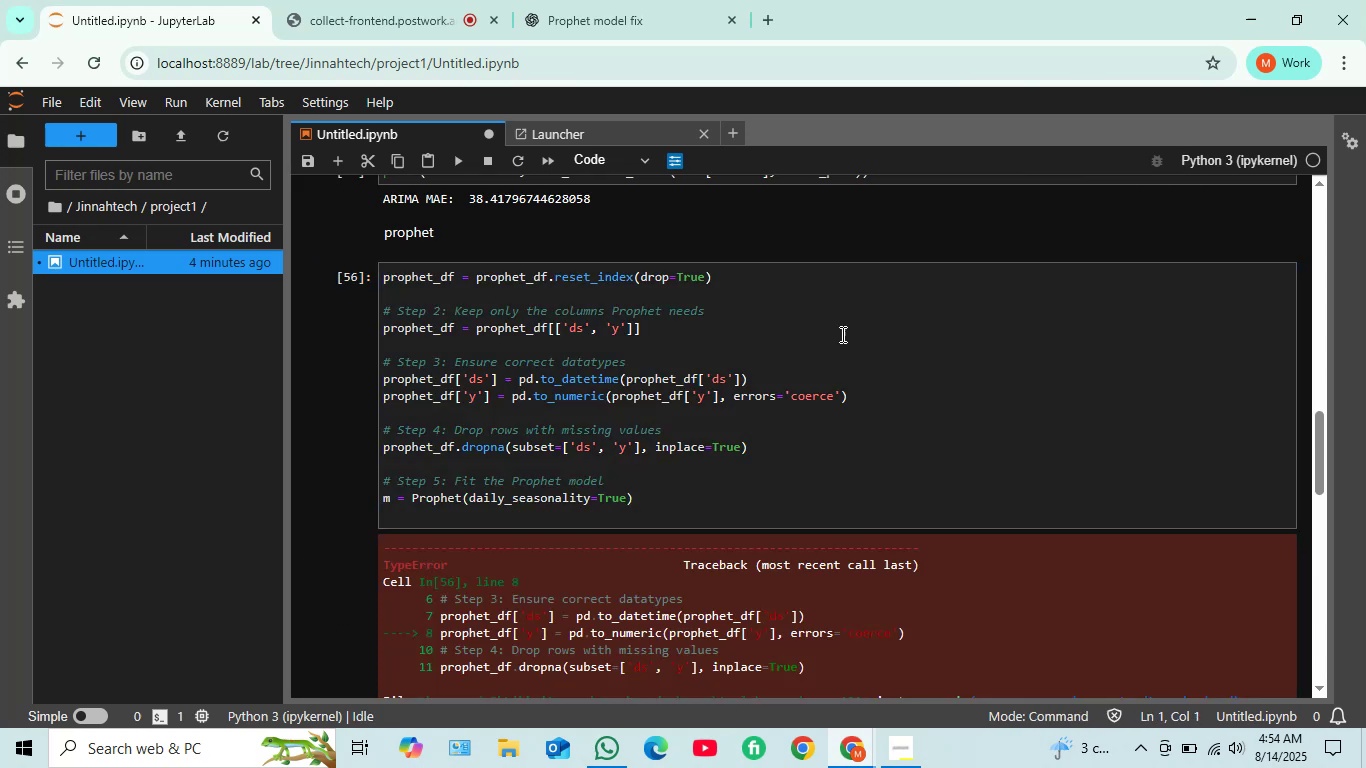 
scroll: coordinate [712, 386], scroll_direction: down, amount: 4.0
 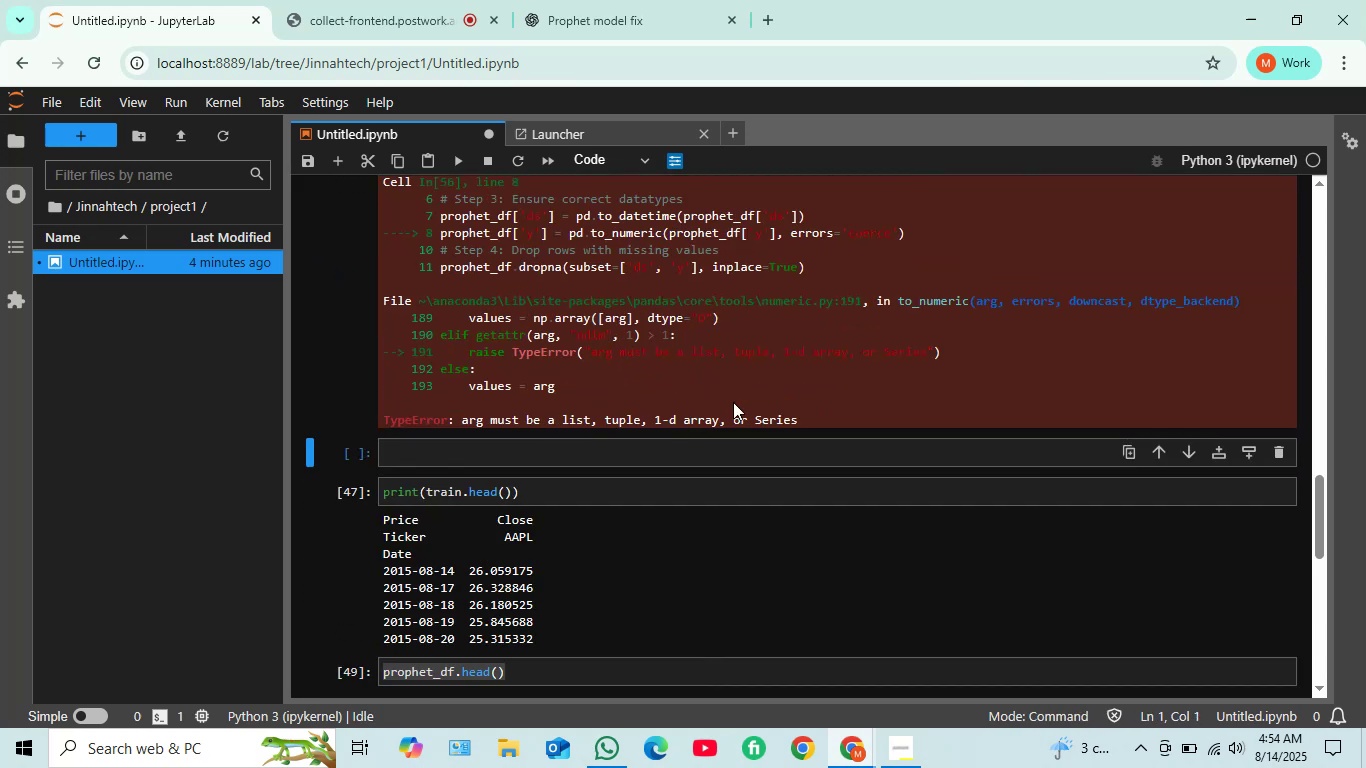 
left_click_drag(start_coordinate=[814, 412], to_coordinate=[374, 260])
 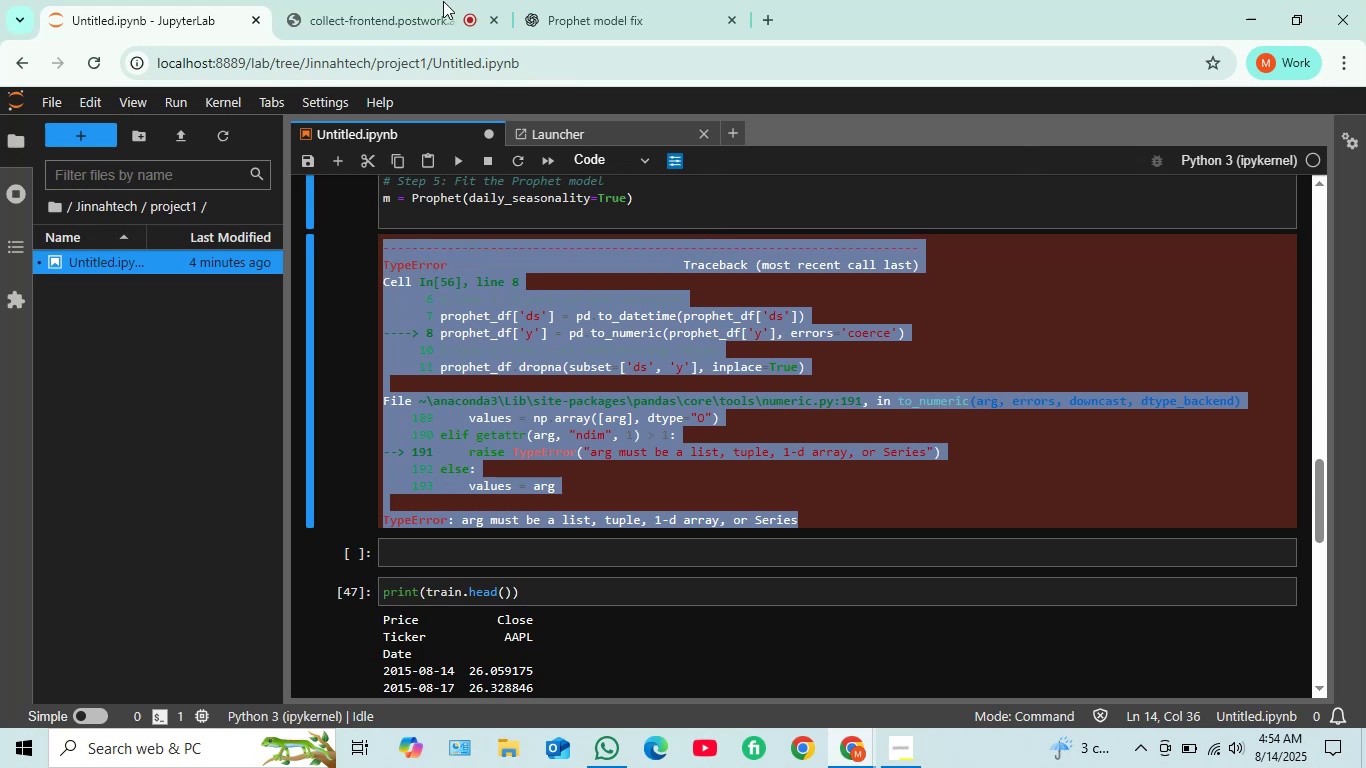 
scroll: coordinate [427, 287], scroll_direction: up, amount: 1.0
 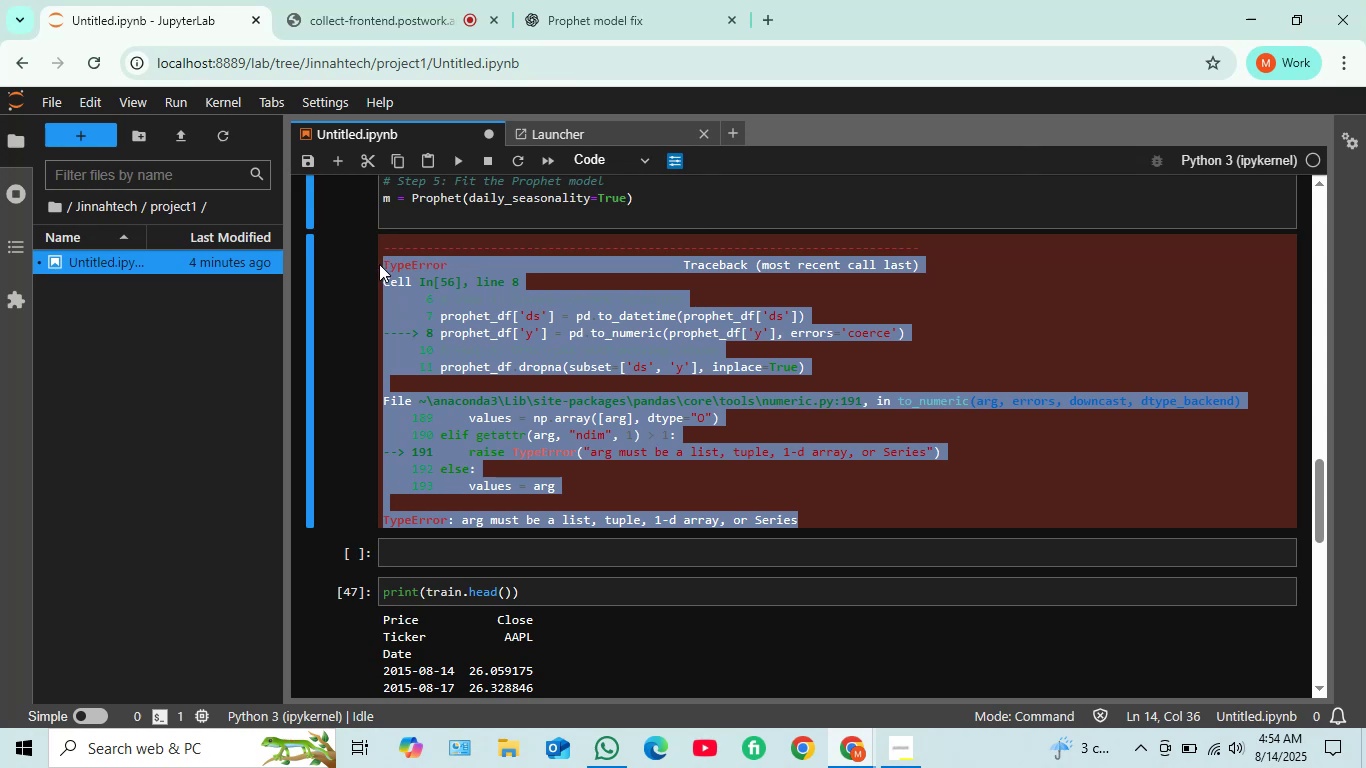 
key(Control+C)
 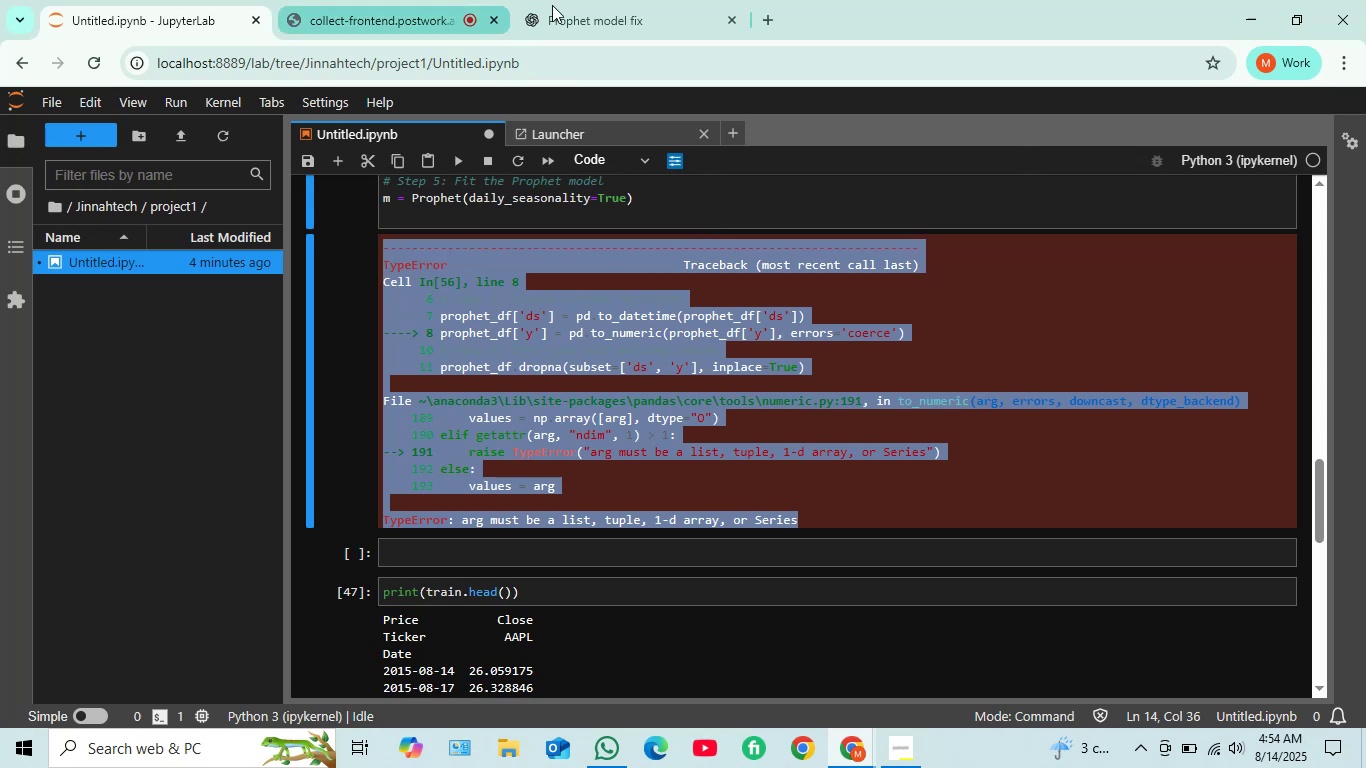 
left_click([590, 0])
 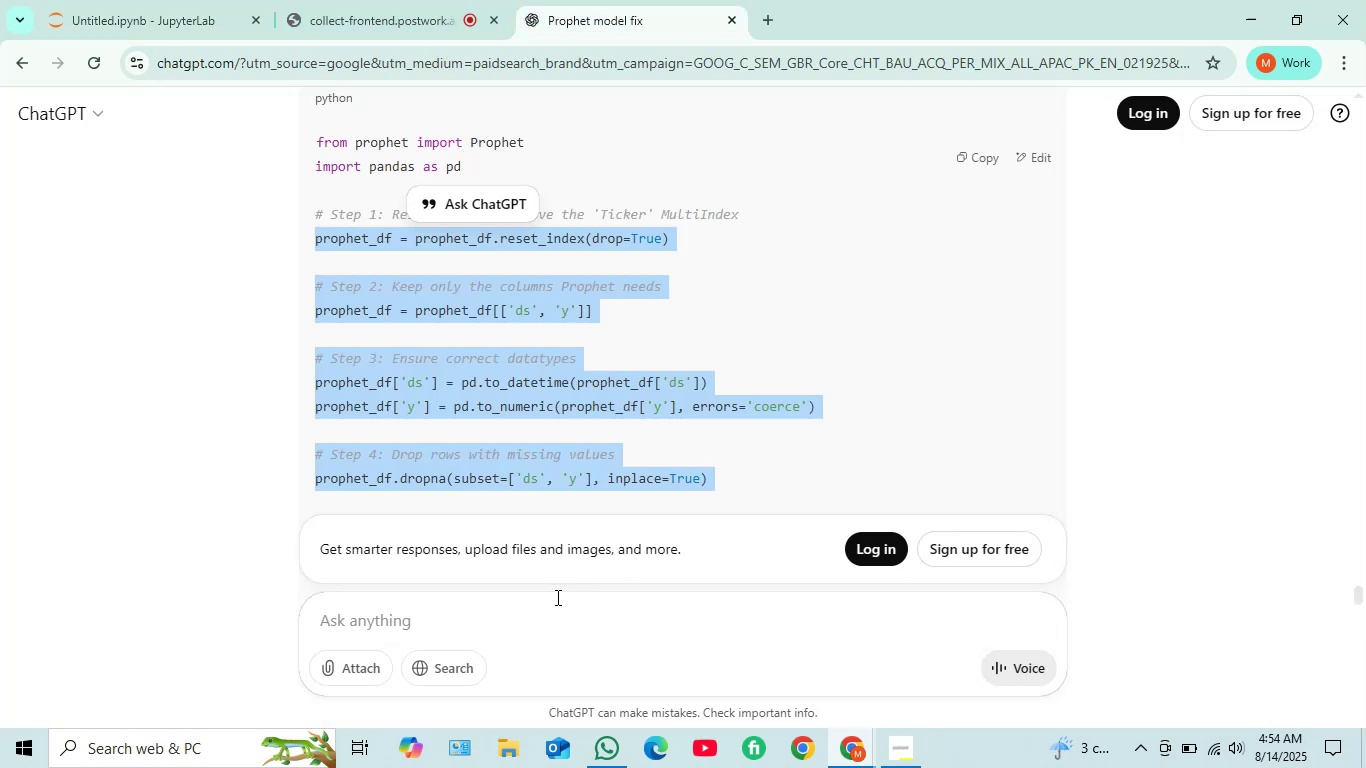 
left_click([547, 614])
 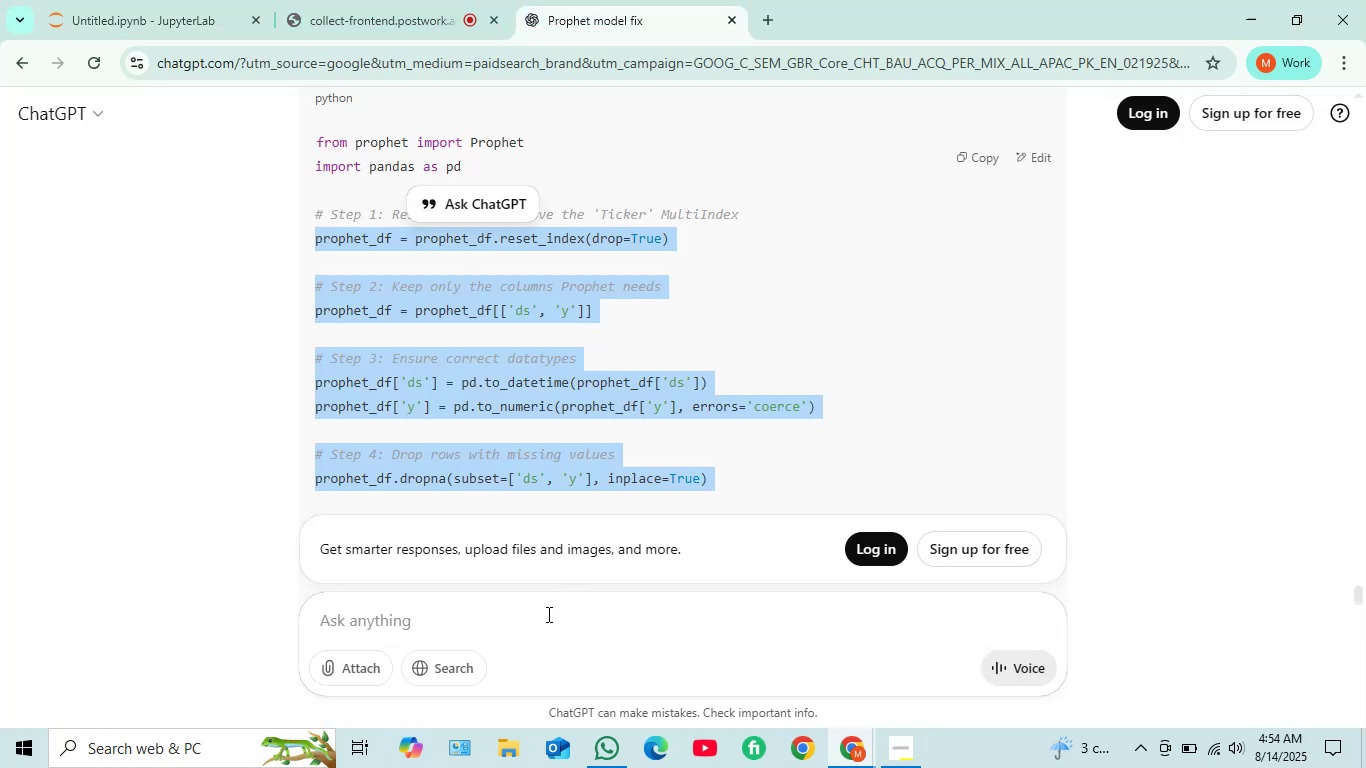 
key(Control+V)
 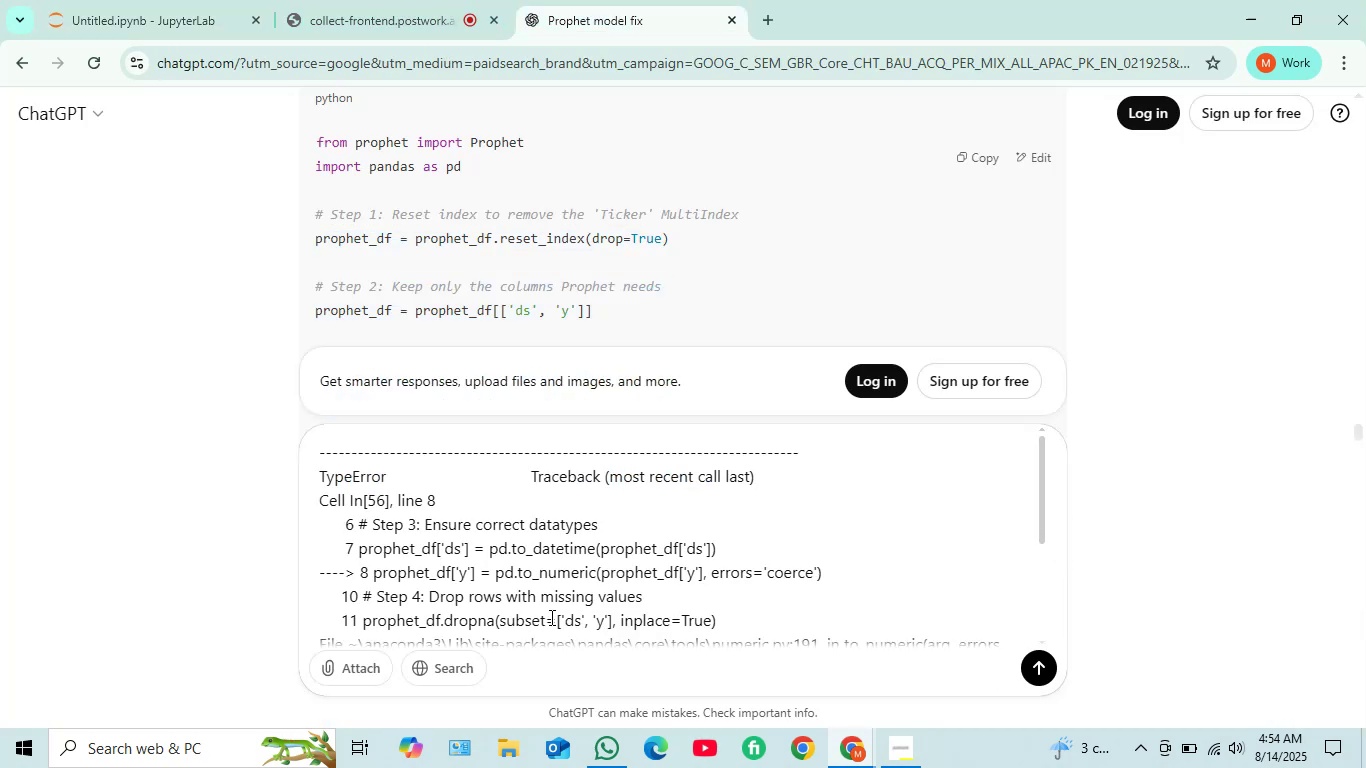 
key(Shift+Enter)
 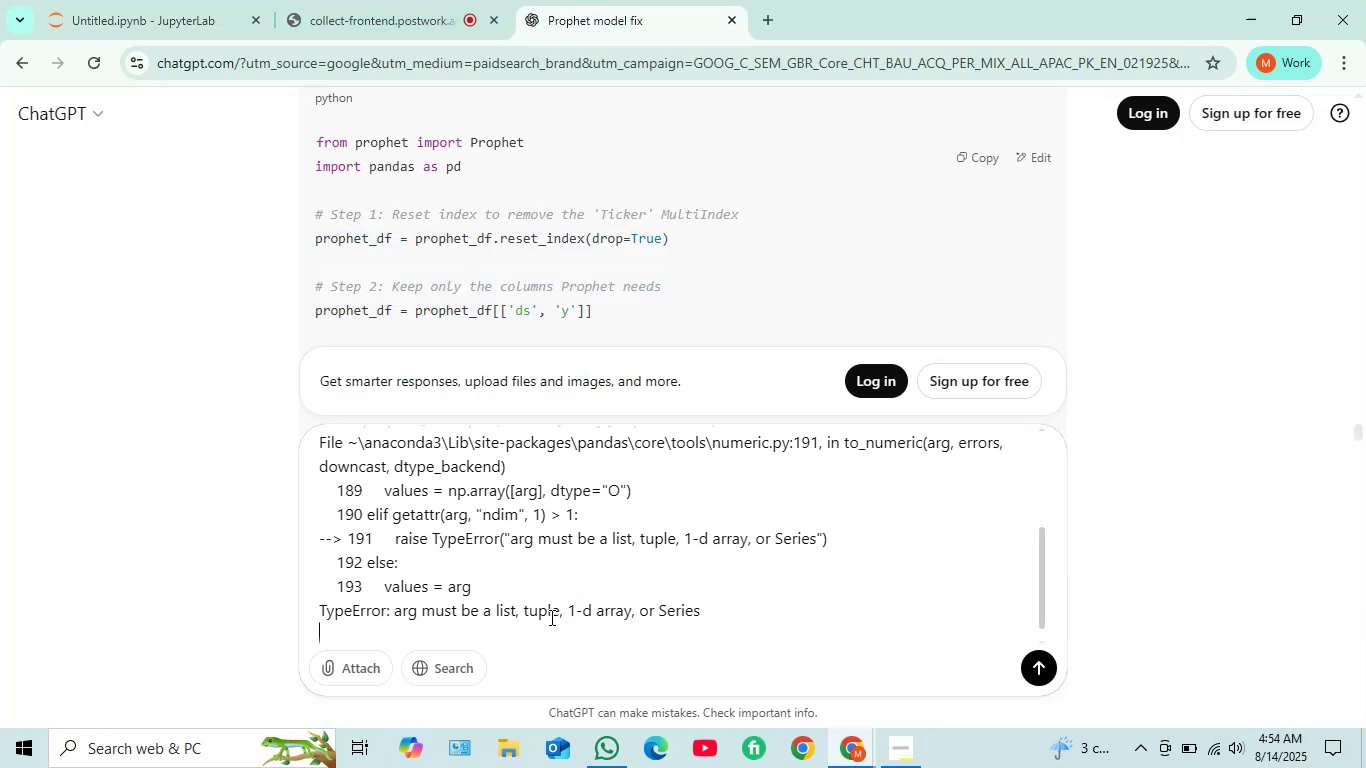 
key(Shift+Enter)
 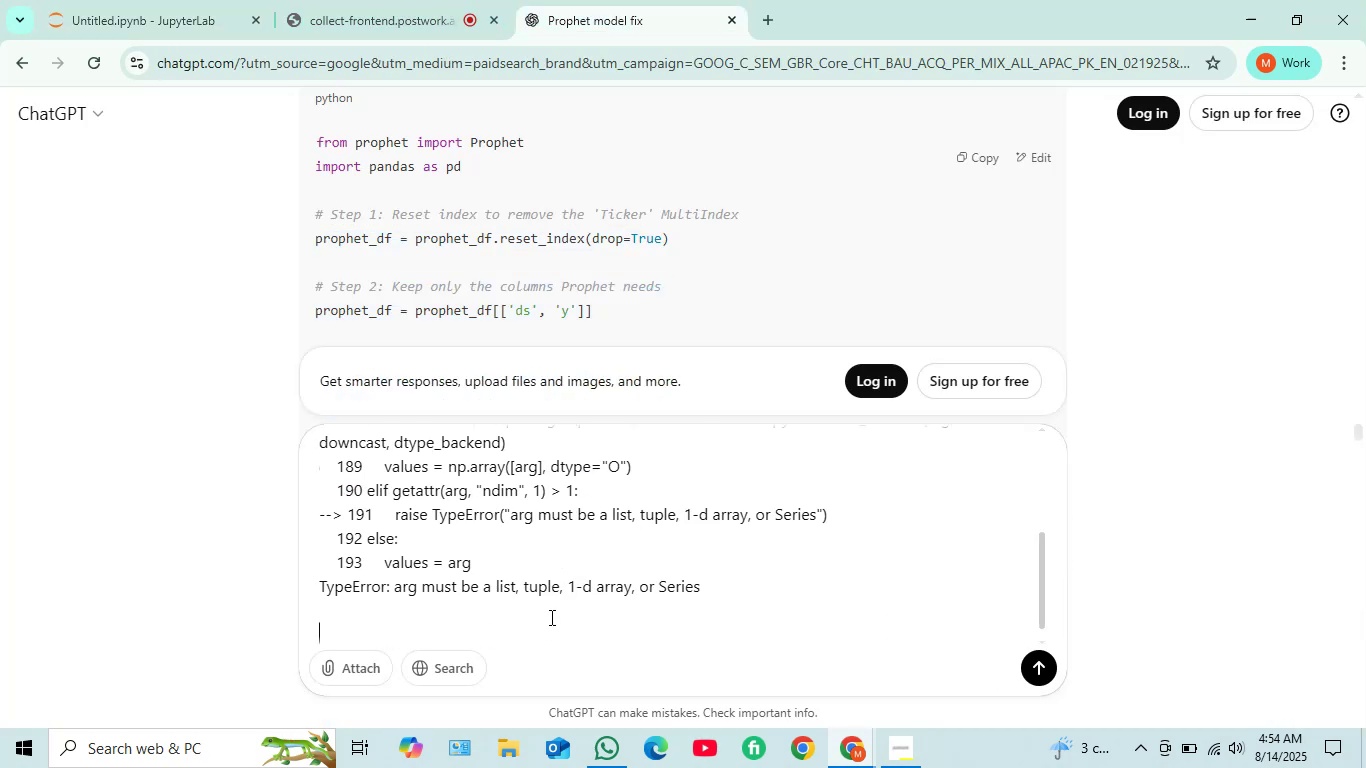 
type(npw thsi)
key(Backspace)
key(Backspace)
type(is eror)
key(Backspace)
key(Backspace)
type(ror)
 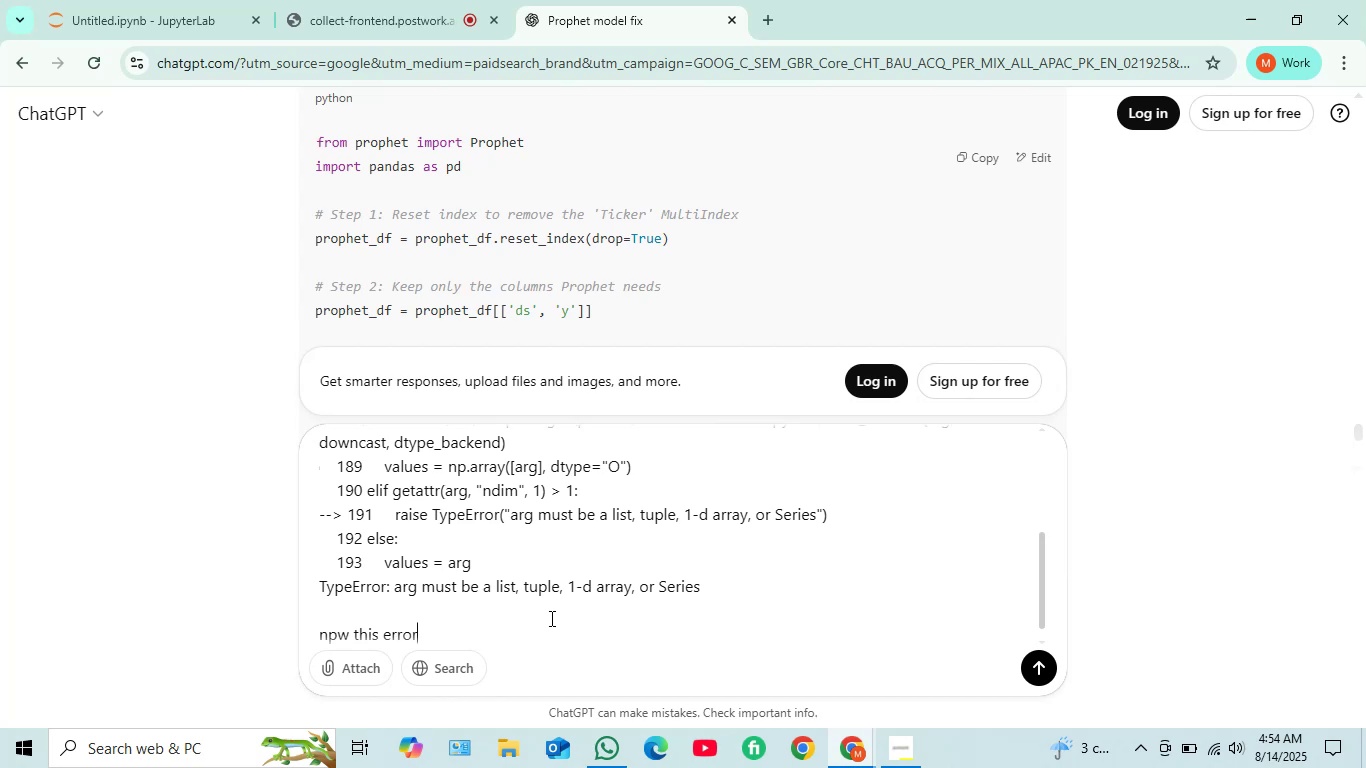 
key(Enter)
 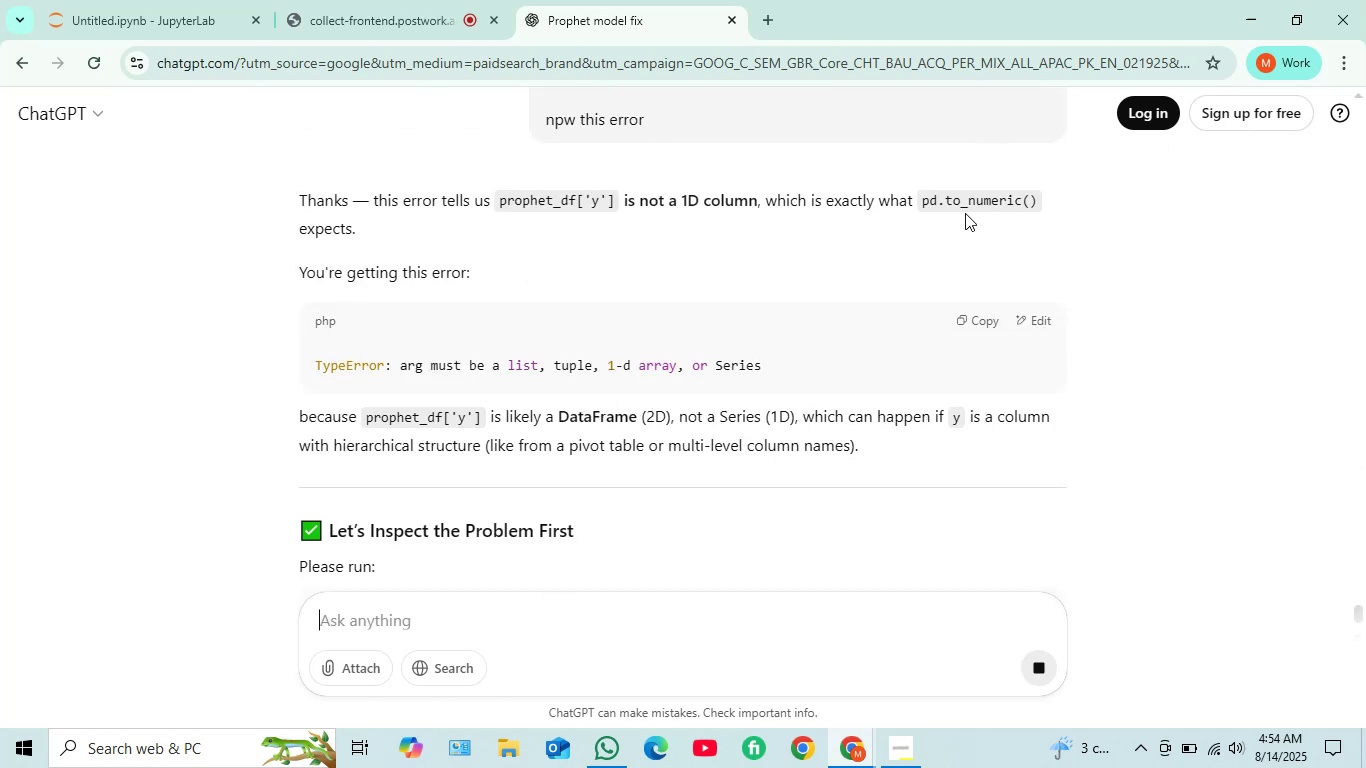 
wait(6.7)
 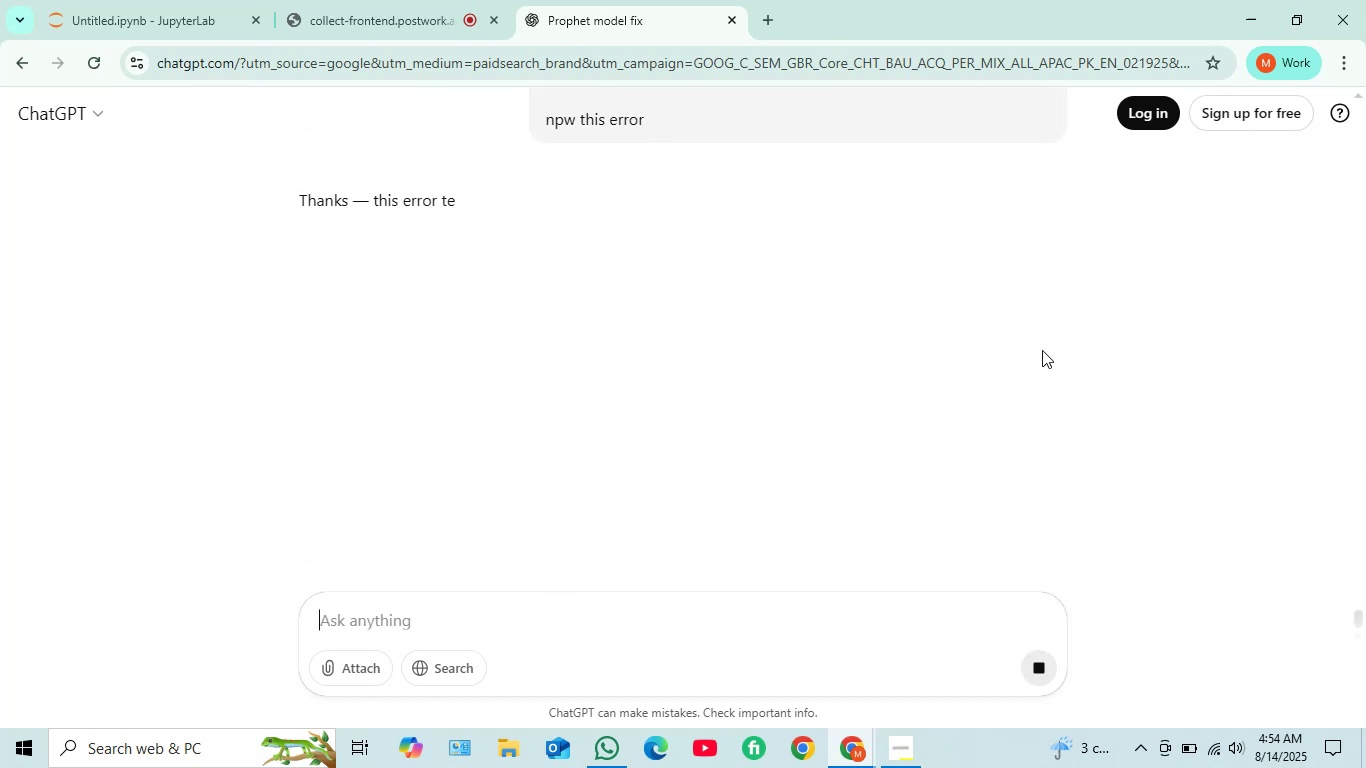 
scroll: coordinate [460, 296], scroll_direction: down, amount: 2.0
 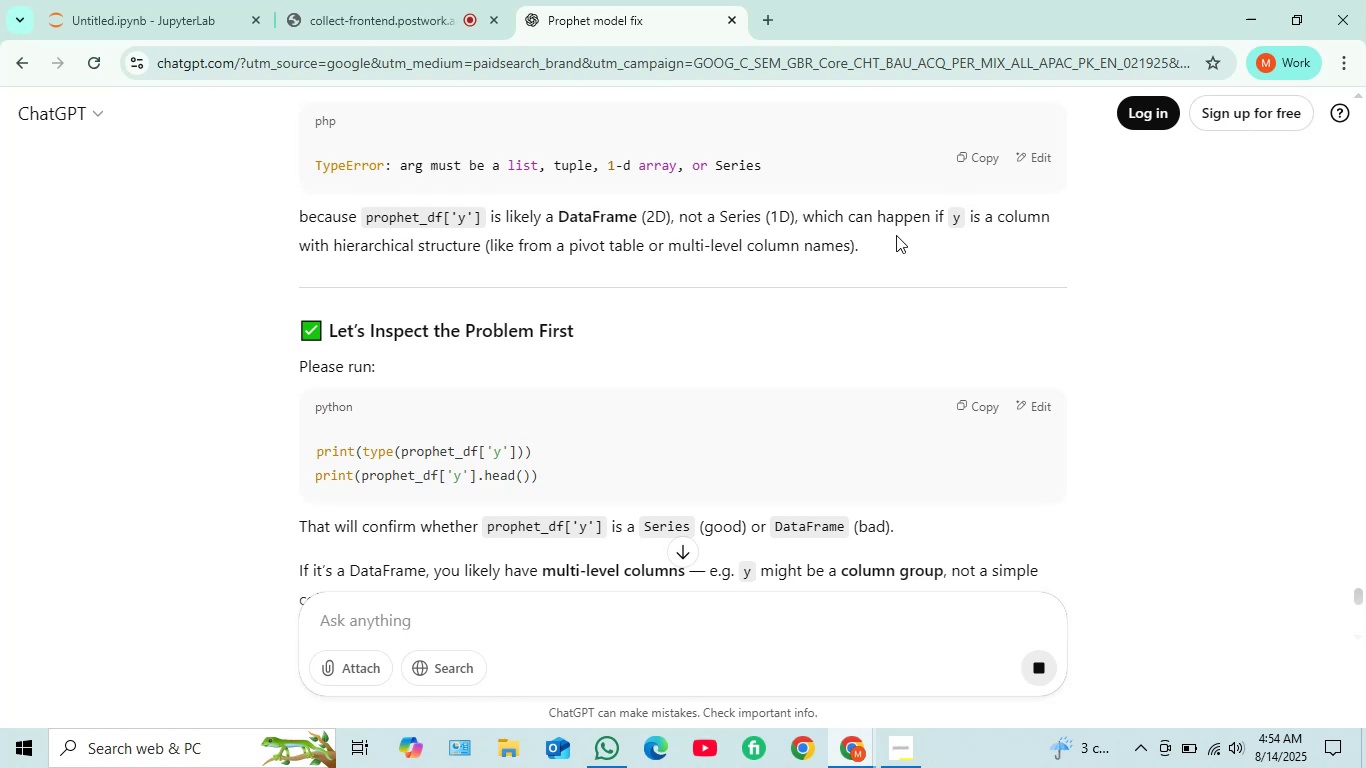 
wait(5.48)
 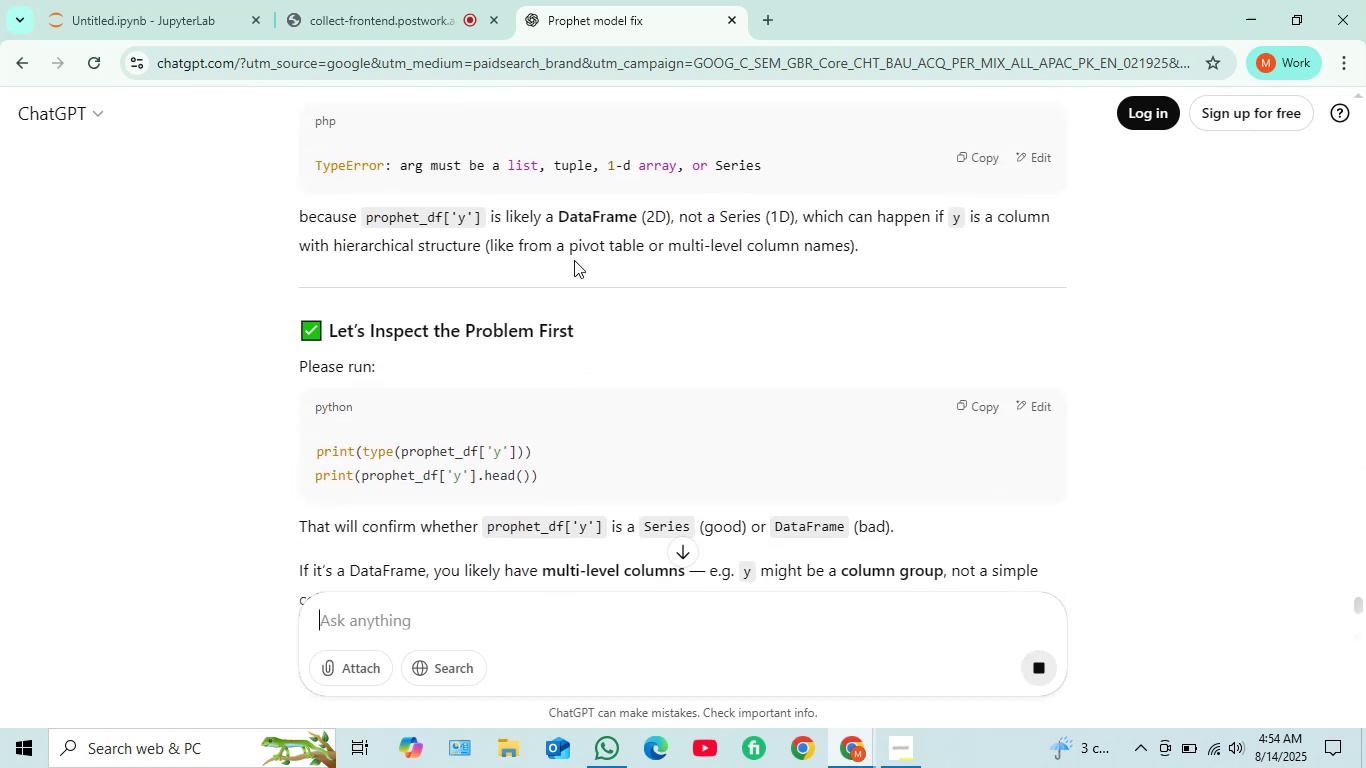 
scroll: coordinate [384, 265], scroll_direction: down, amount: 1.0
 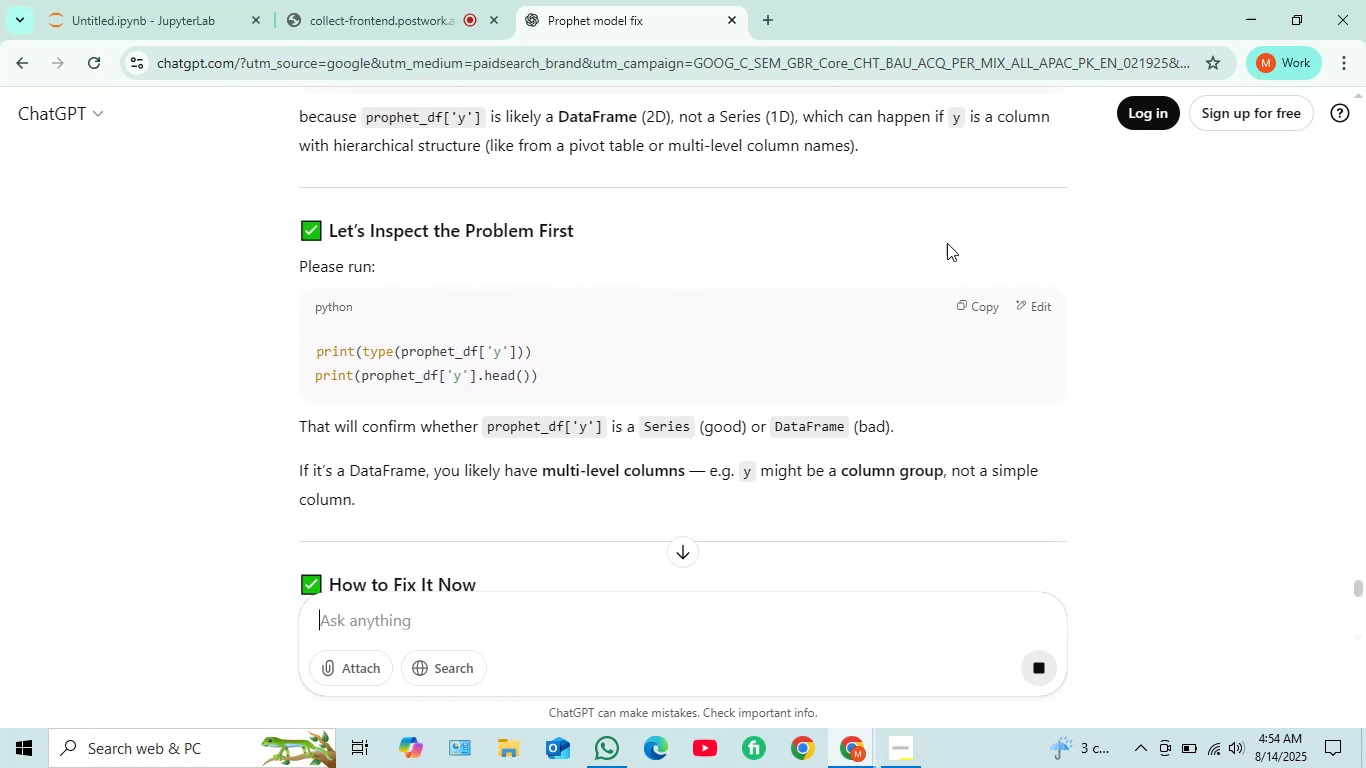 
left_click([976, 304])
 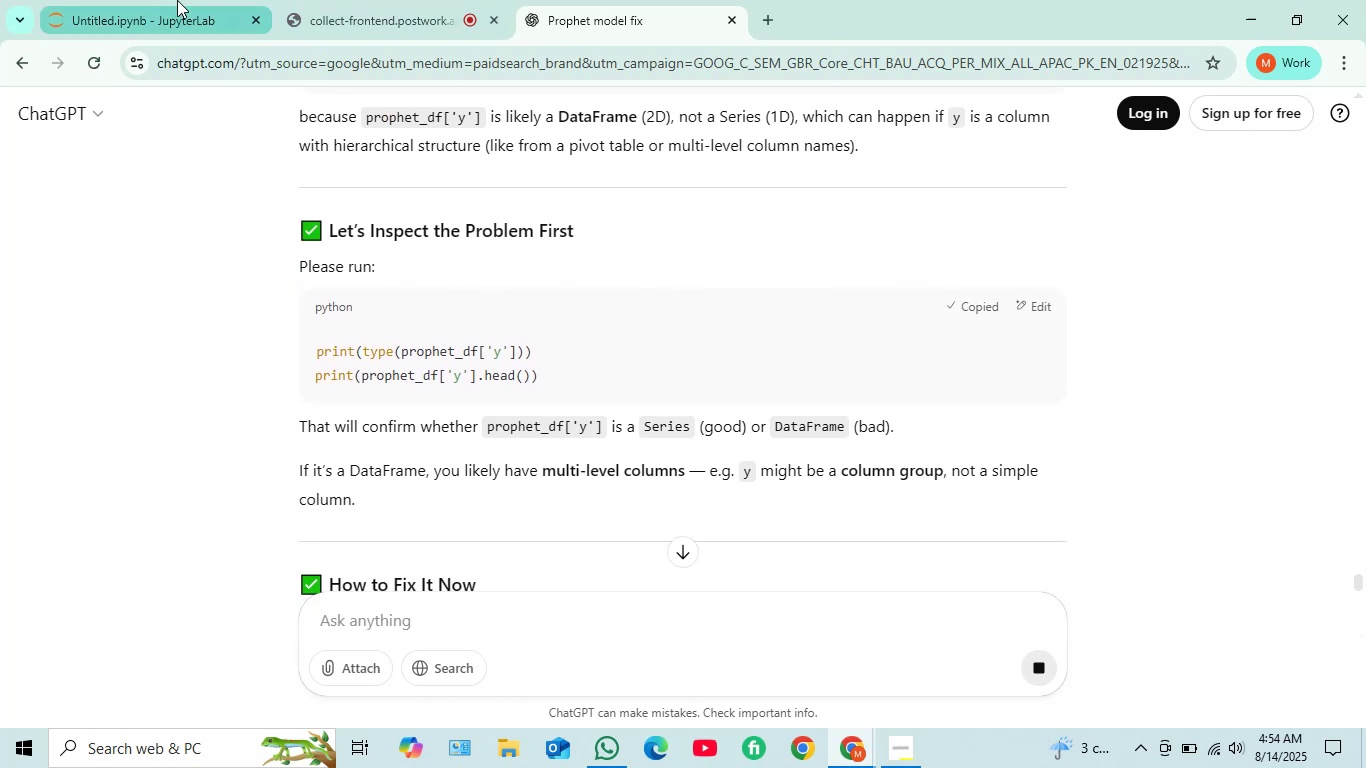 
left_click([177, 0])
 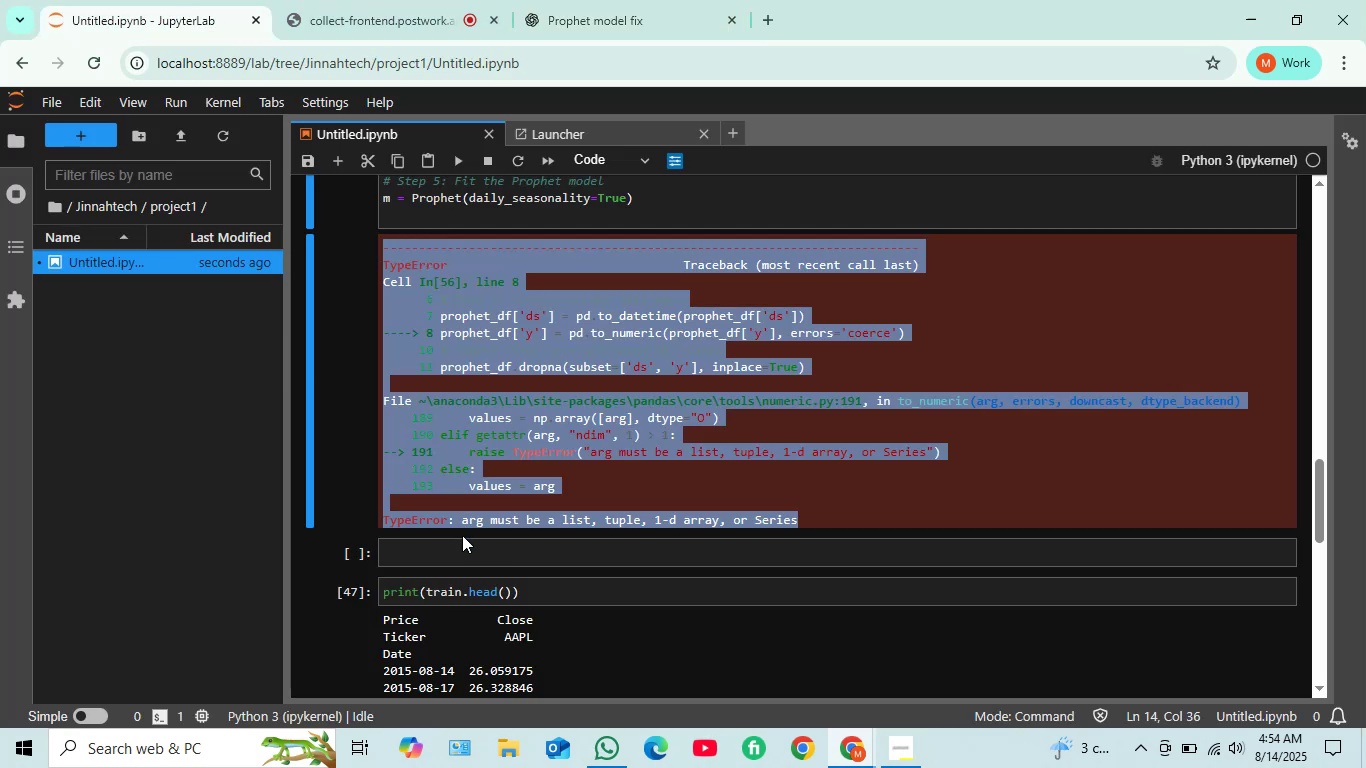 
left_click([462, 543])
 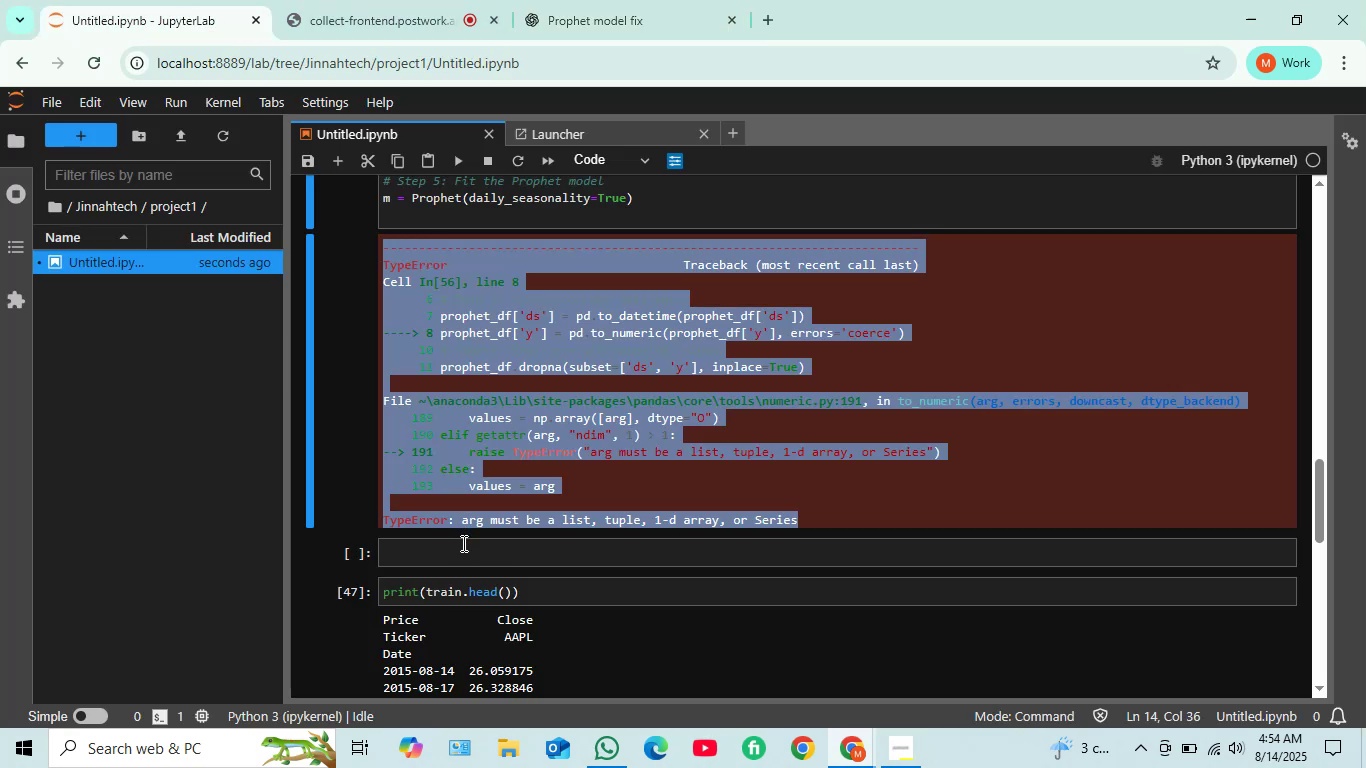 
key(Control+V)
 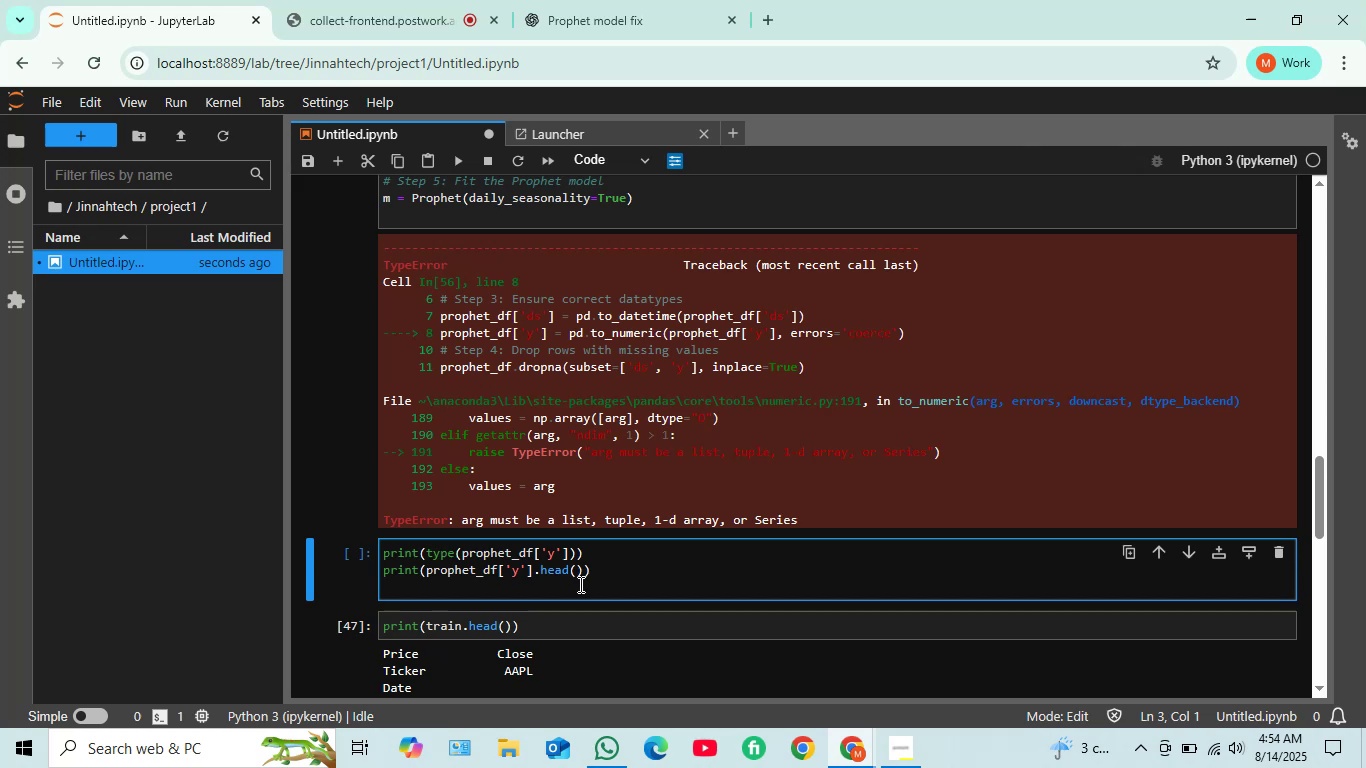 
key(Shift+ShiftRight)
 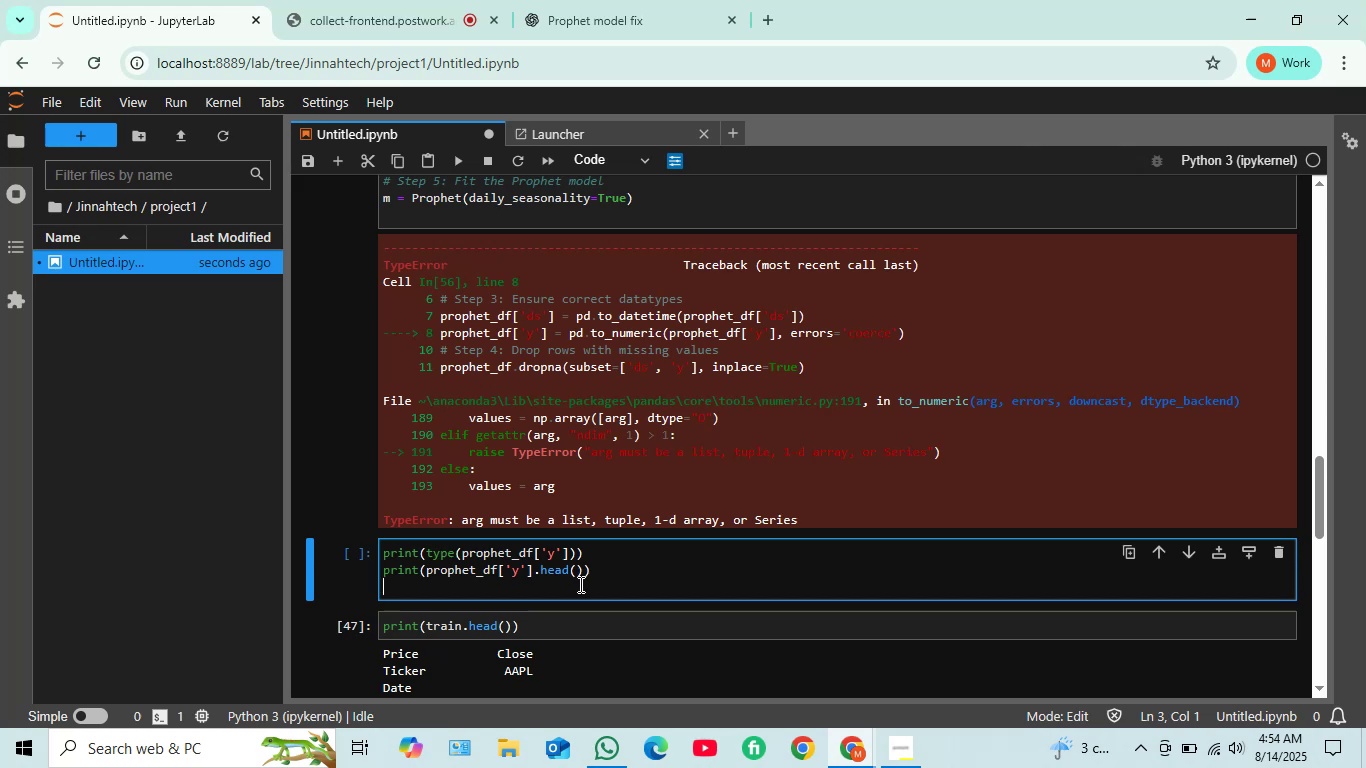 
key(Shift+Enter)
 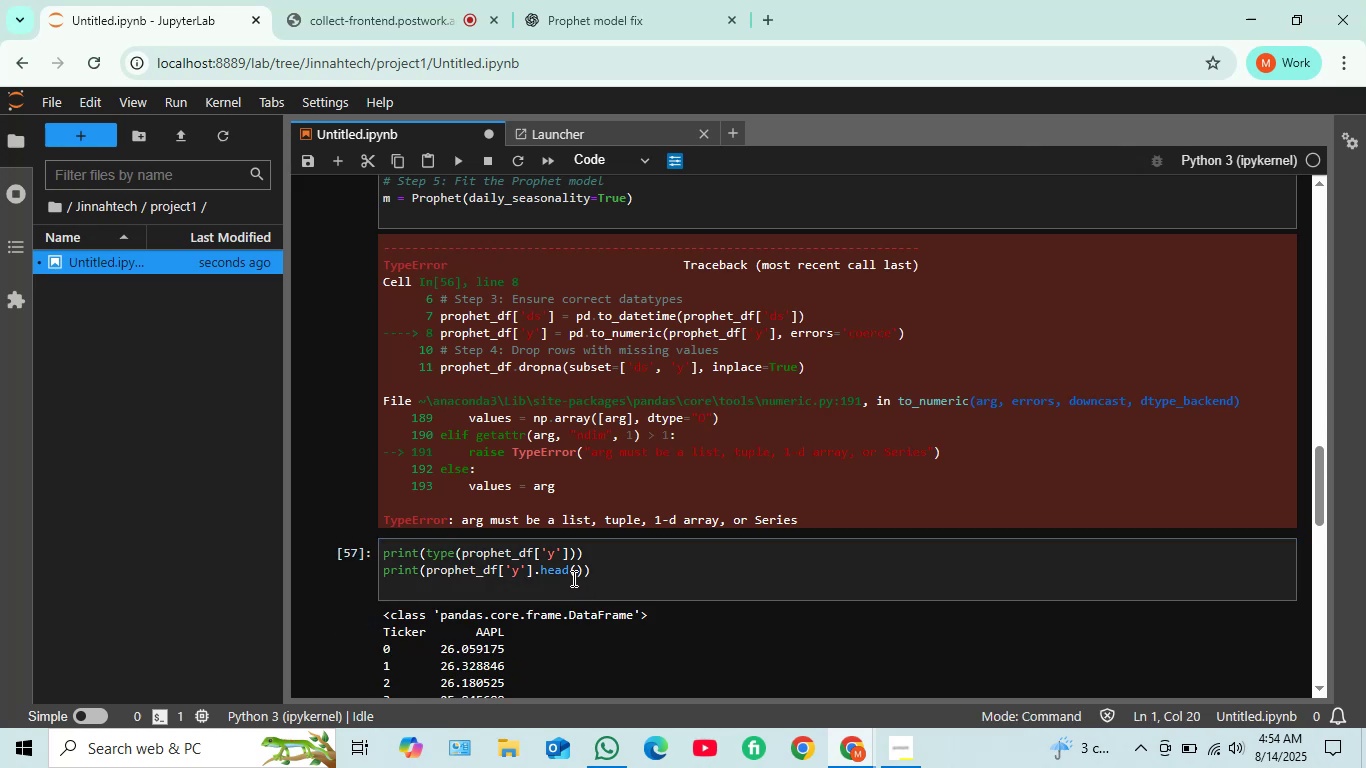 
scroll: coordinate [433, 540], scroll_direction: down, amount: 2.0
 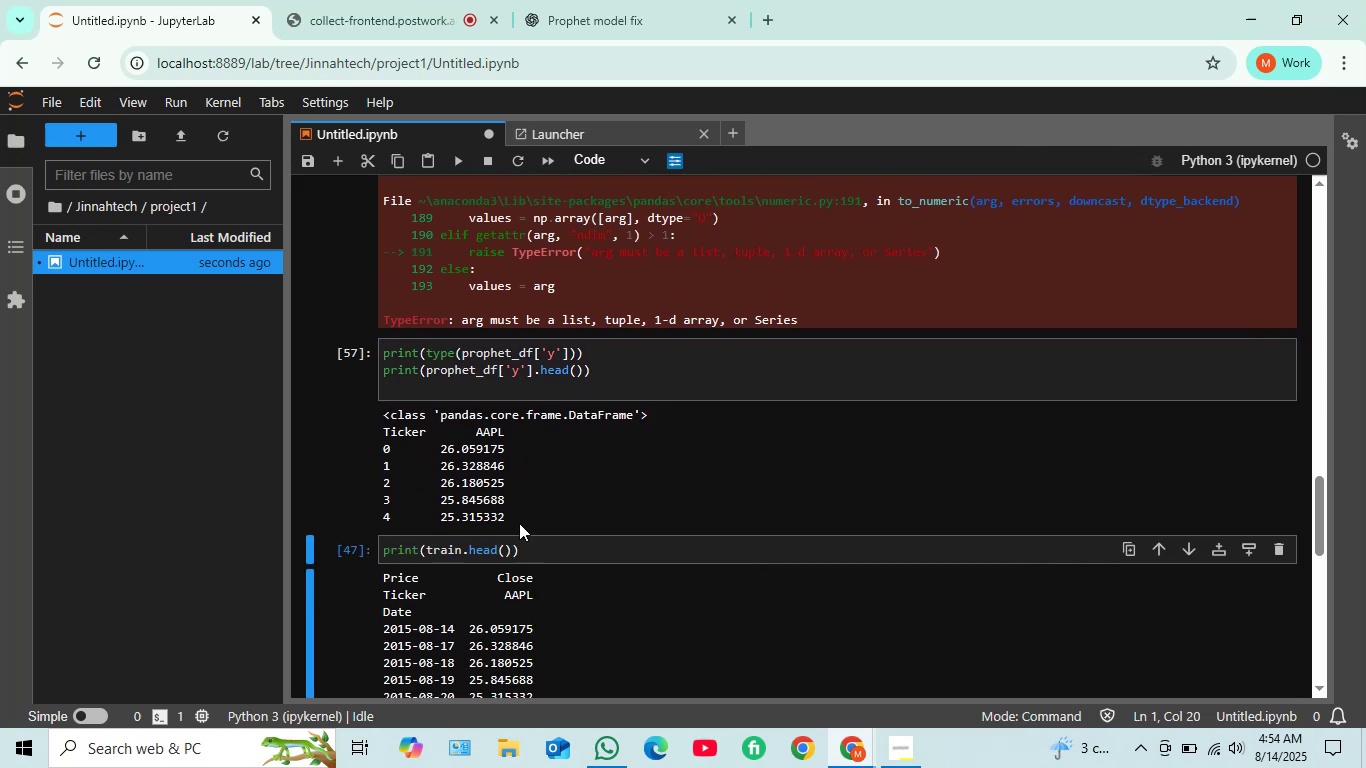 
left_click_drag(start_coordinate=[521, 520], to_coordinate=[327, 452])
 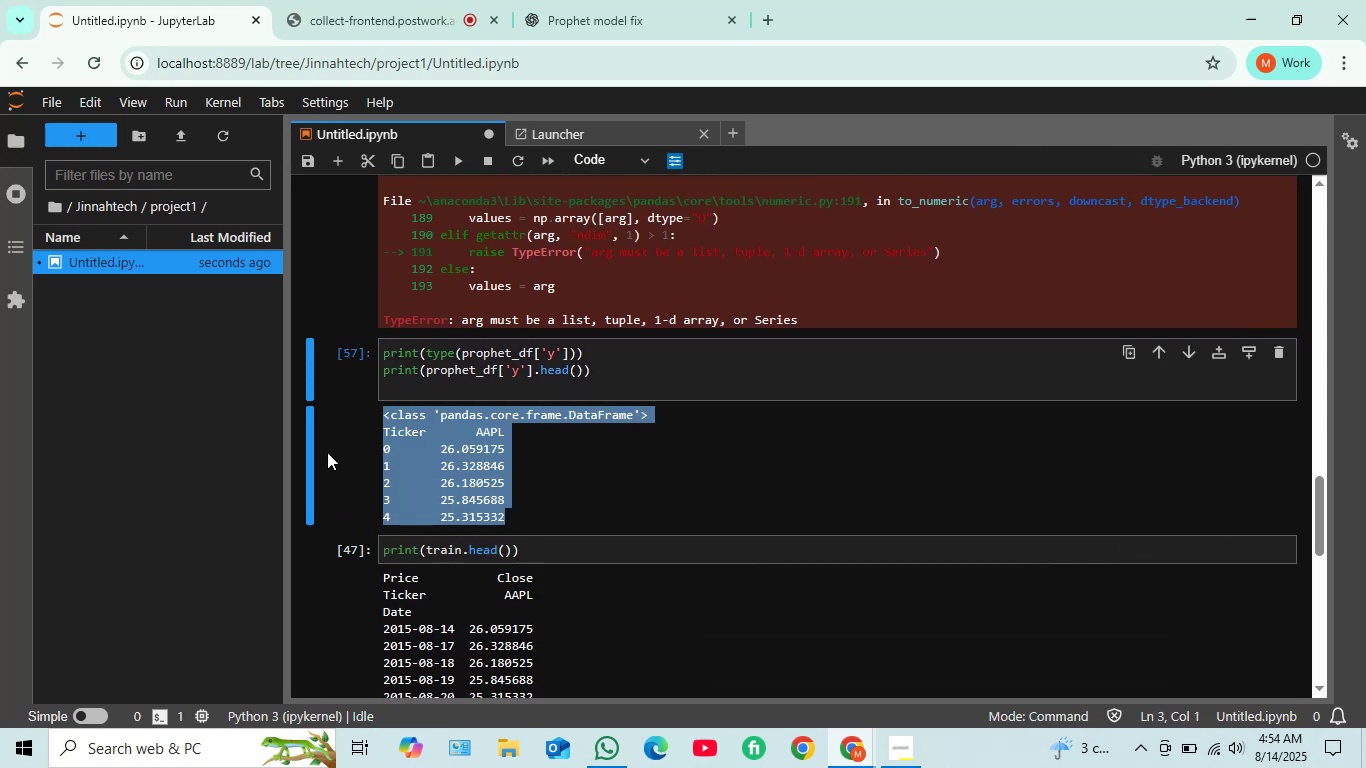 
key(Control+C)
 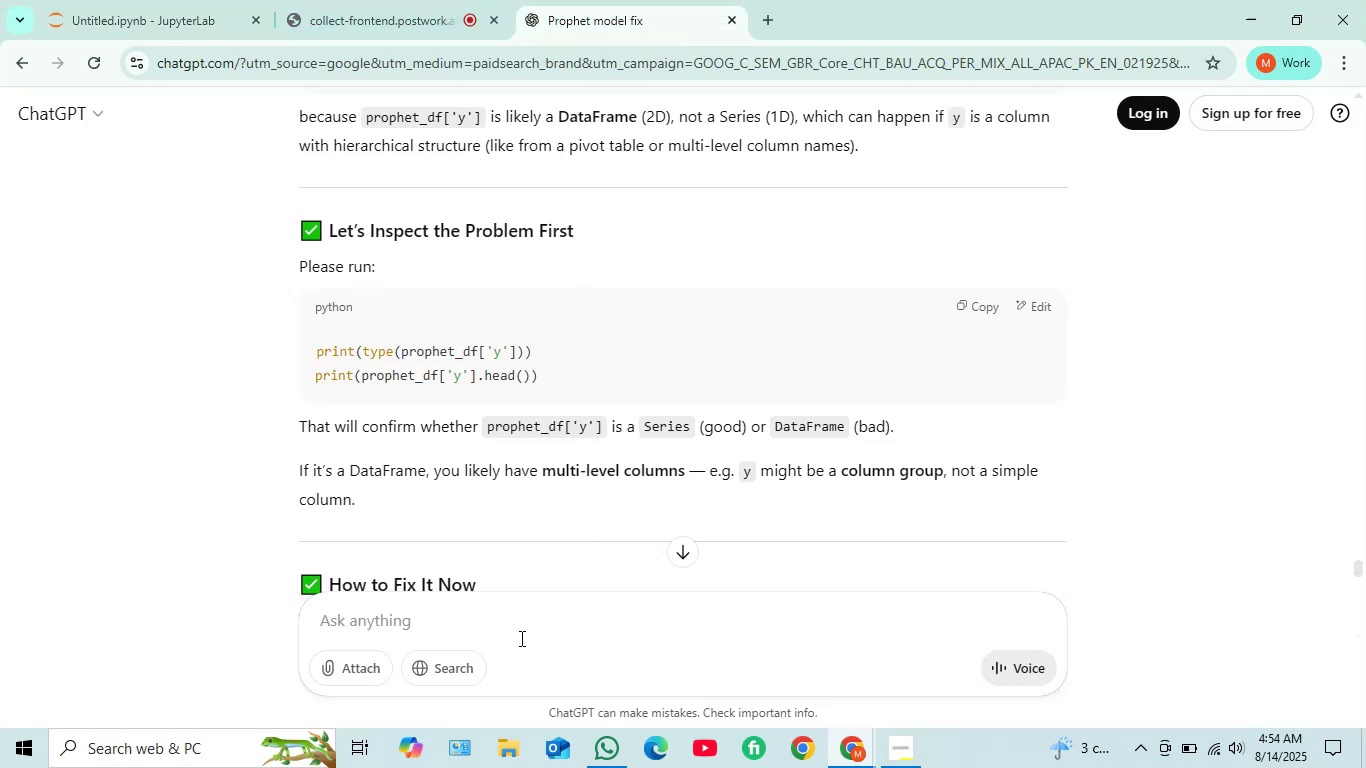 
left_click([490, 621])
 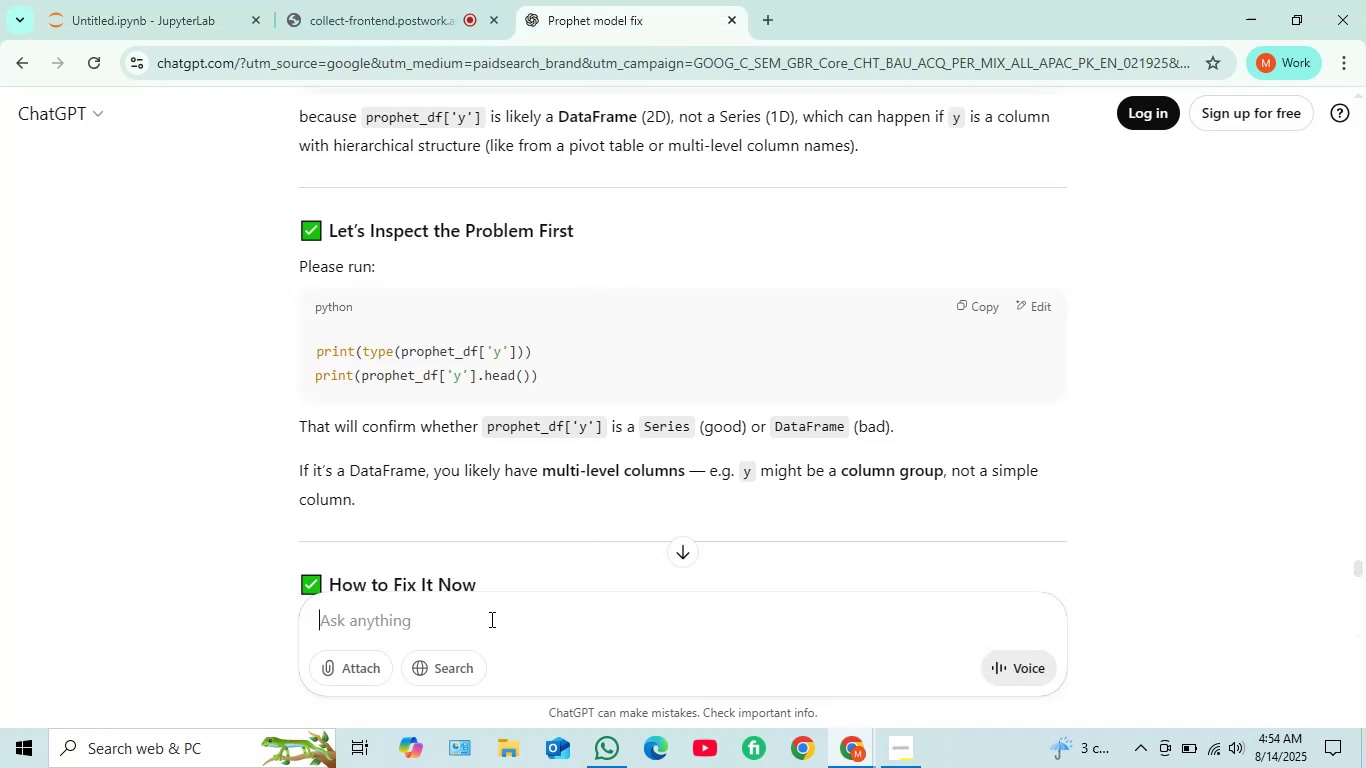 
key(Control+V)
 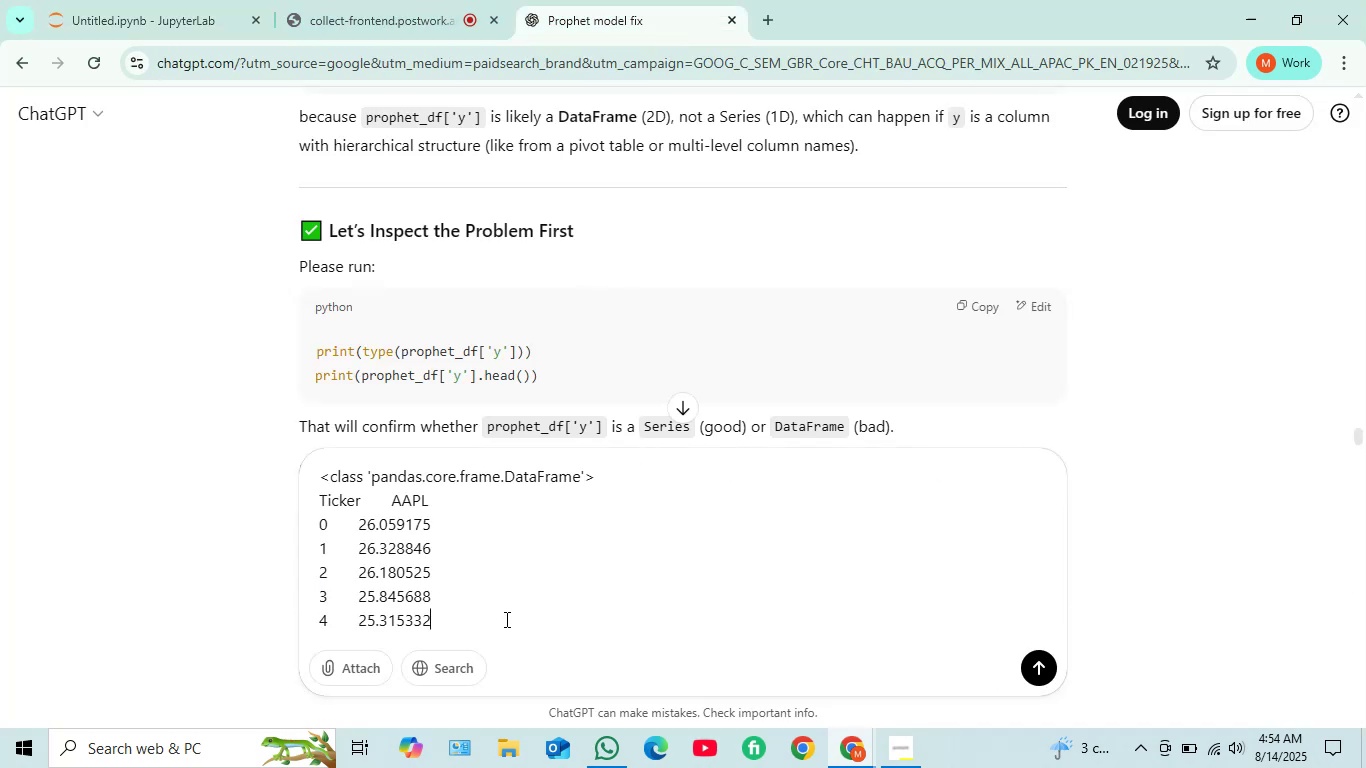 
key(Shift+ShiftRight)
 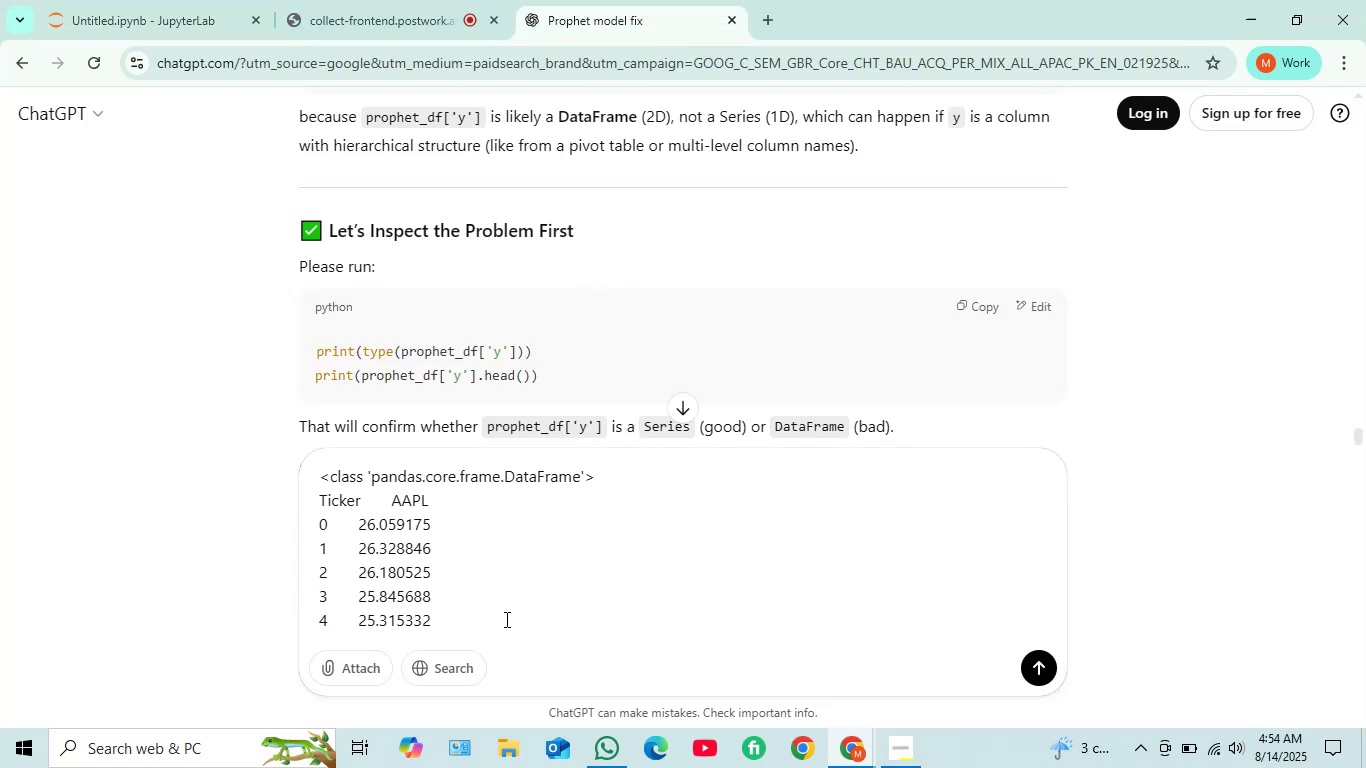 
key(Shift+Enter)
 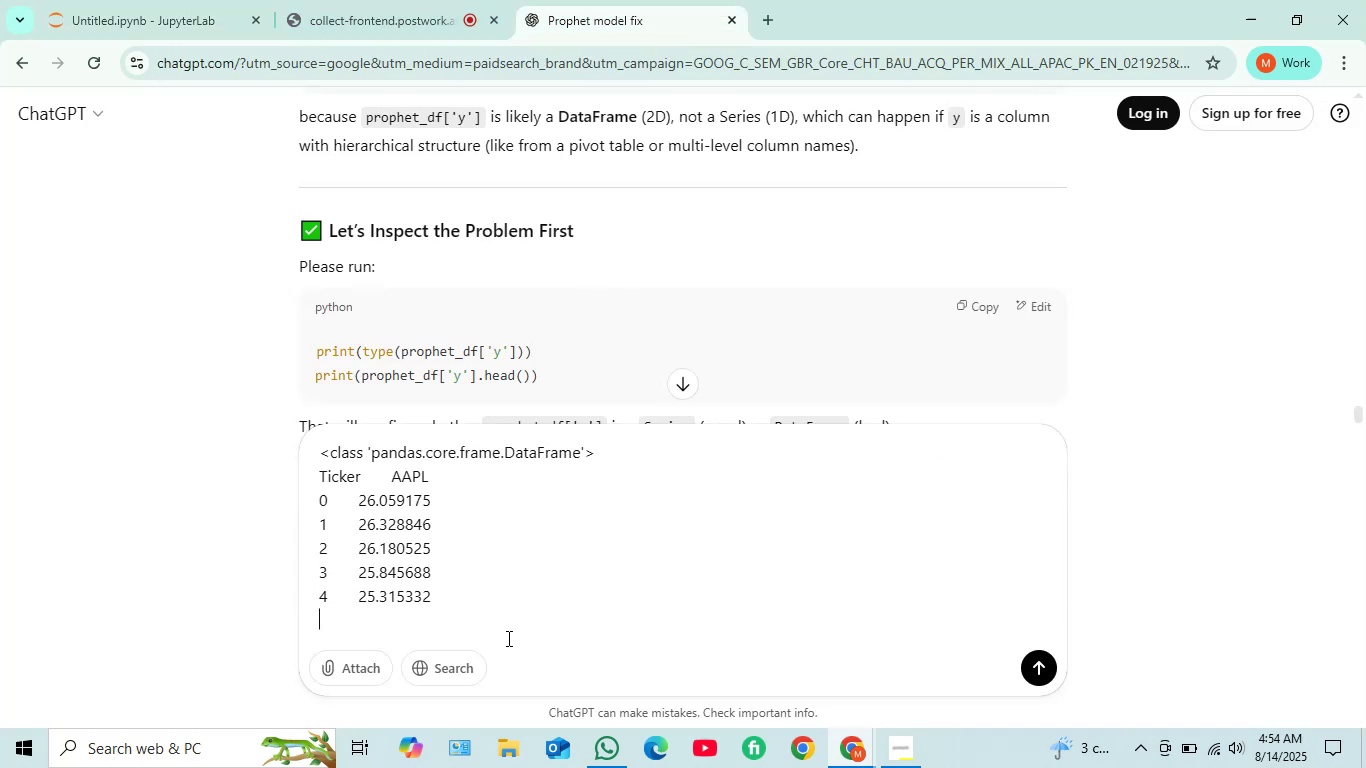 
key(Enter)
 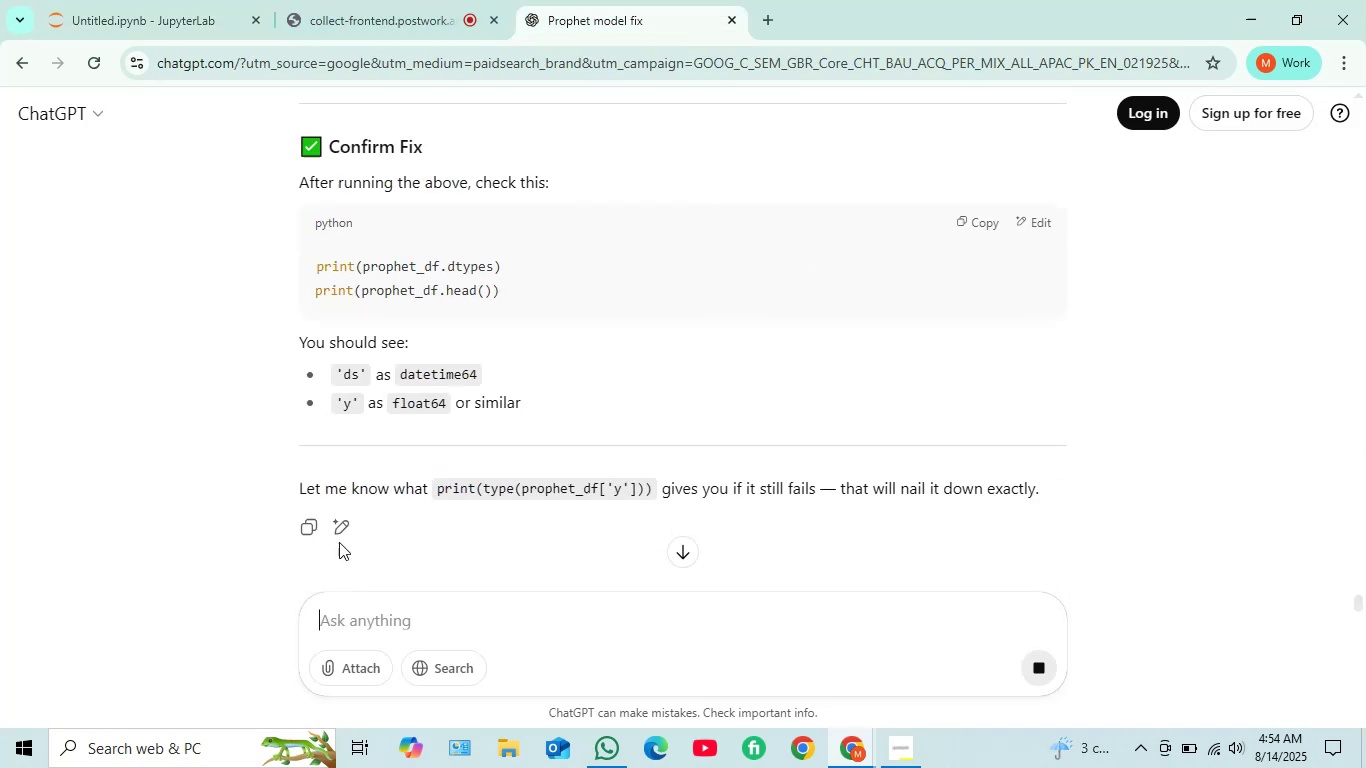 
scroll: coordinate [324, 452], scroll_direction: up, amount: 2.0
 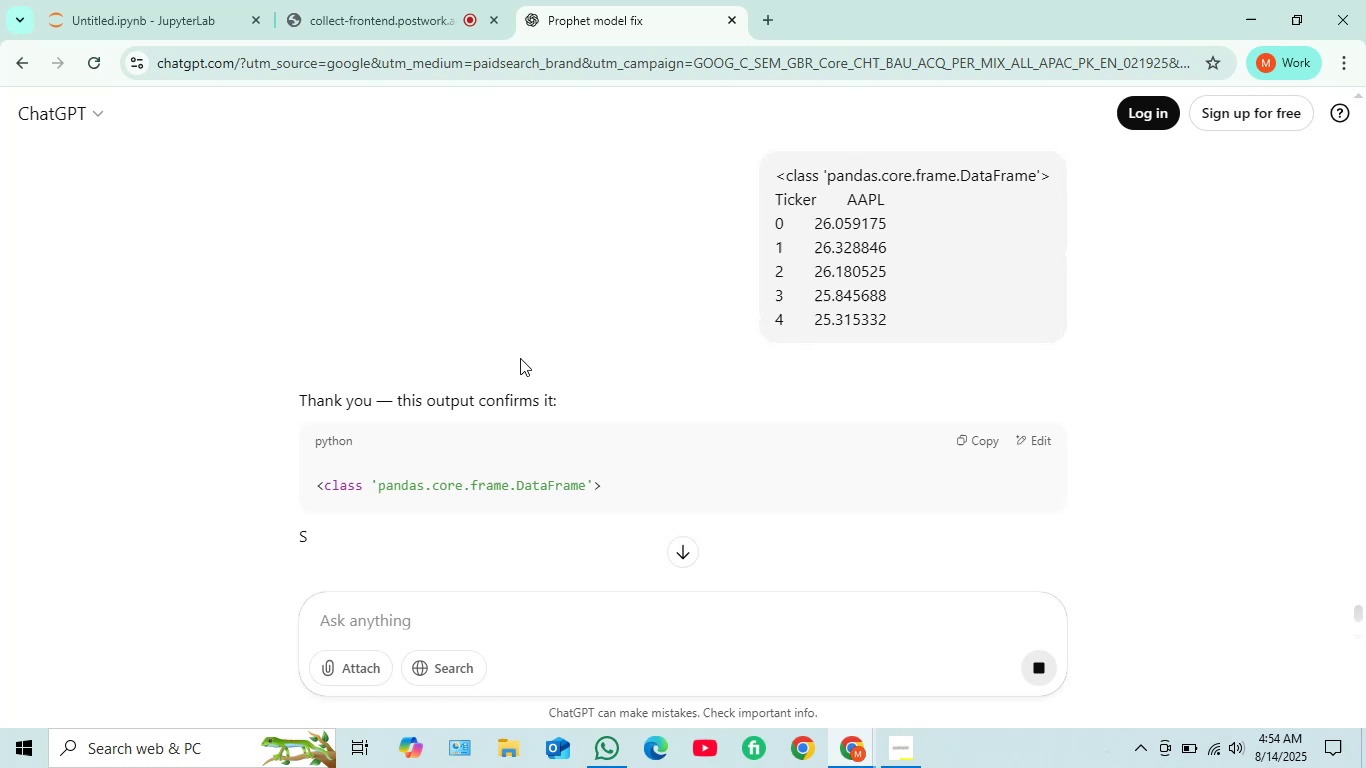 
scroll: coordinate [574, 303], scroll_direction: down, amount: 5.0
 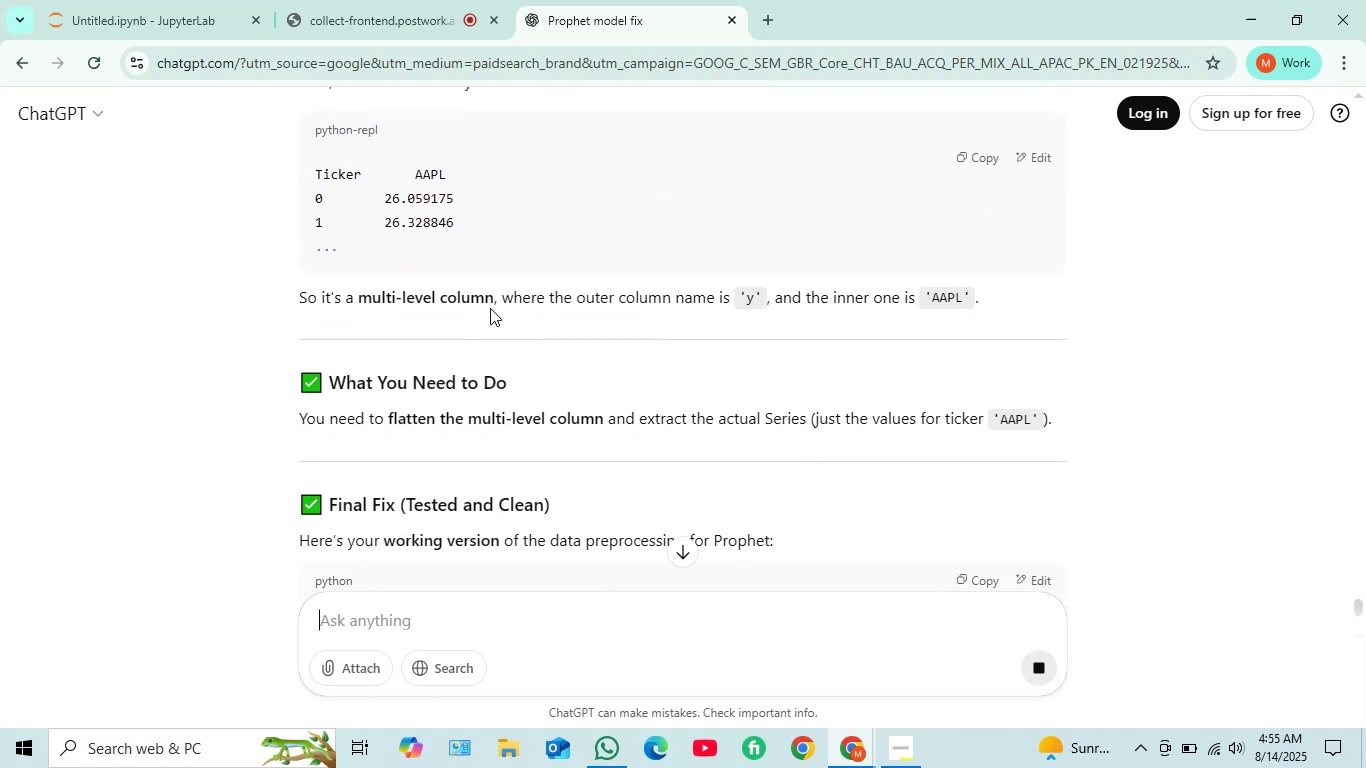 
scroll: coordinate [442, 251], scroll_direction: up, amount: 1.0
 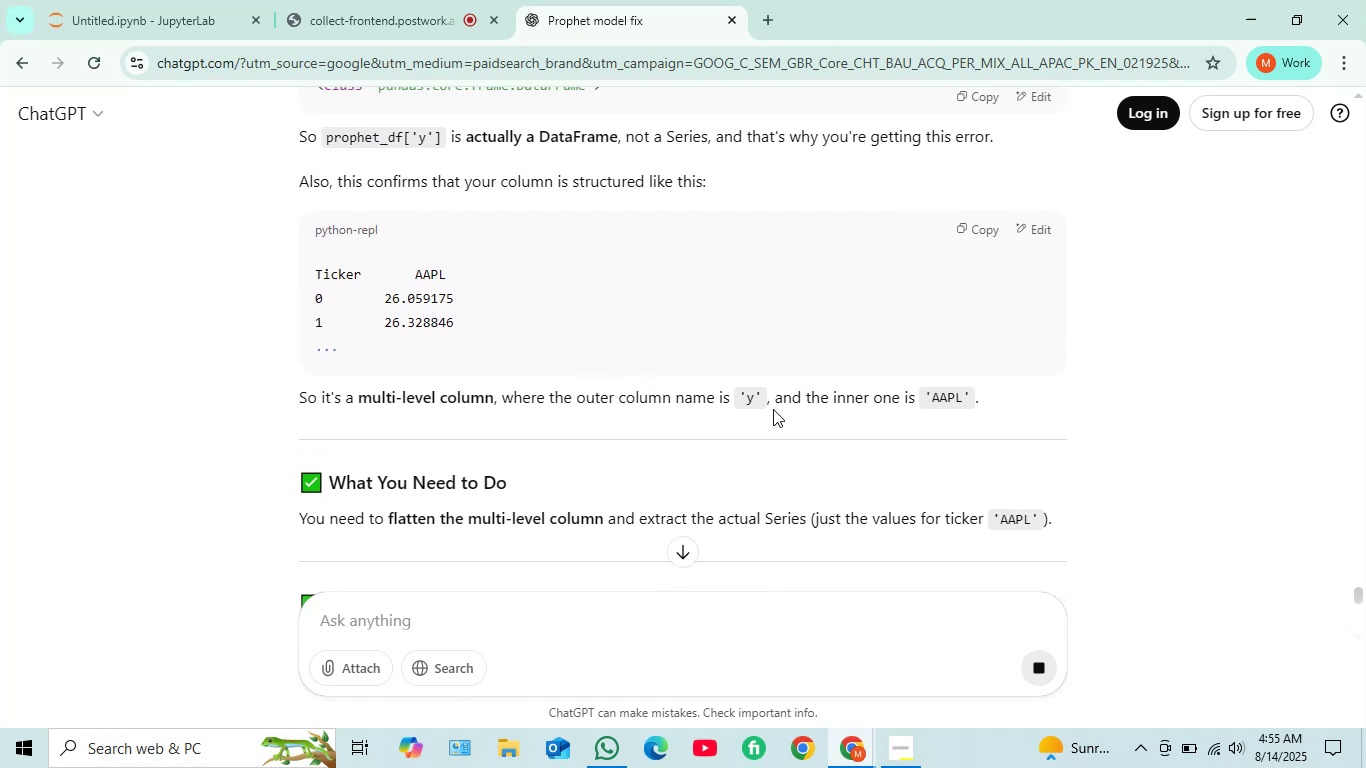 
left_click([113, 0])
 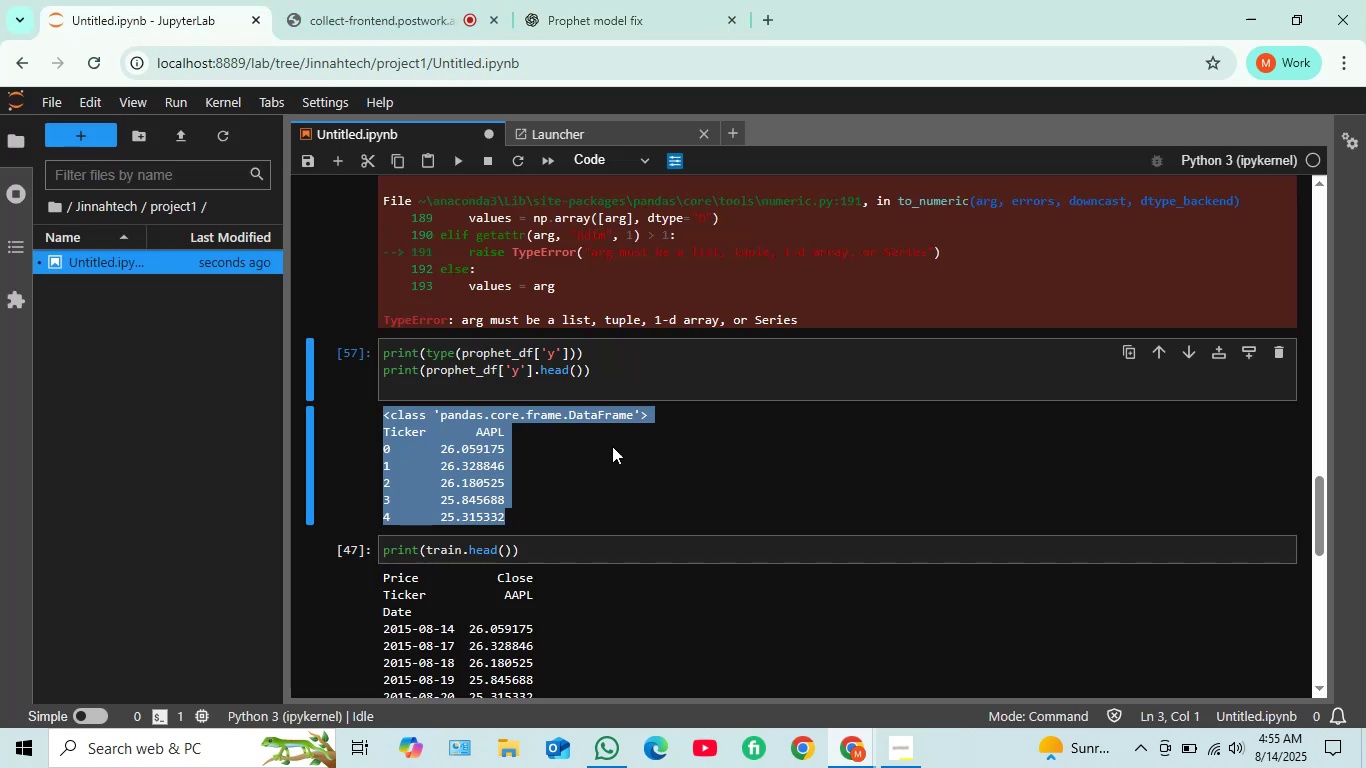 
left_click([611, 446])
 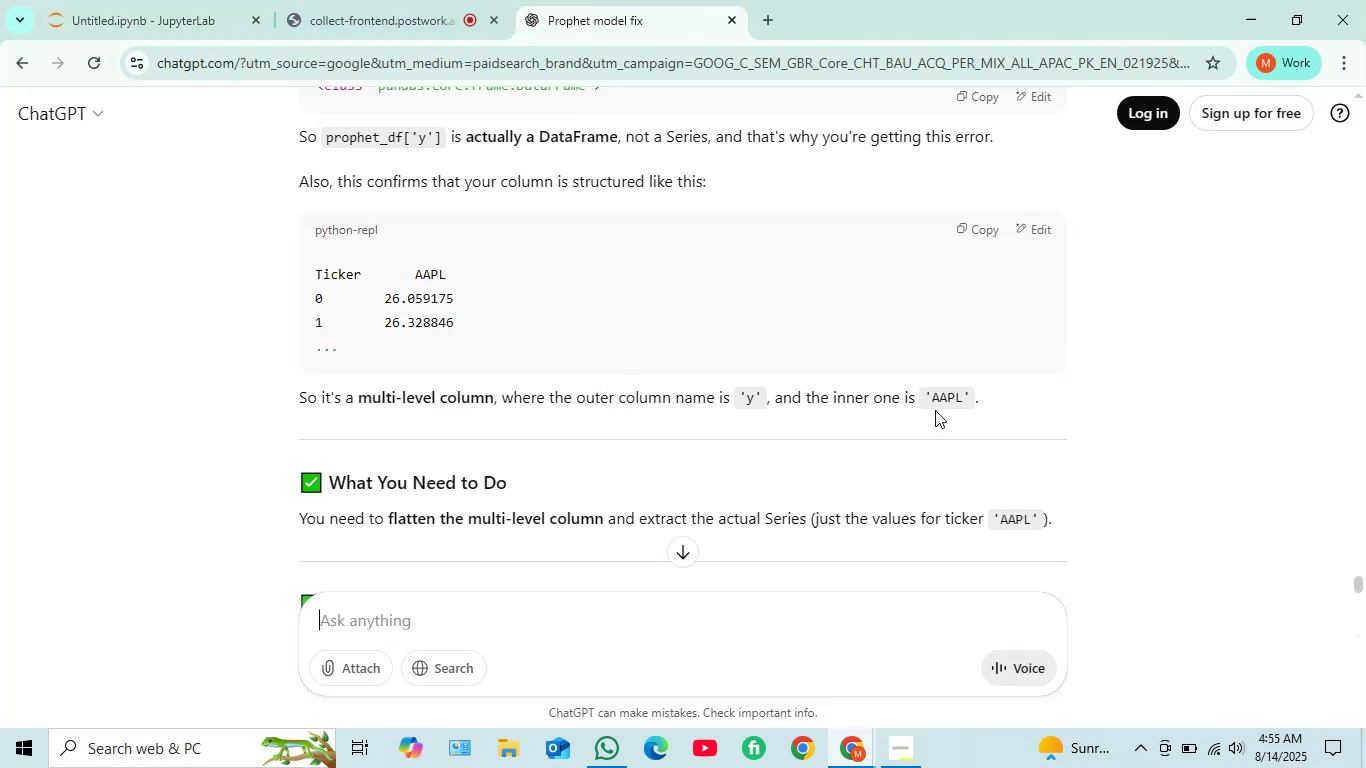 
scroll: coordinate [1005, 323], scroll_direction: down, amount: 4.0
 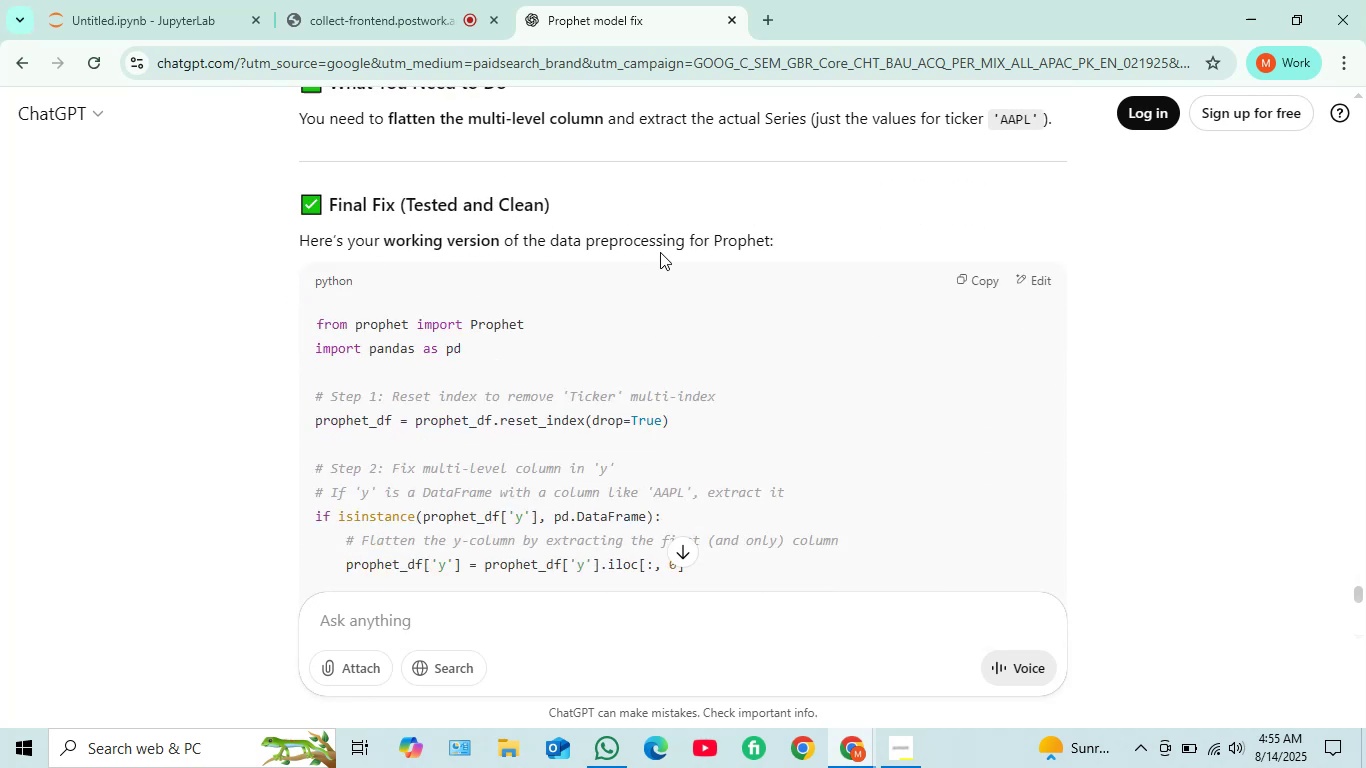 
scroll: coordinate [671, 256], scroll_direction: up, amount: 2.0
 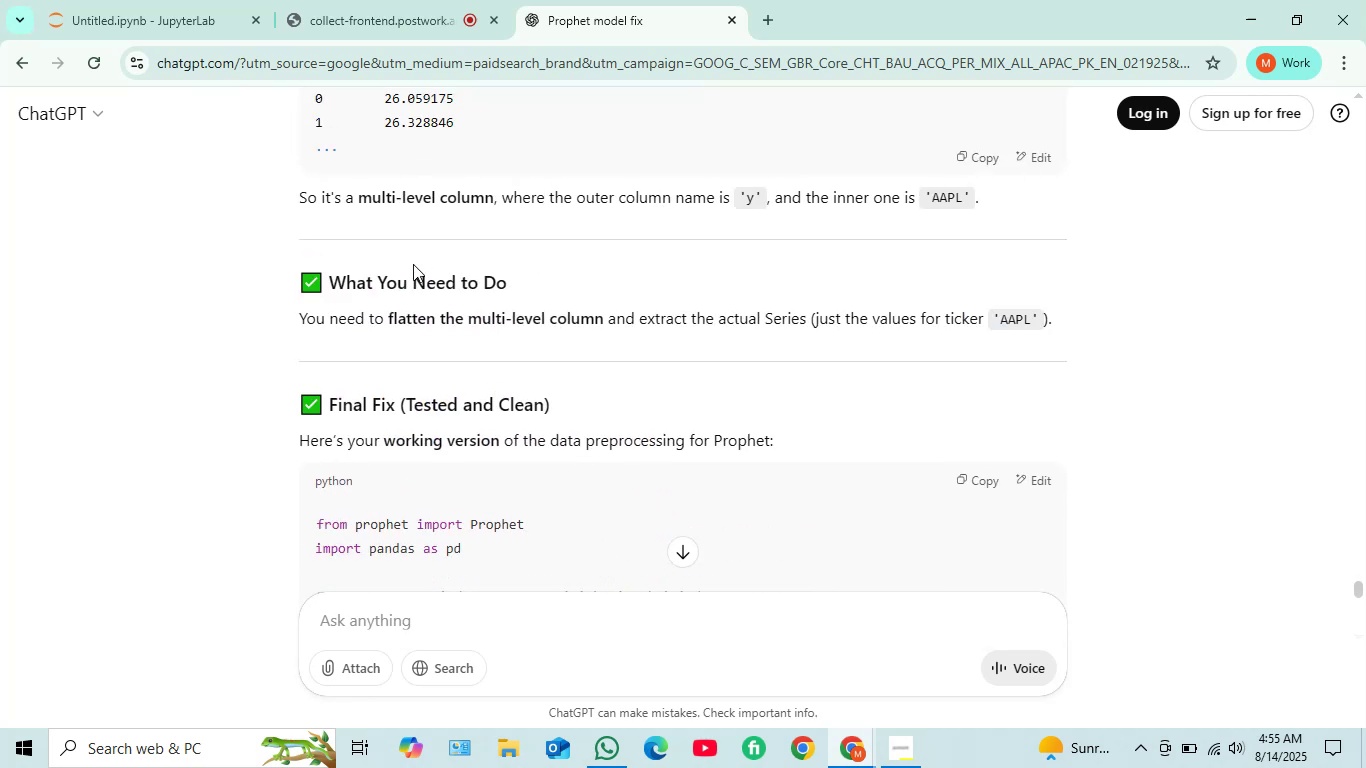 
scroll: coordinate [575, 337], scroll_direction: down, amount: 6.0
 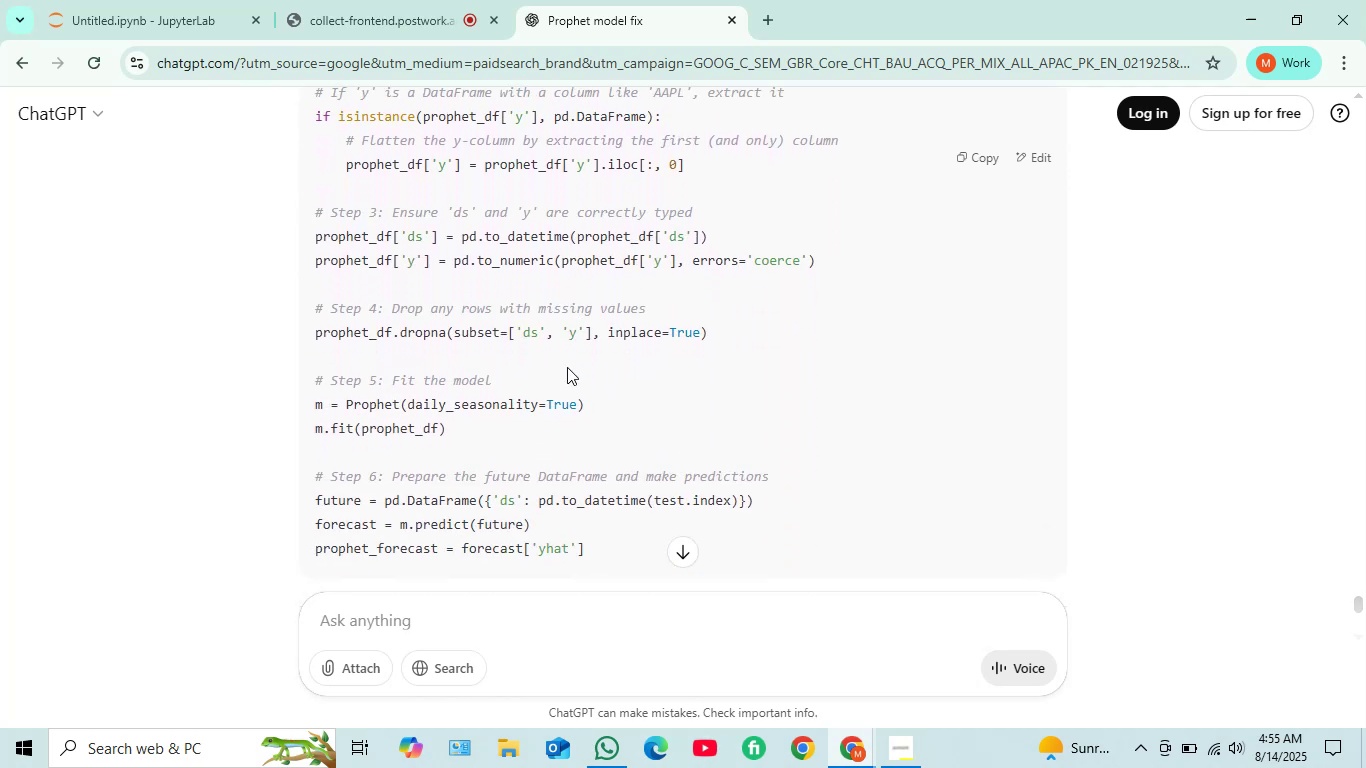 
left_click_drag(start_coordinate=[593, 391], to_coordinate=[383, 324])
 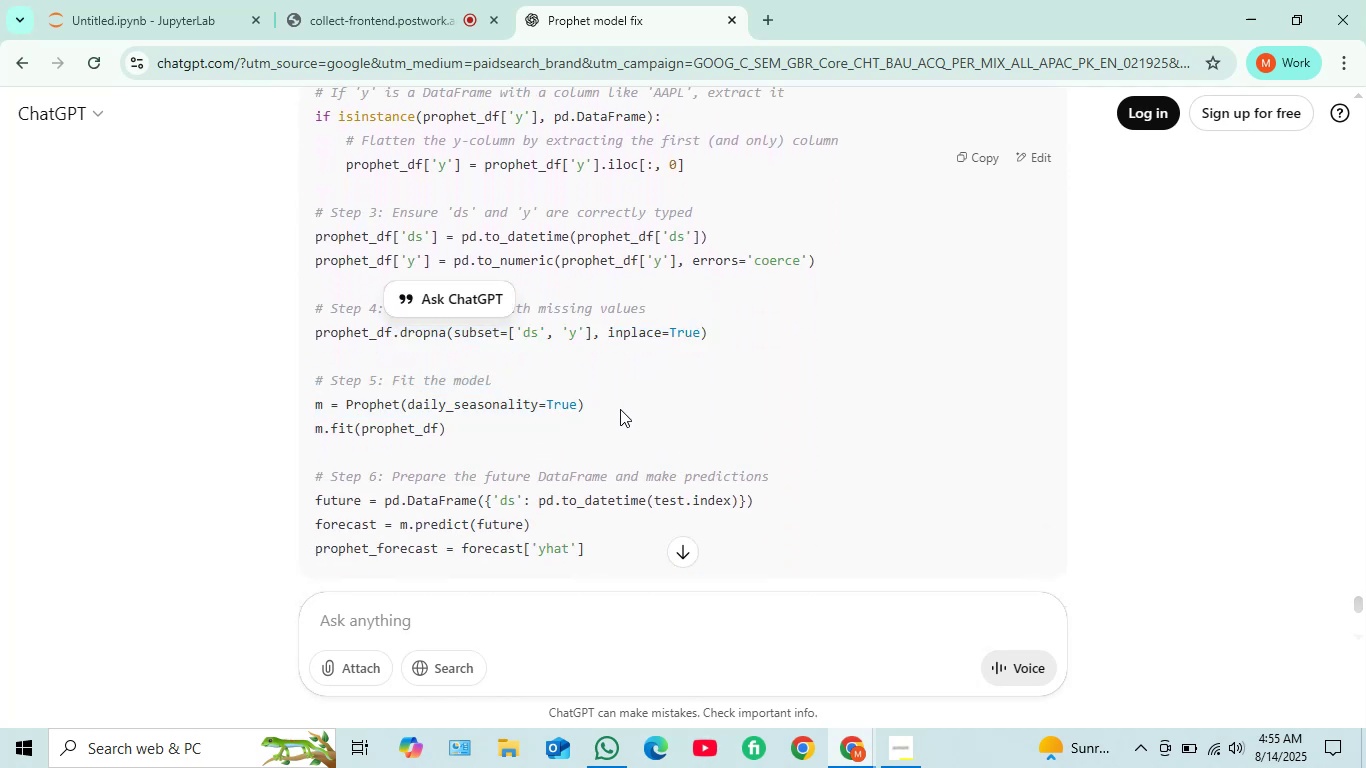 
left_click_drag(start_coordinate=[594, 405], to_coordinate=[302, 211])
 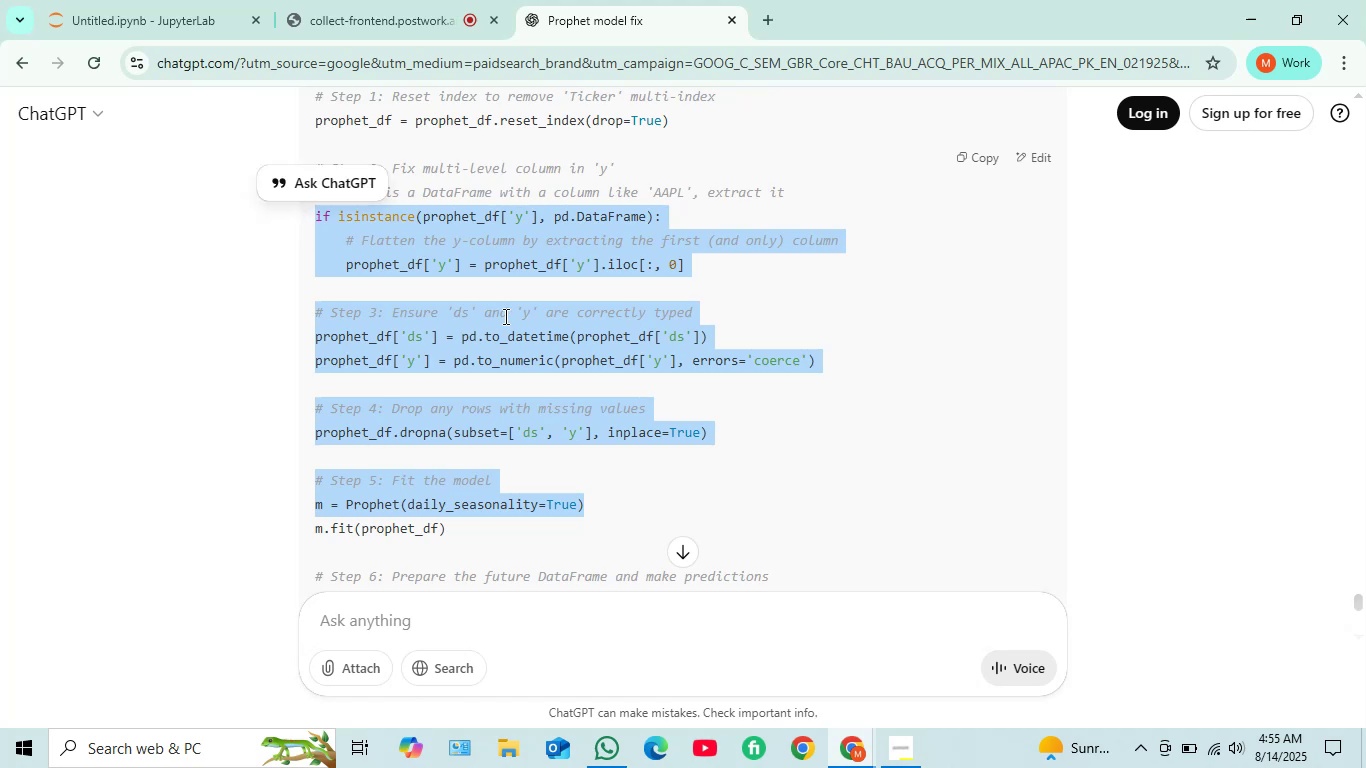 
scroll: coordinate [359, 362], scroll_direction: up, amount: 1.0
 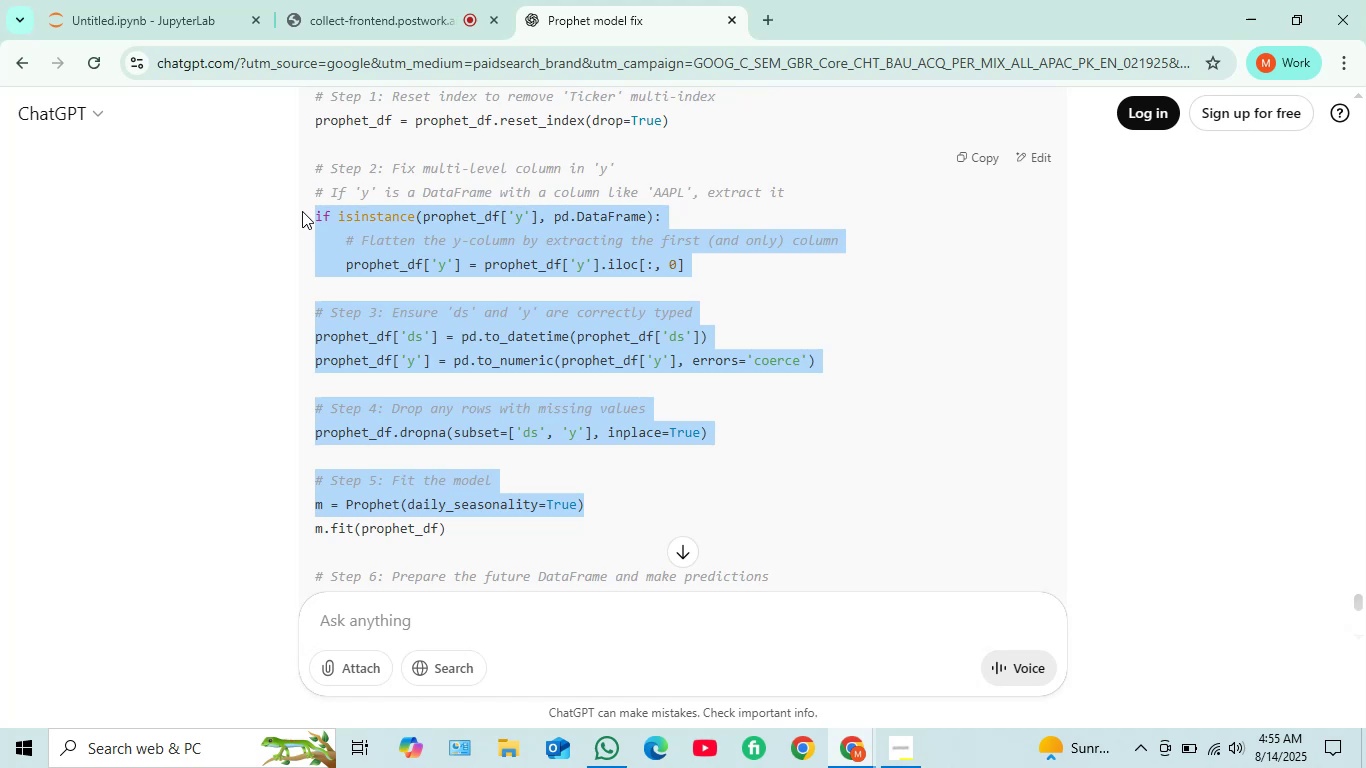 
key(Control+C)
 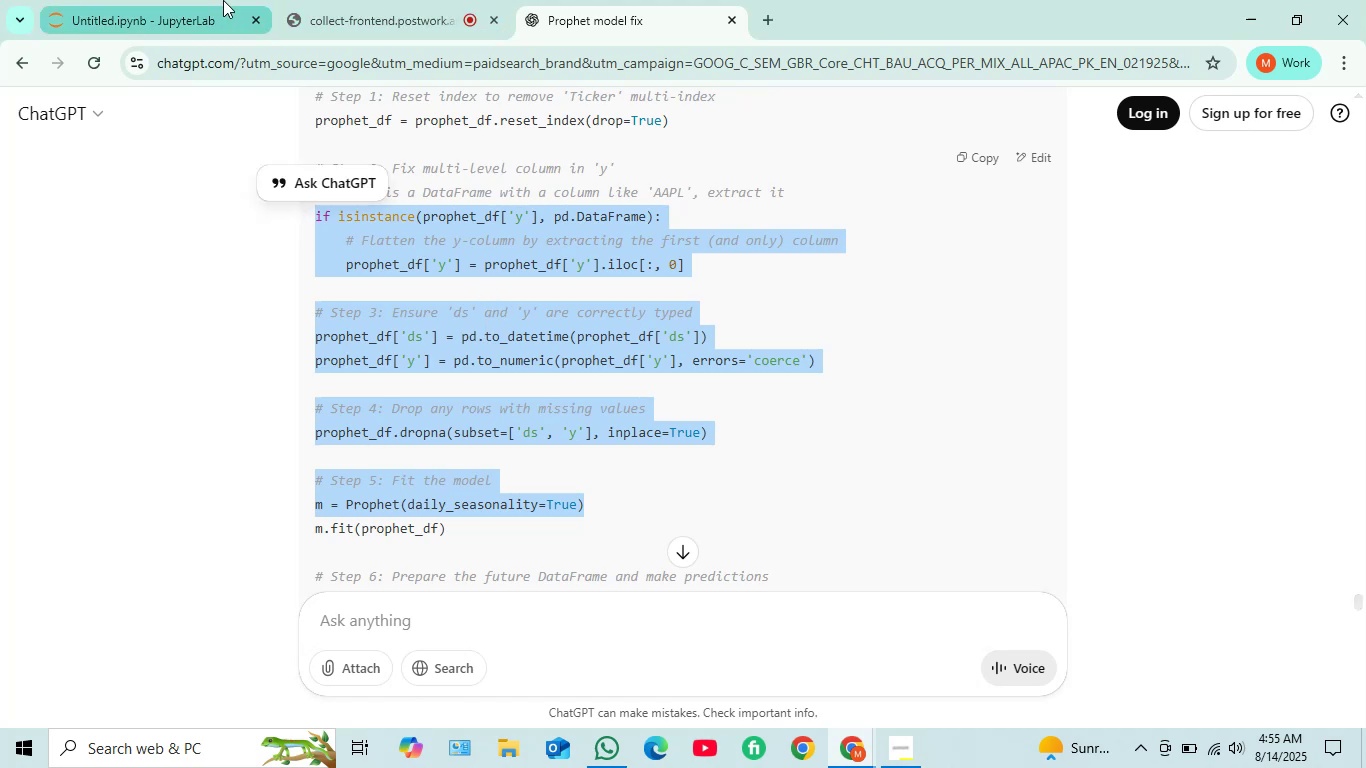 
left_click([175, 0])
 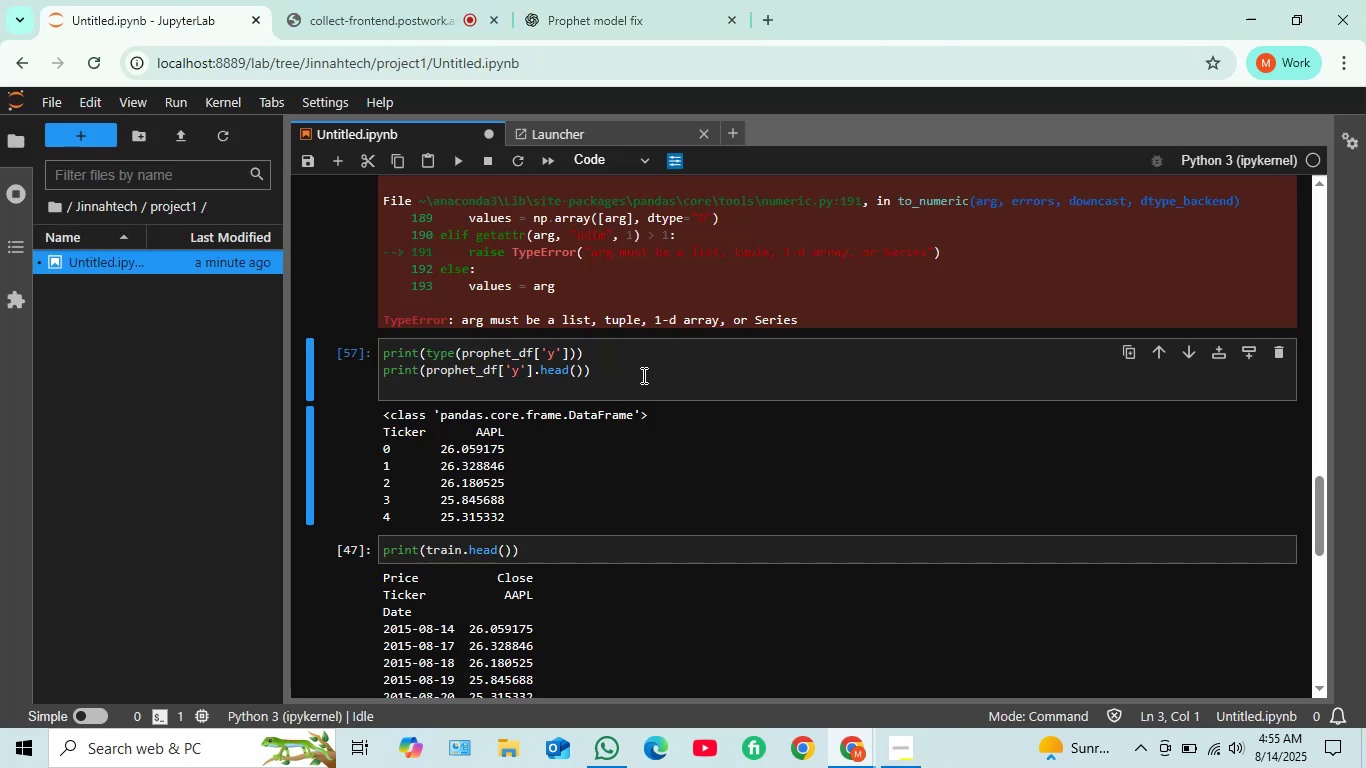 
left_click([613, 360])
 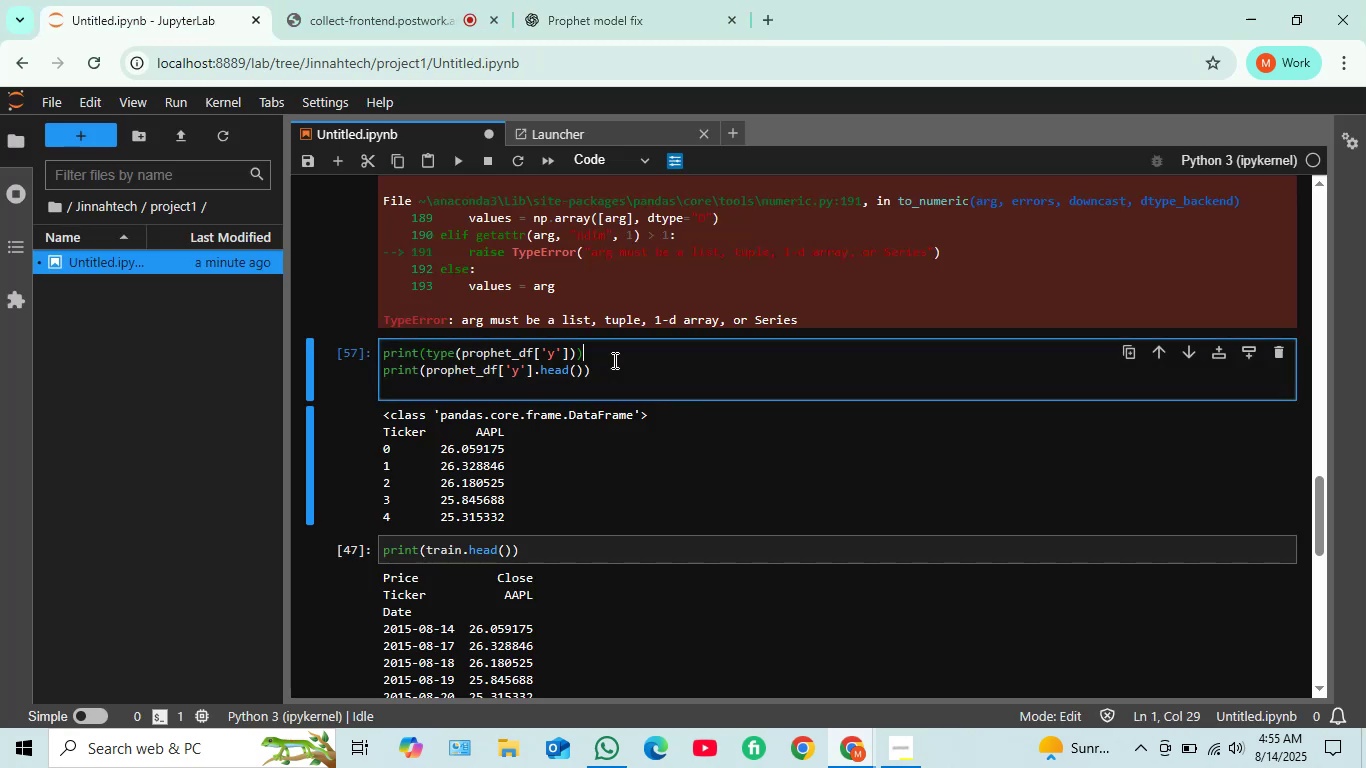 
scroll: coordinate [611, 346], scroll_direction: up, amount: 8.0
 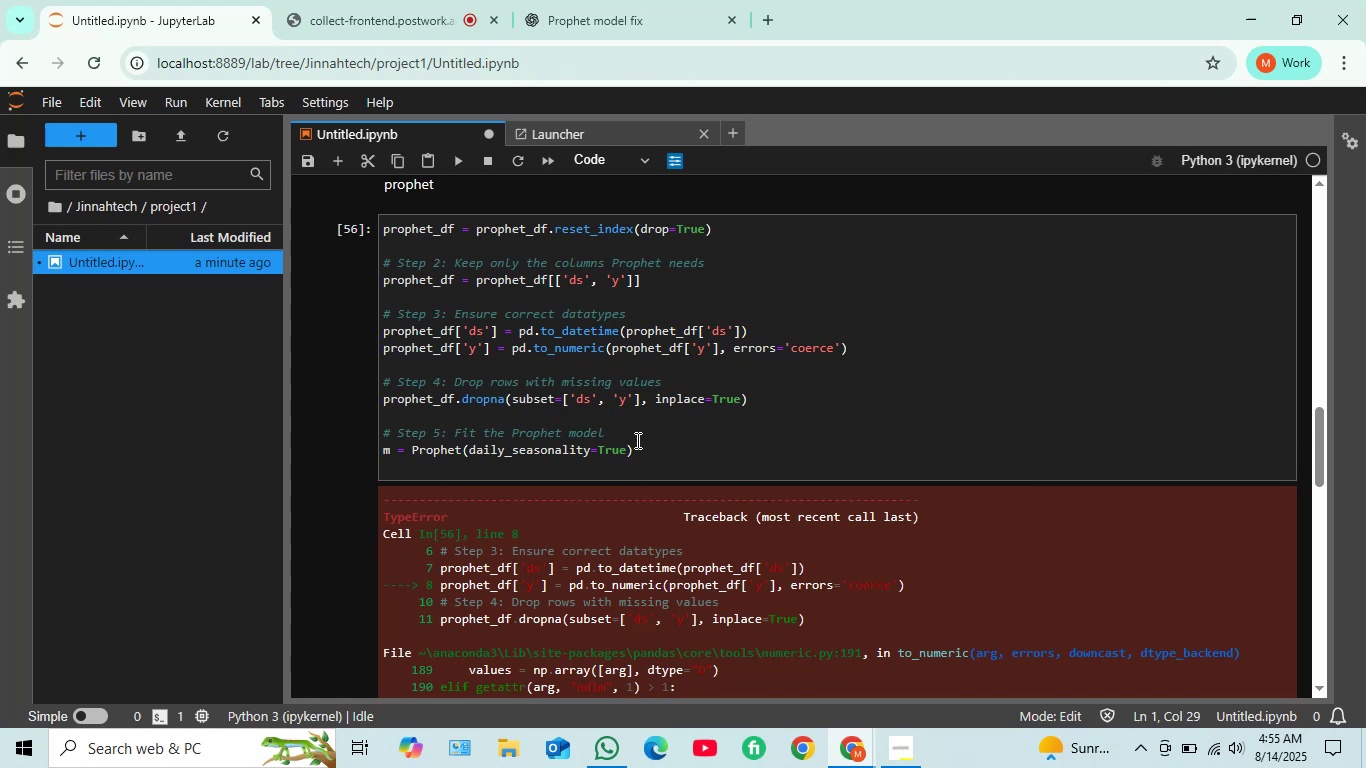 
left_click_drag(start_coordinate=[650, 454], to_coordinate=[358, 282])
 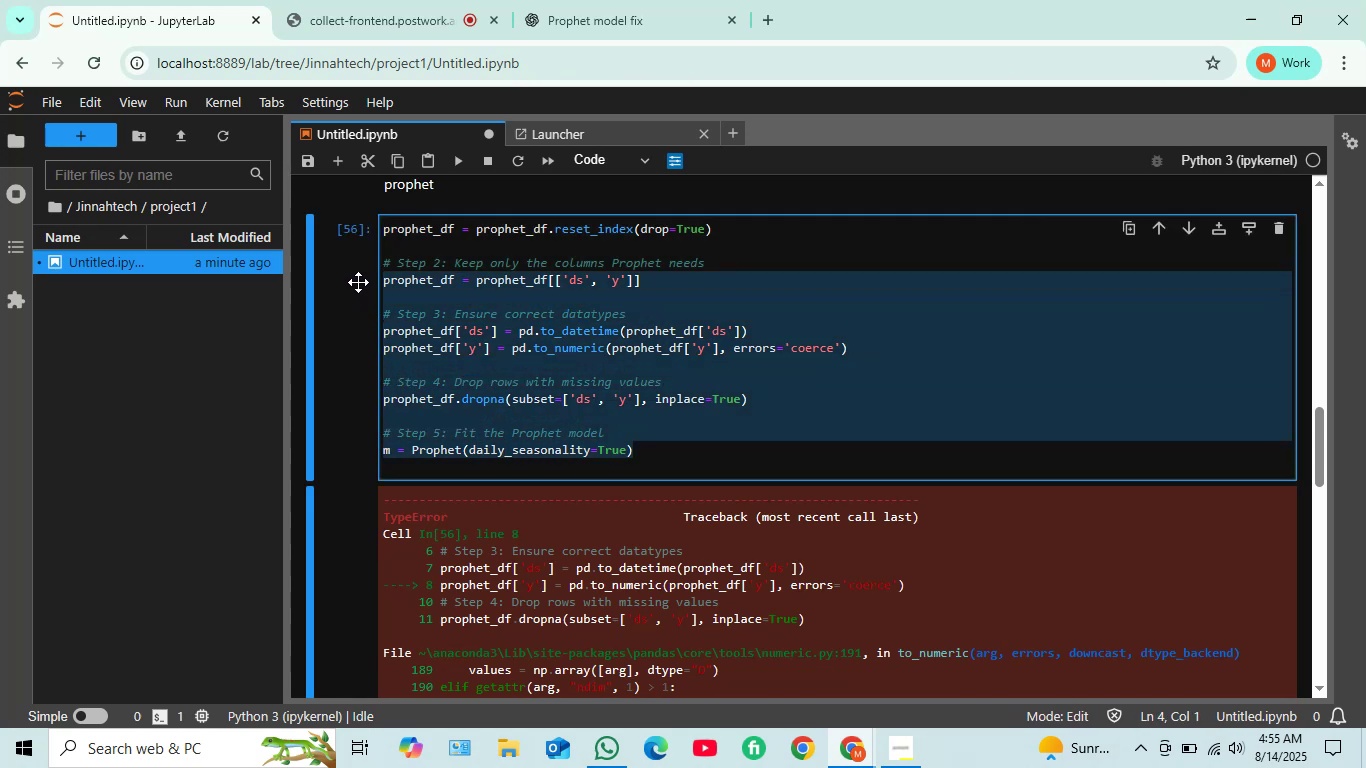 
key(Control+V)
 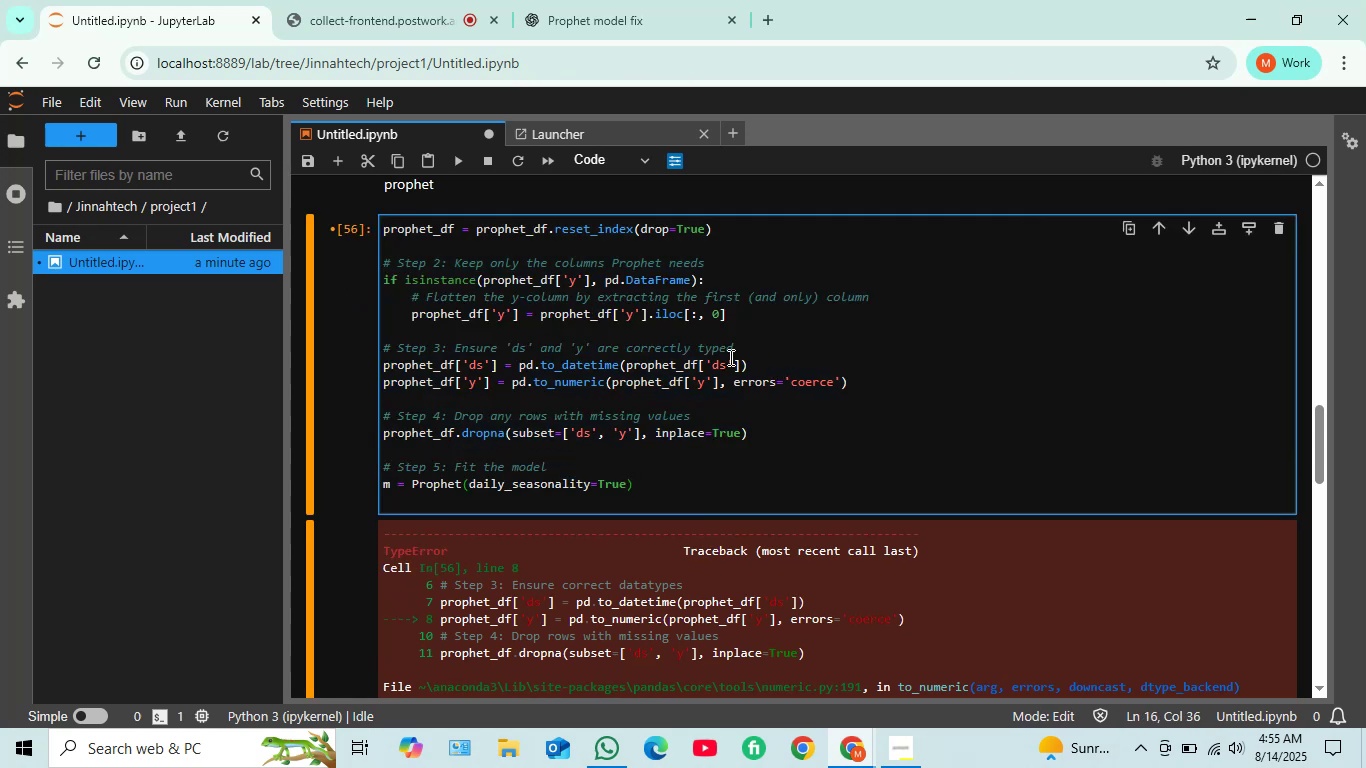 
key(Shift+ShiftRight)
 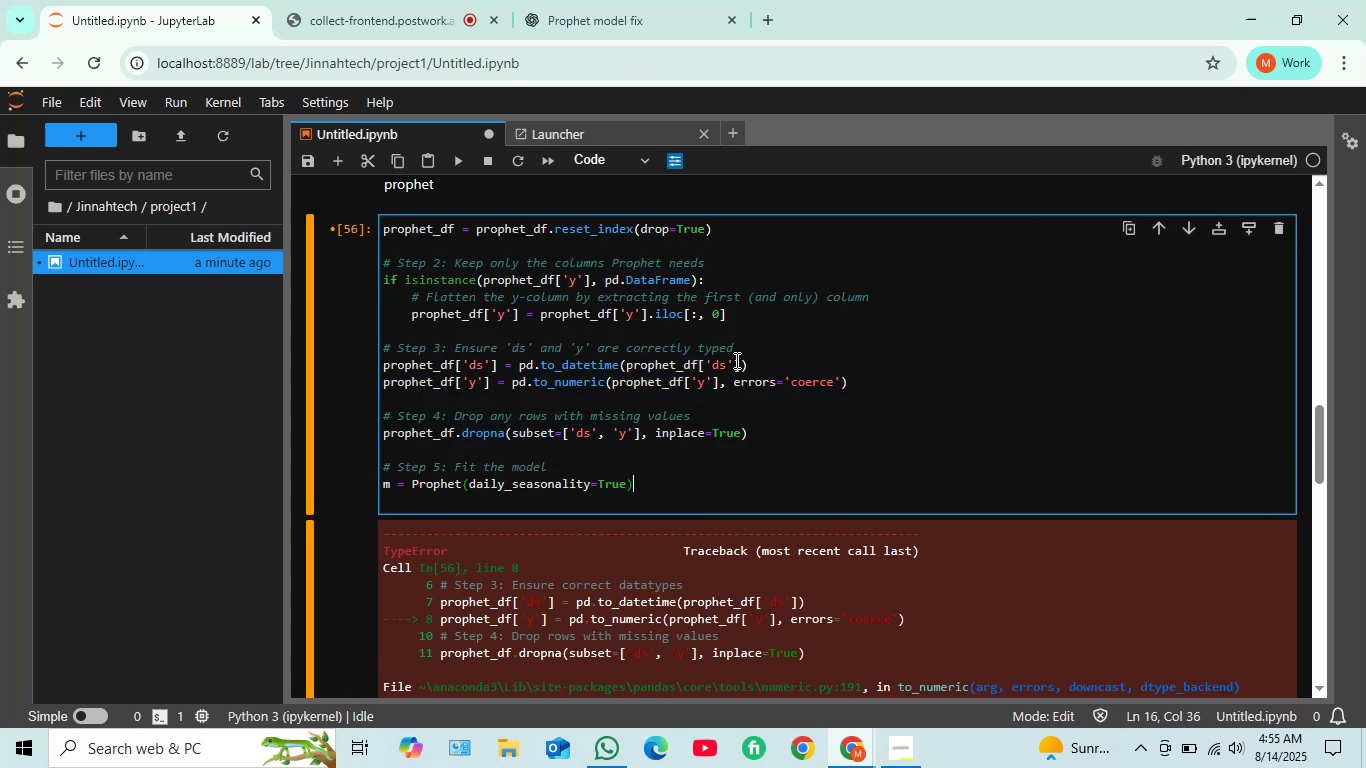 
key(Shift+Enter)
 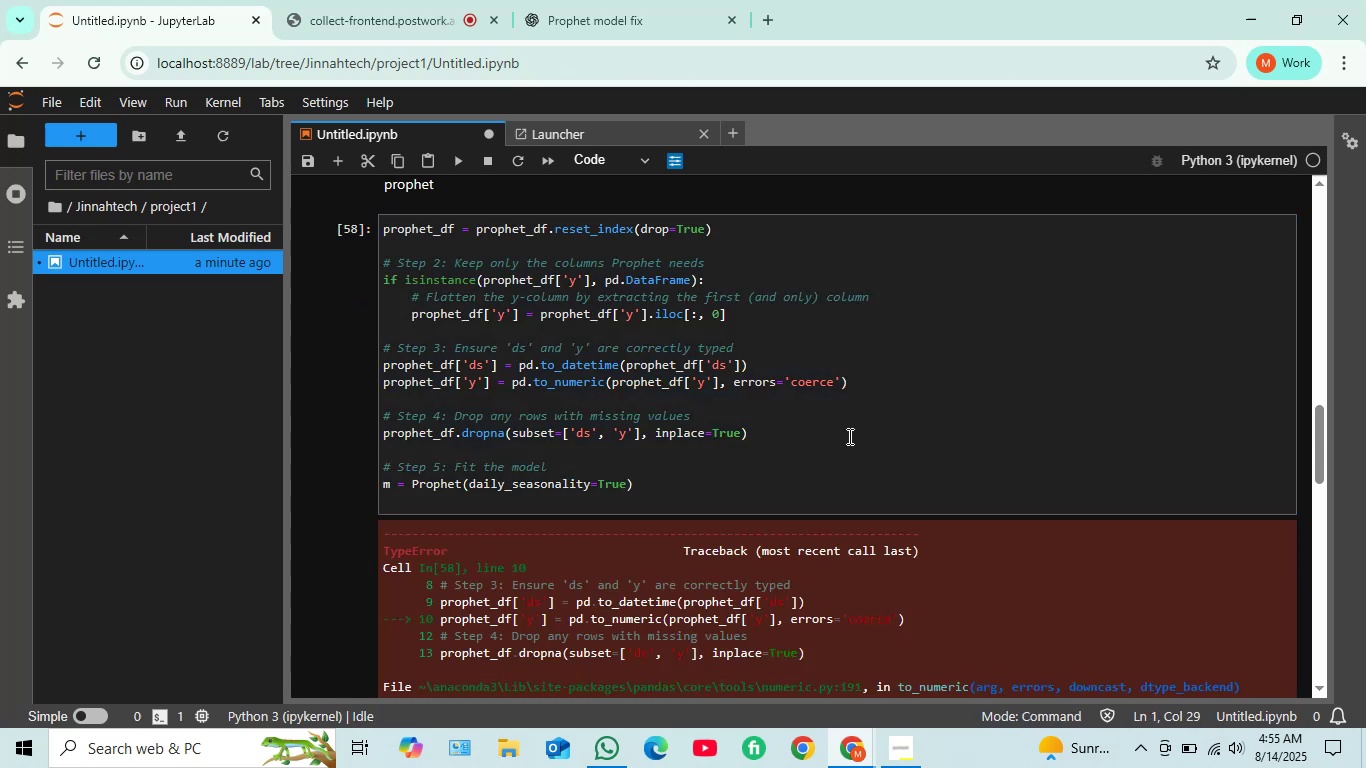 
scroll: coordinate [696, 451], scroll_direction: down, amount: 4.0
 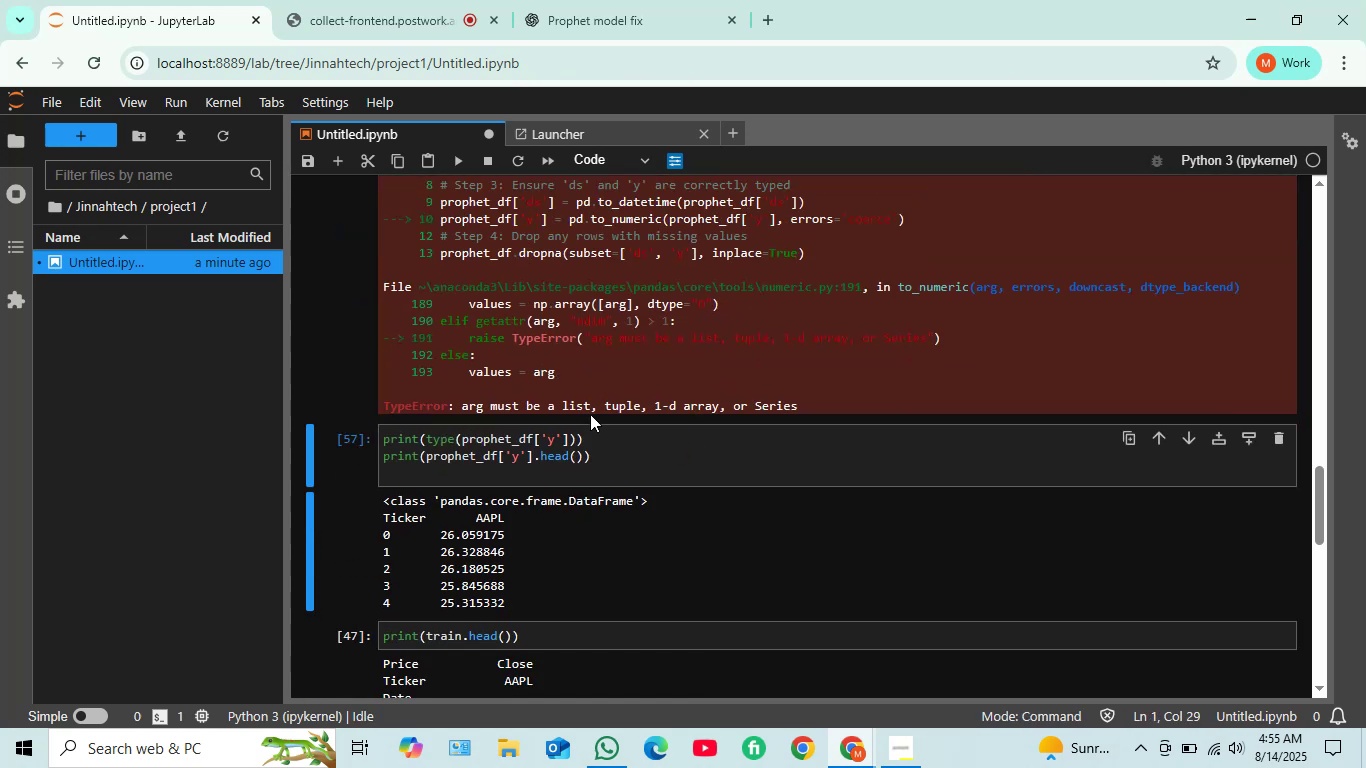 
scroll: coordinate [671, 433], scroll_direction: up, amount: 4.0
 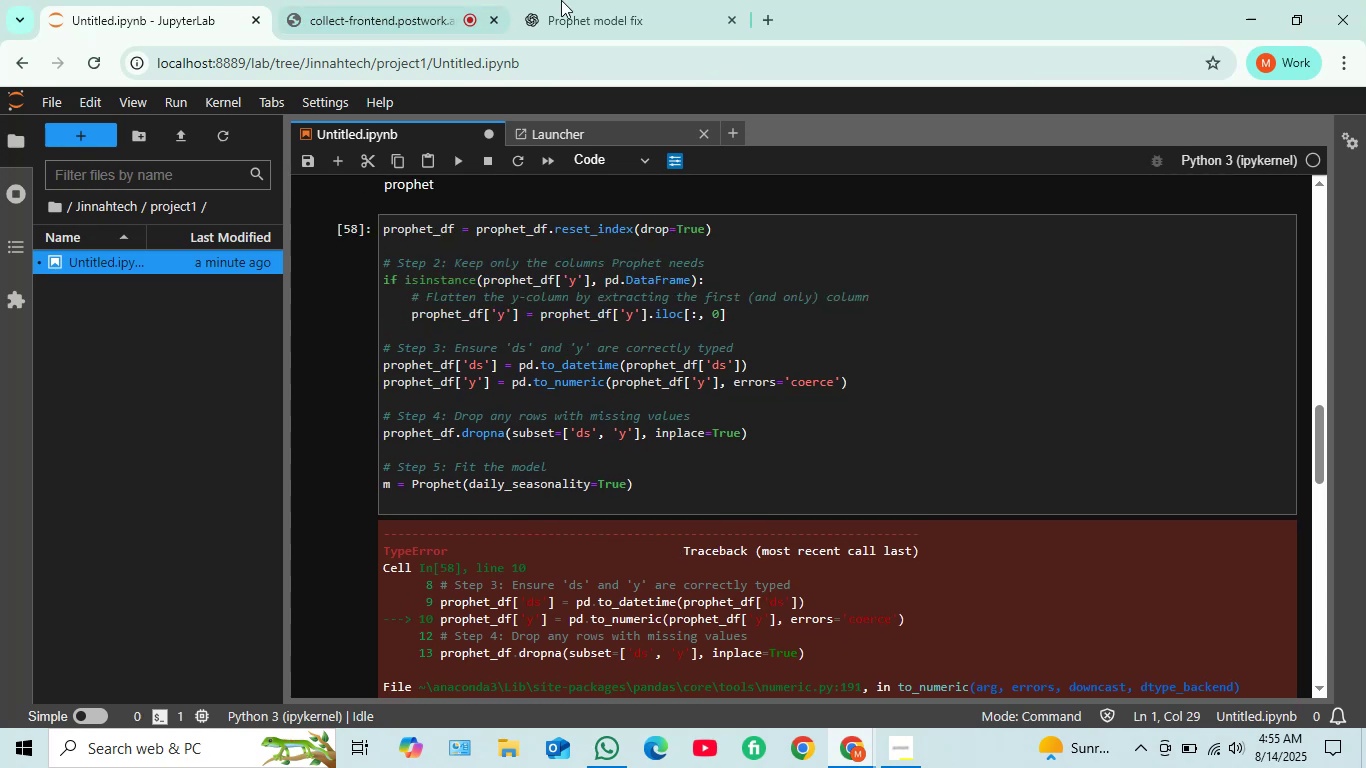 
left_click([613, 0])
 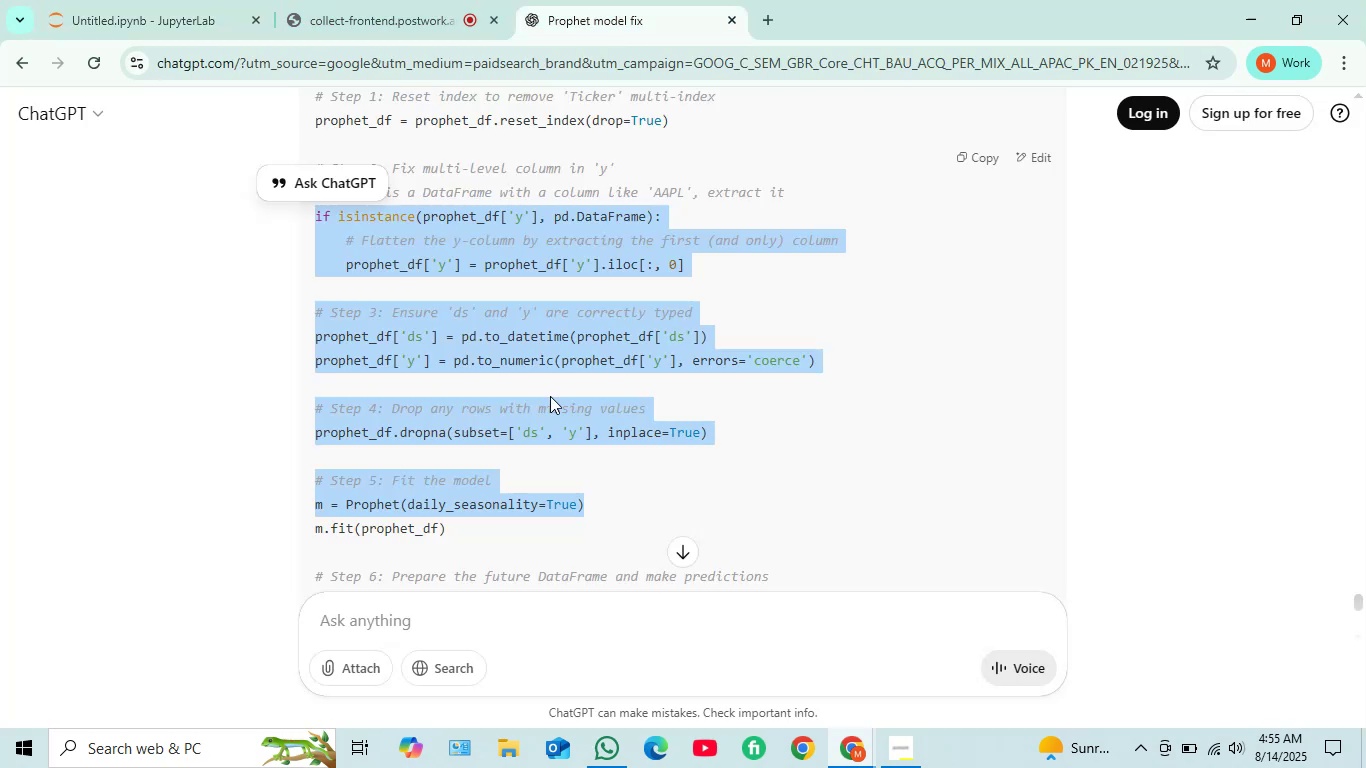 
scroll: coordinate [550, 396], scroll_direction: down, amount: 1.0
 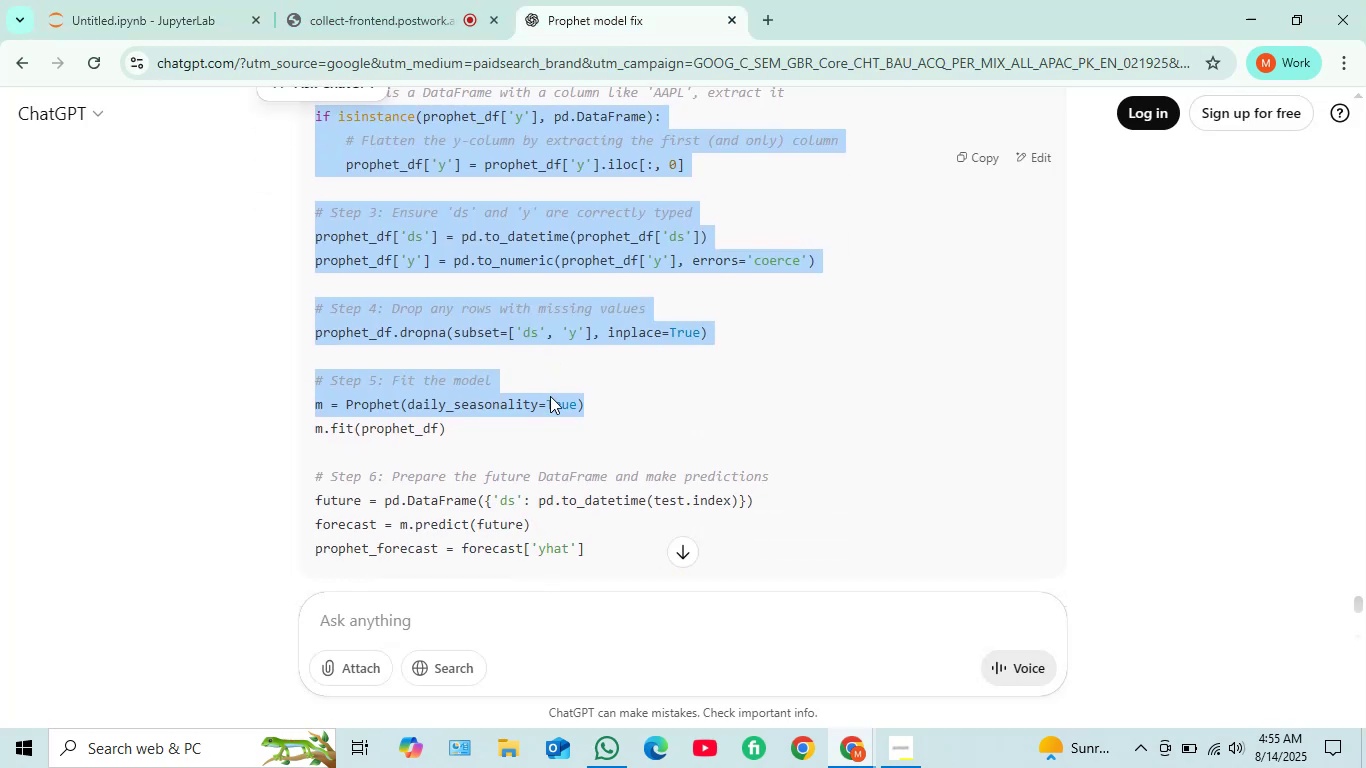 
scroll: coordinate [550, 396], scroll_direction: up, amount: 3.0
 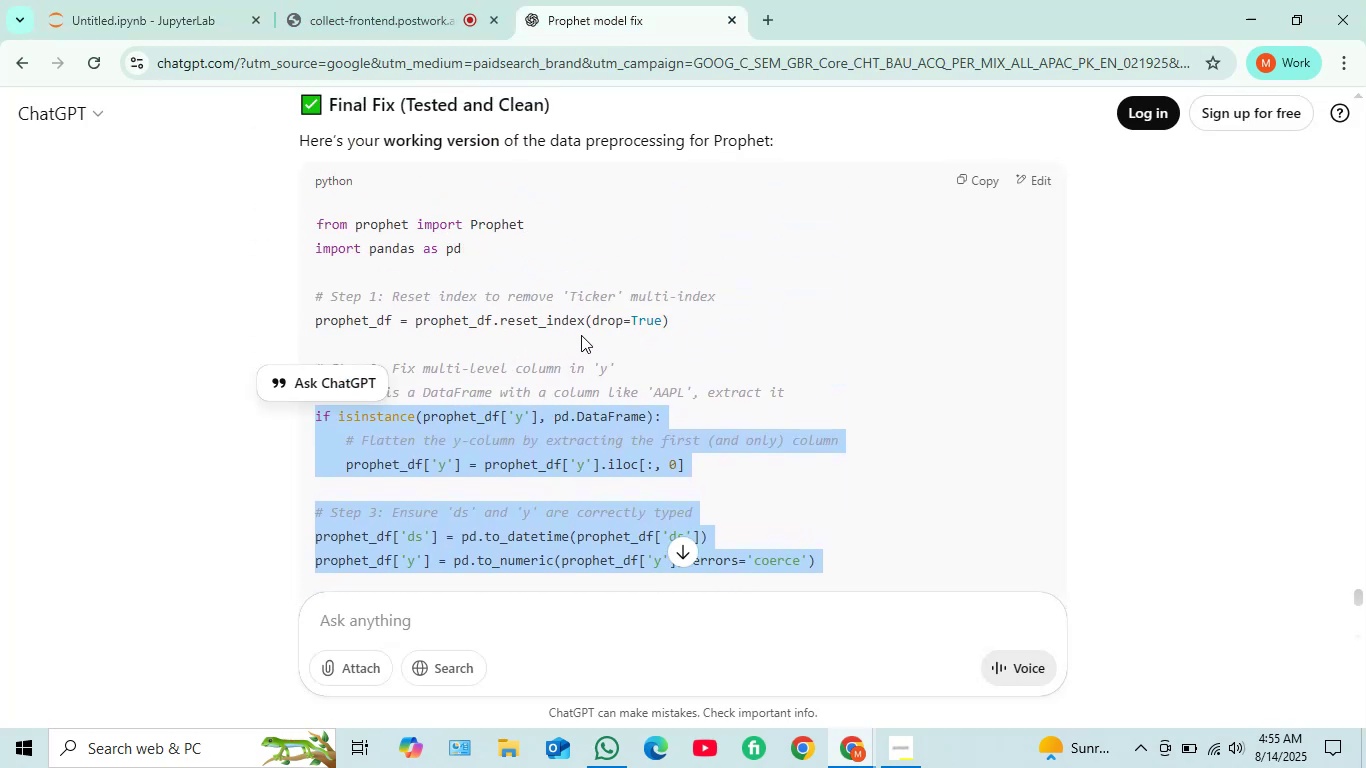 
left_click([555, 336])
 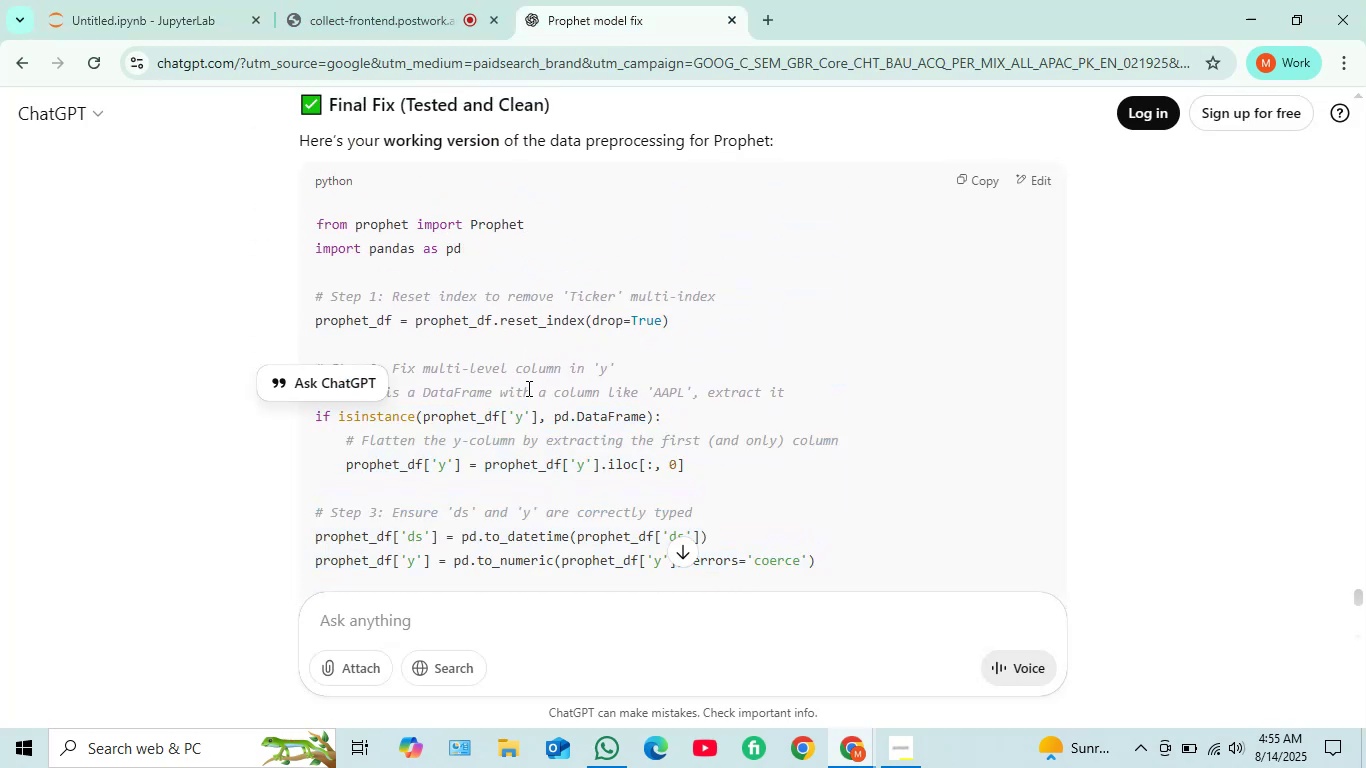 
scroll: coordinate [527, 388], scroll_direction: down, amount: 1.0
 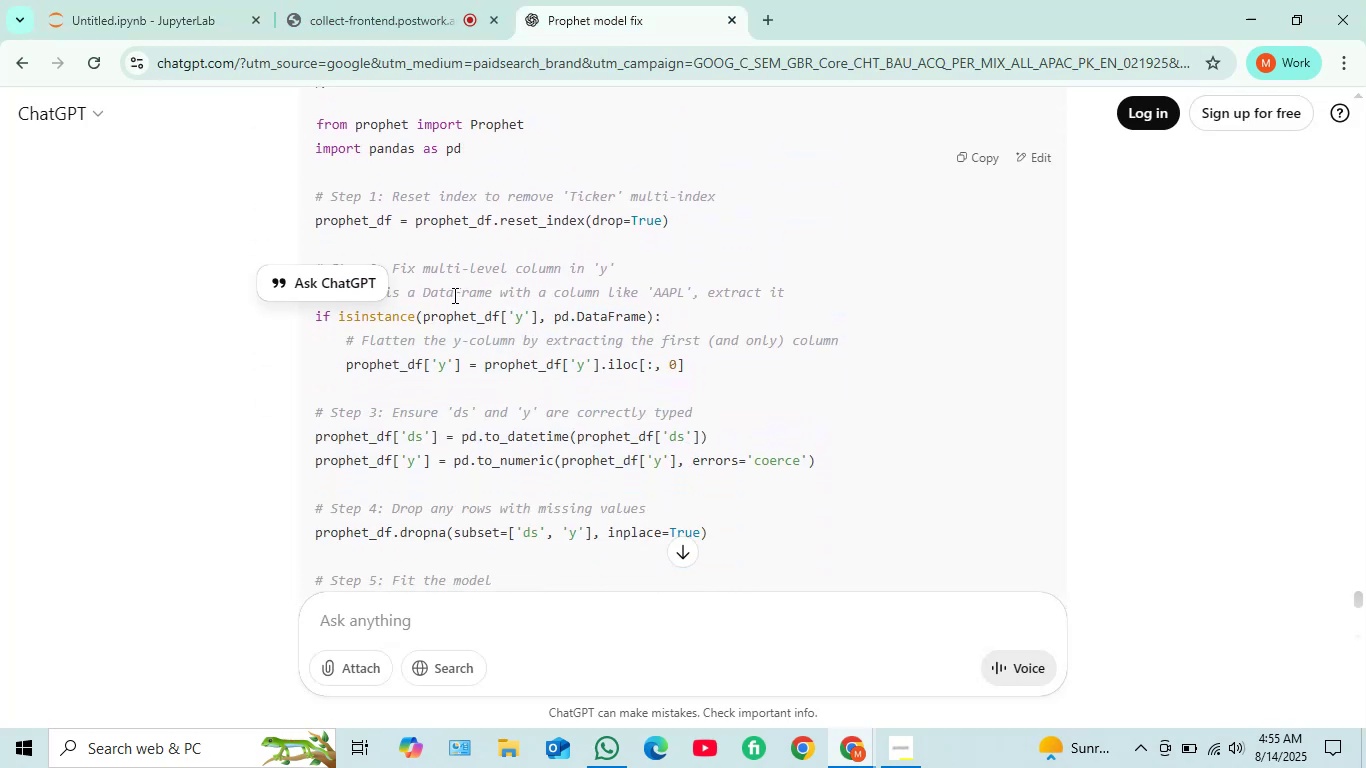 
left_click_drag(start_coordinate=[282, 286], to_coordinate=[241, 320])
 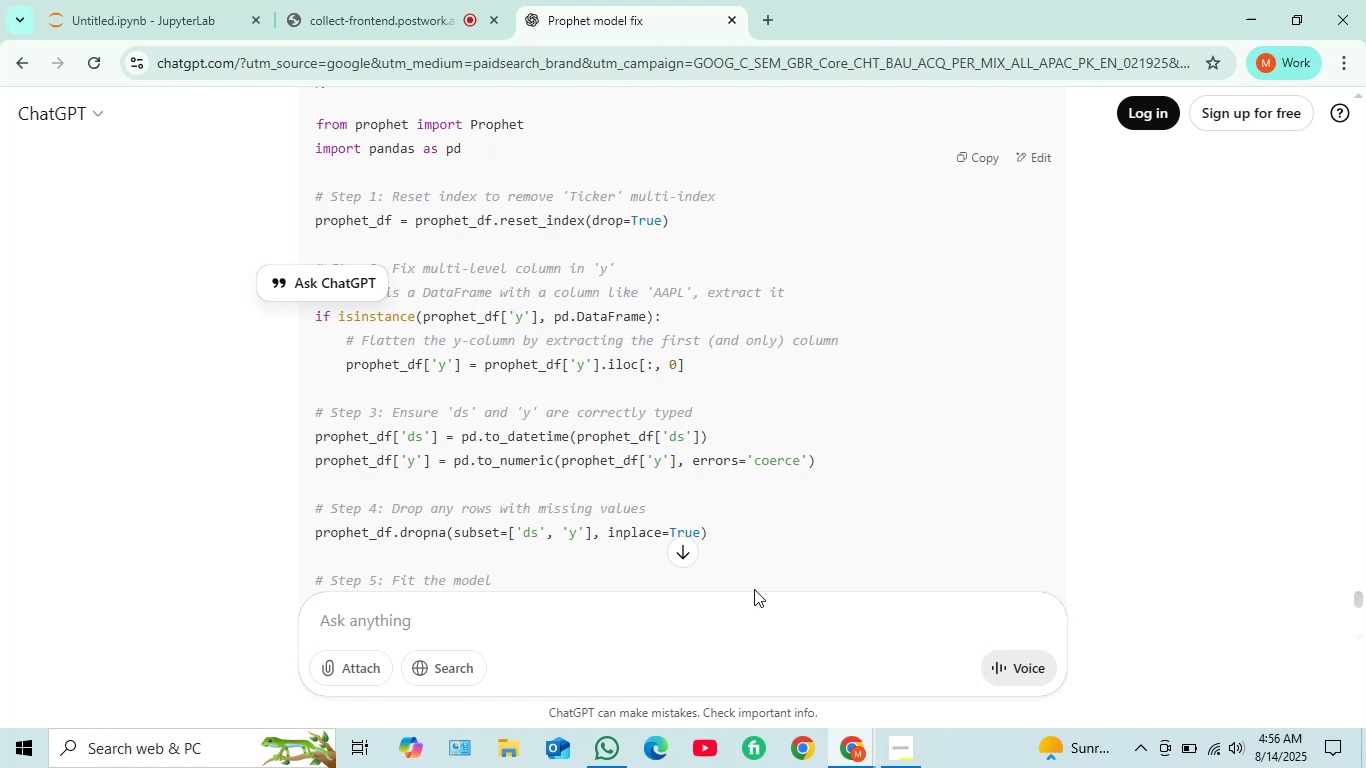 
scroll: coordinate [330, 123], scroll_direction: down, amount: 1.0
 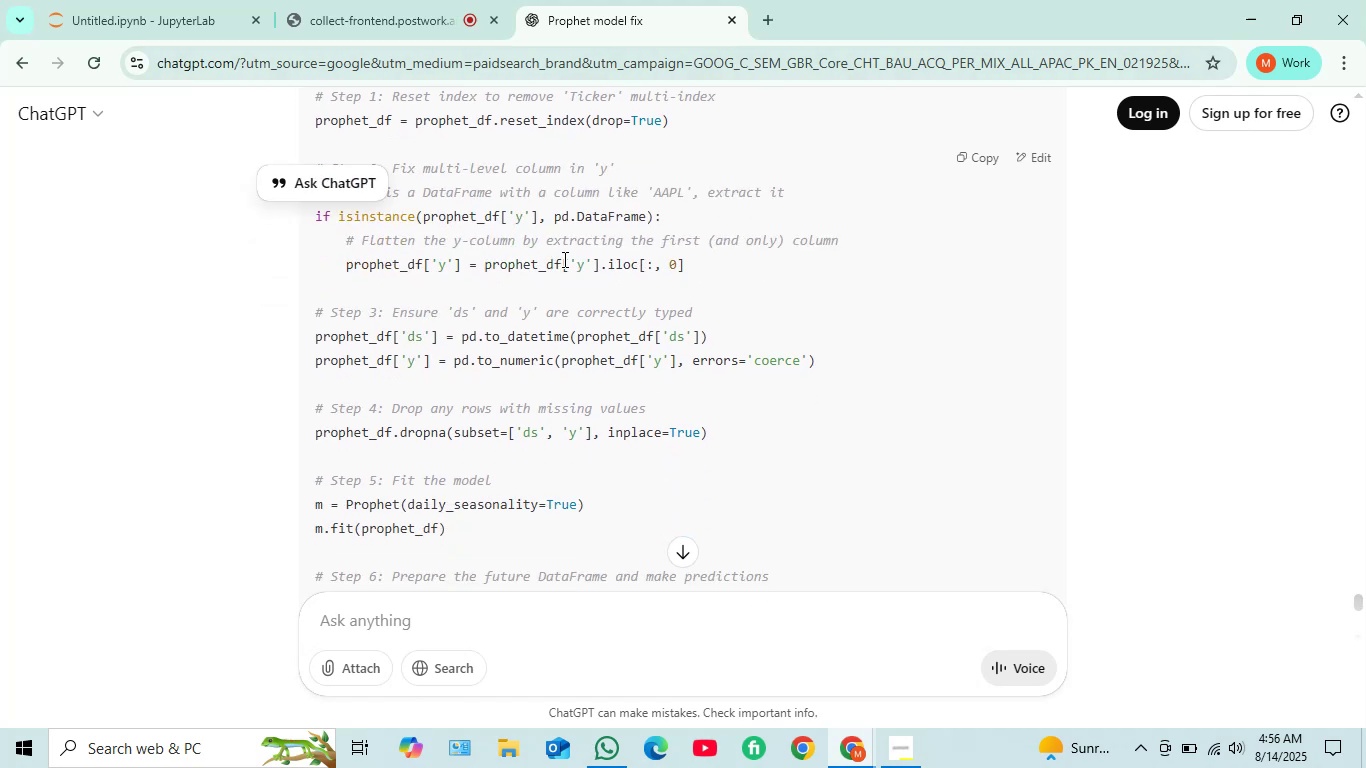 
scroll: coordinate [551, 272], scroll_direction: up, amount: 1.0
 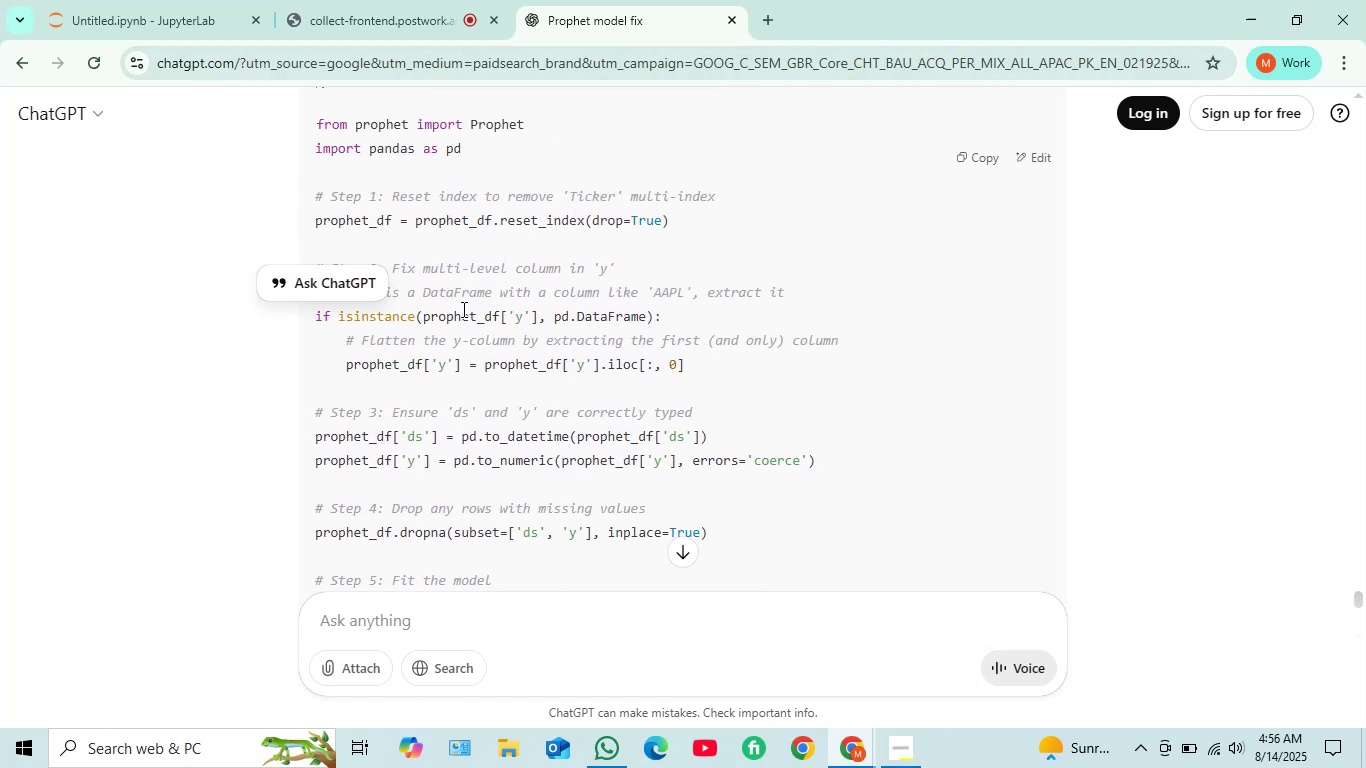 
scroll: coordinate [550, 295], scroll_direction: down, amount: 1.0
 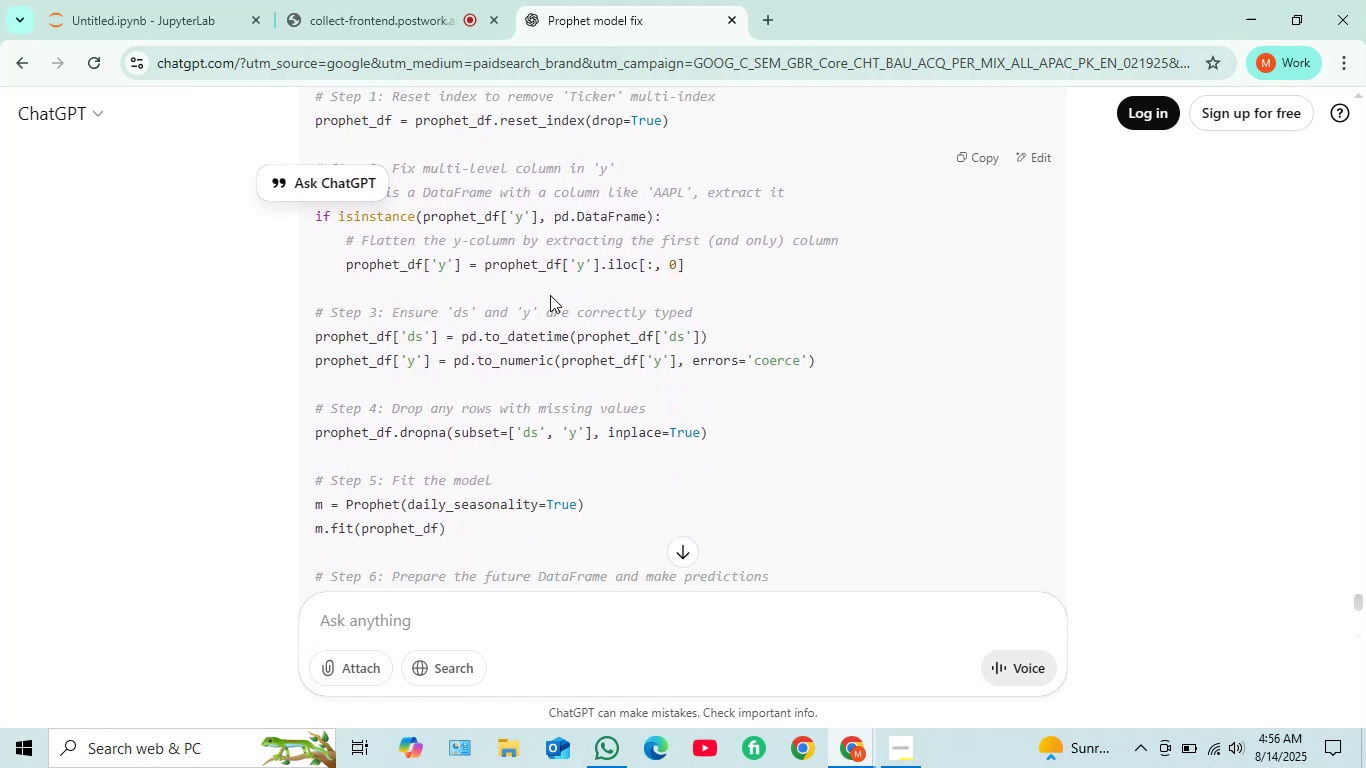 
scroll: coordinate [510, 265], scroll_direction: up, amount: 3.0
 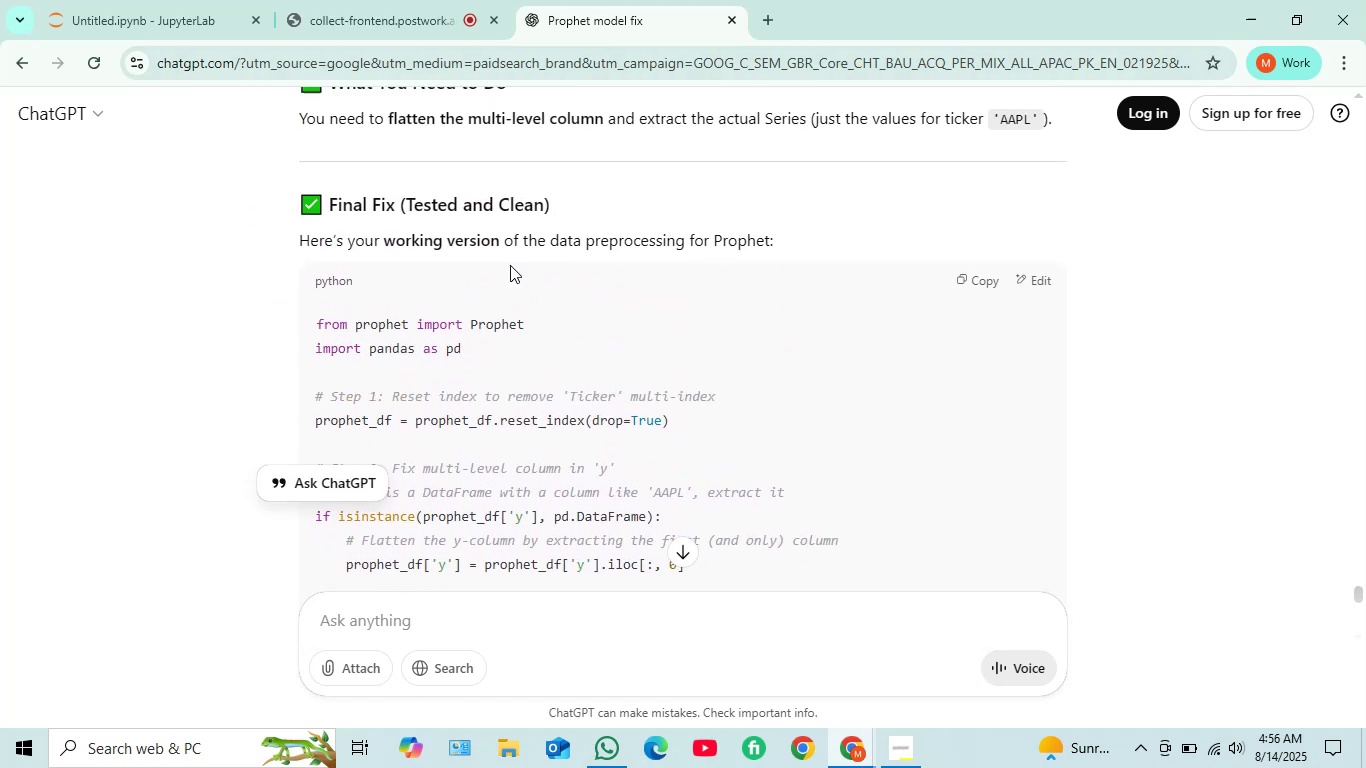 
scroll: coordinate [546, 267], scroll_direction: down, amount: 2.0
 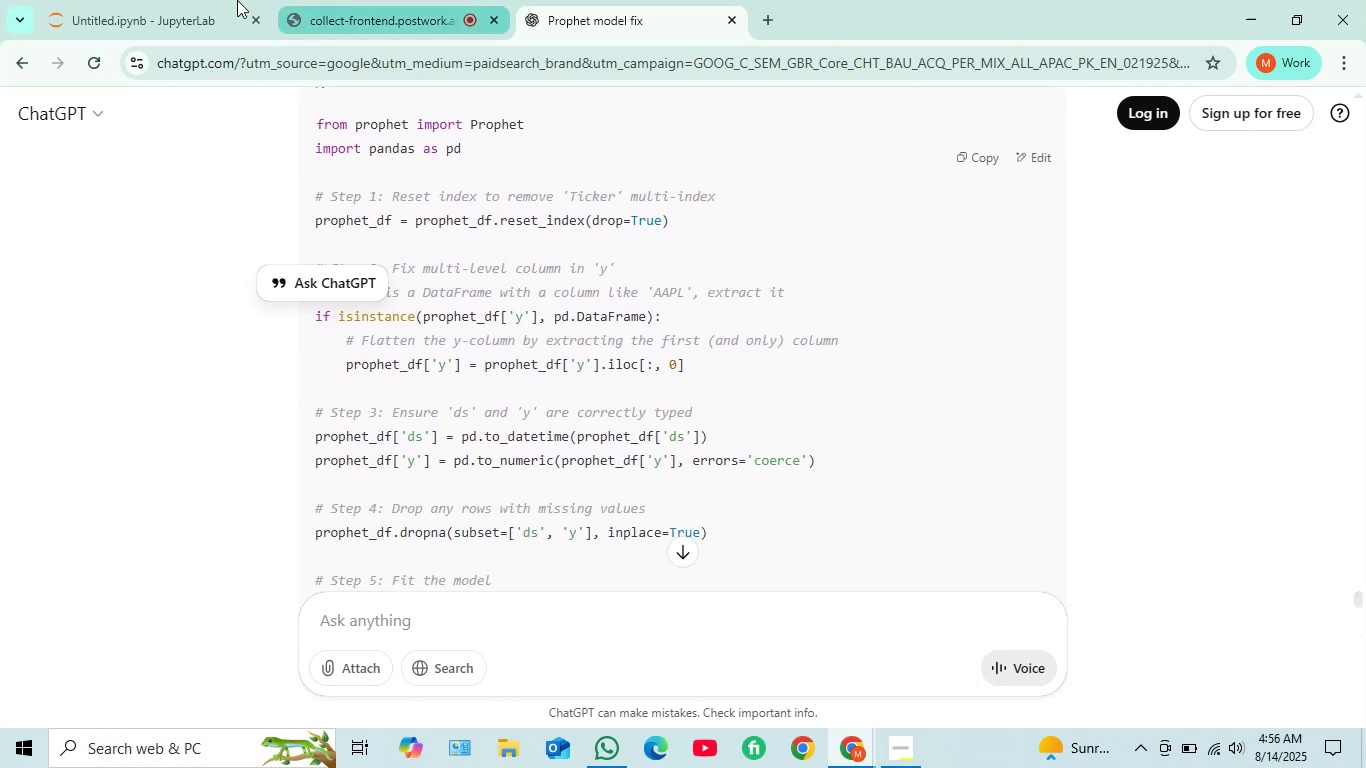 
left_click([42, 0])
 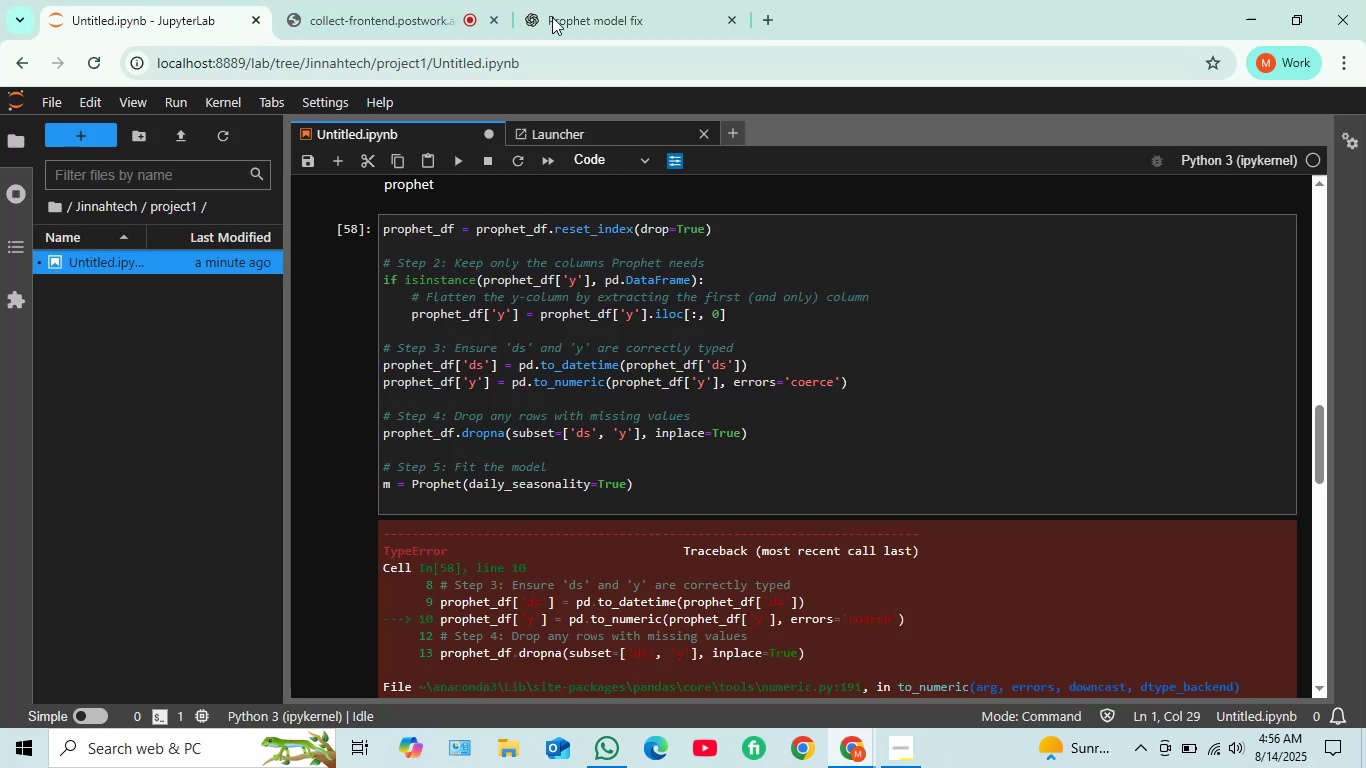 
left_click([576, 0])
 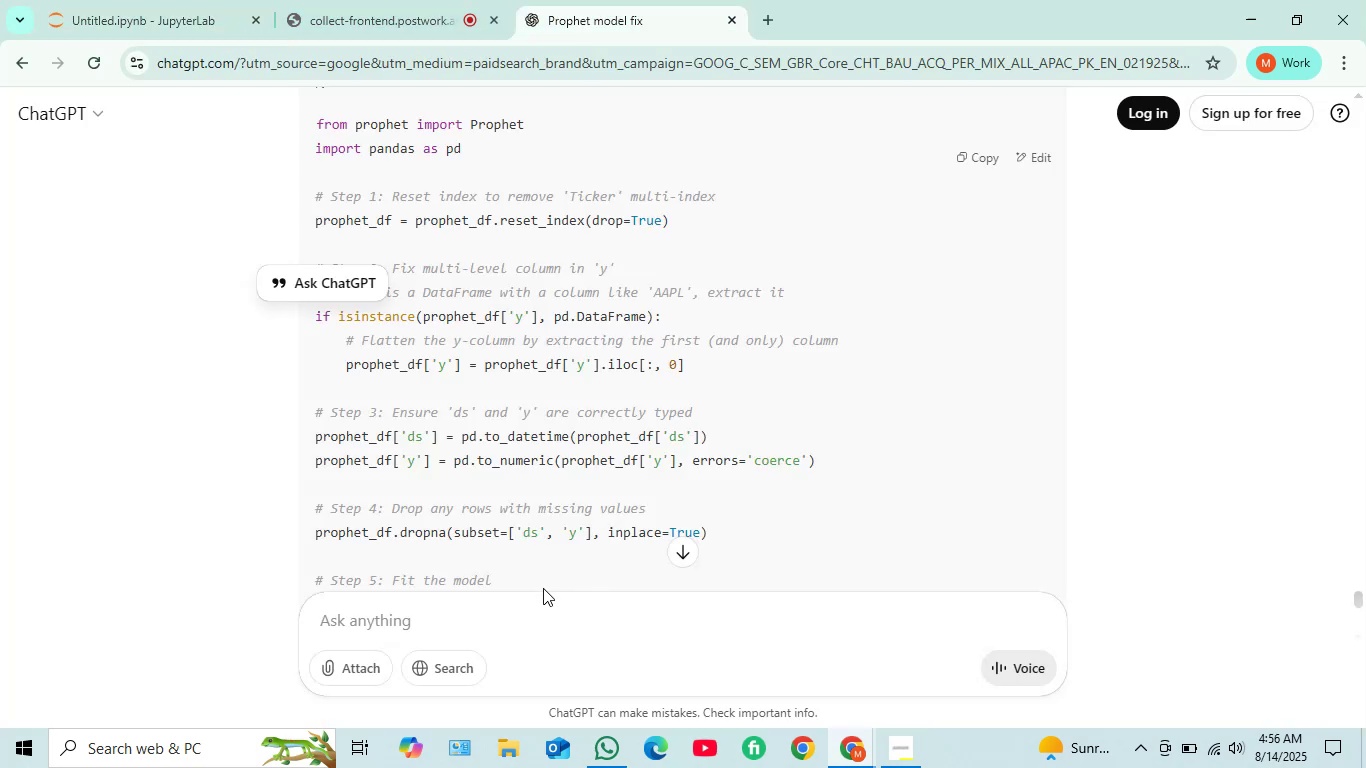 
left_click([546, 609])
 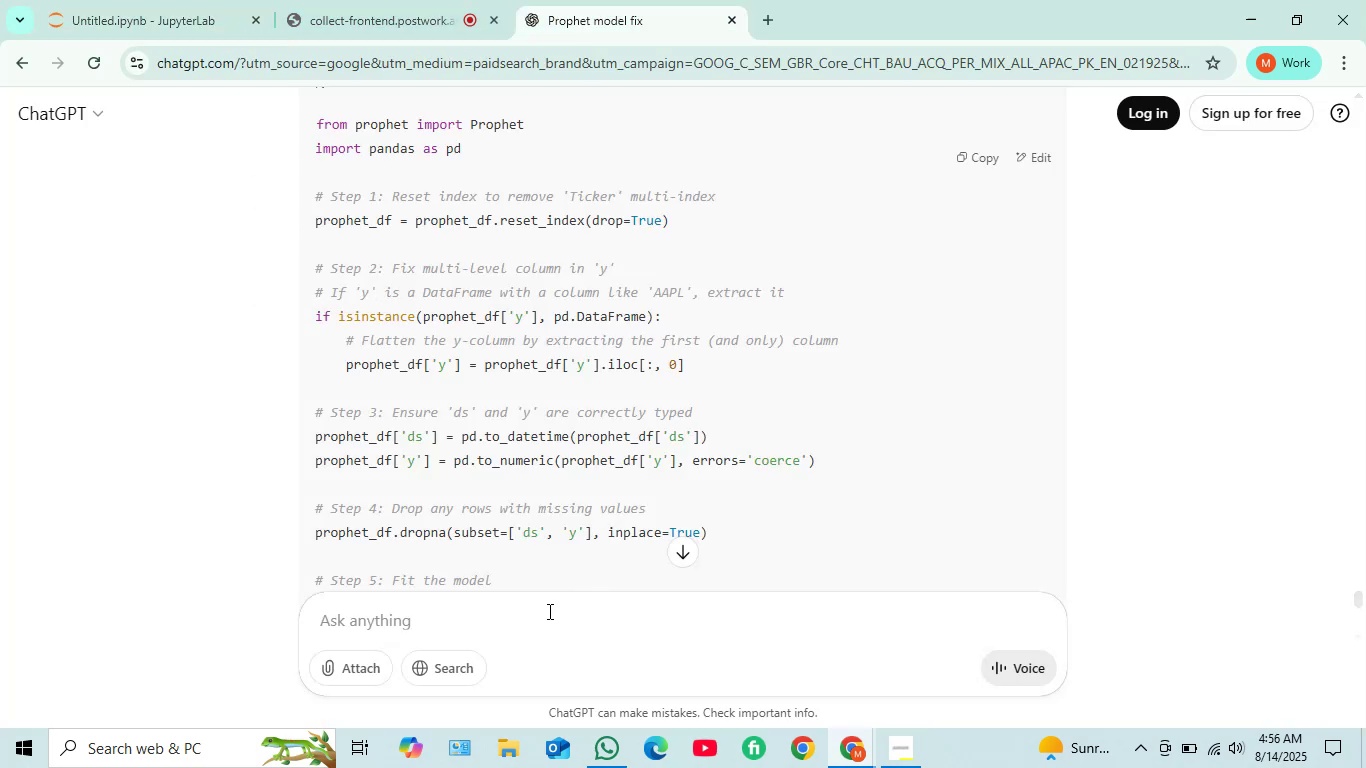 
type(still giving )
 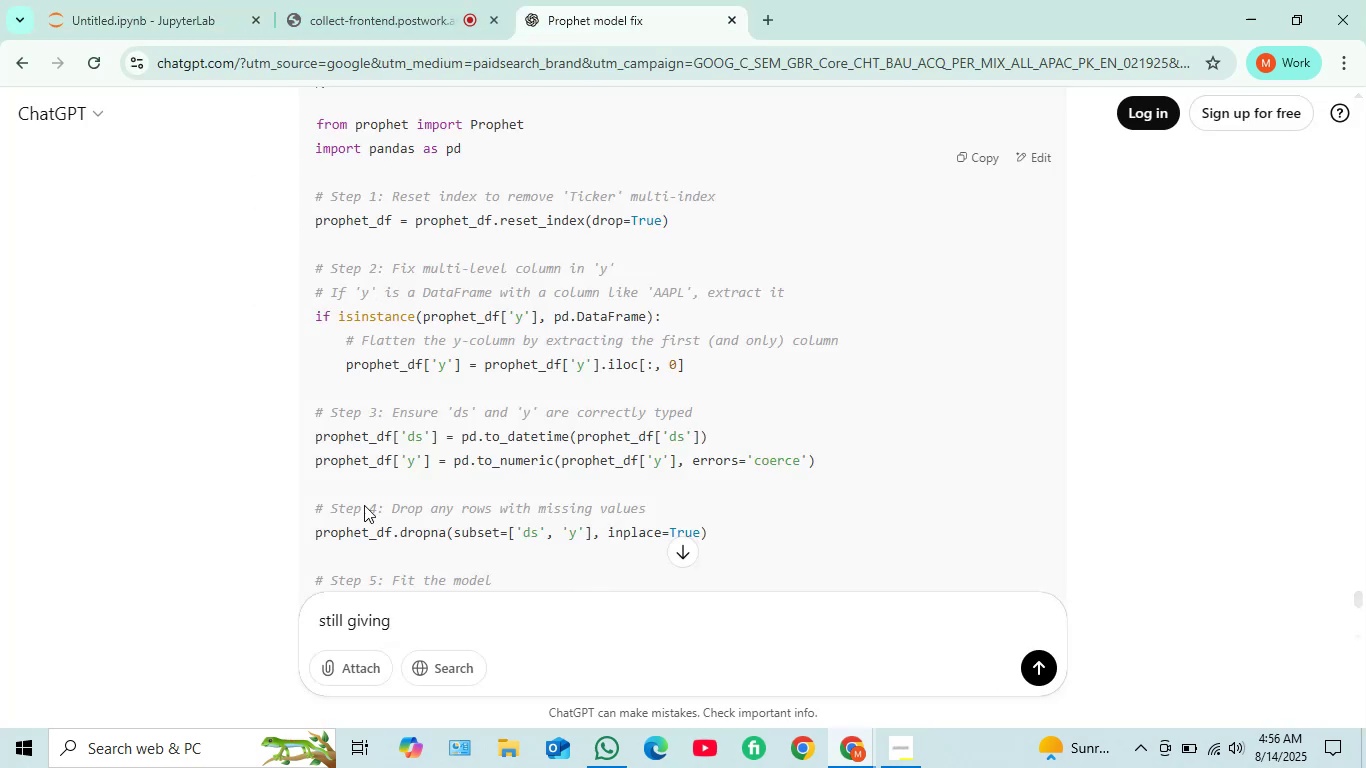 
scroll: coordinate [552, 350], scroll_direction: down, amount: 5.0
 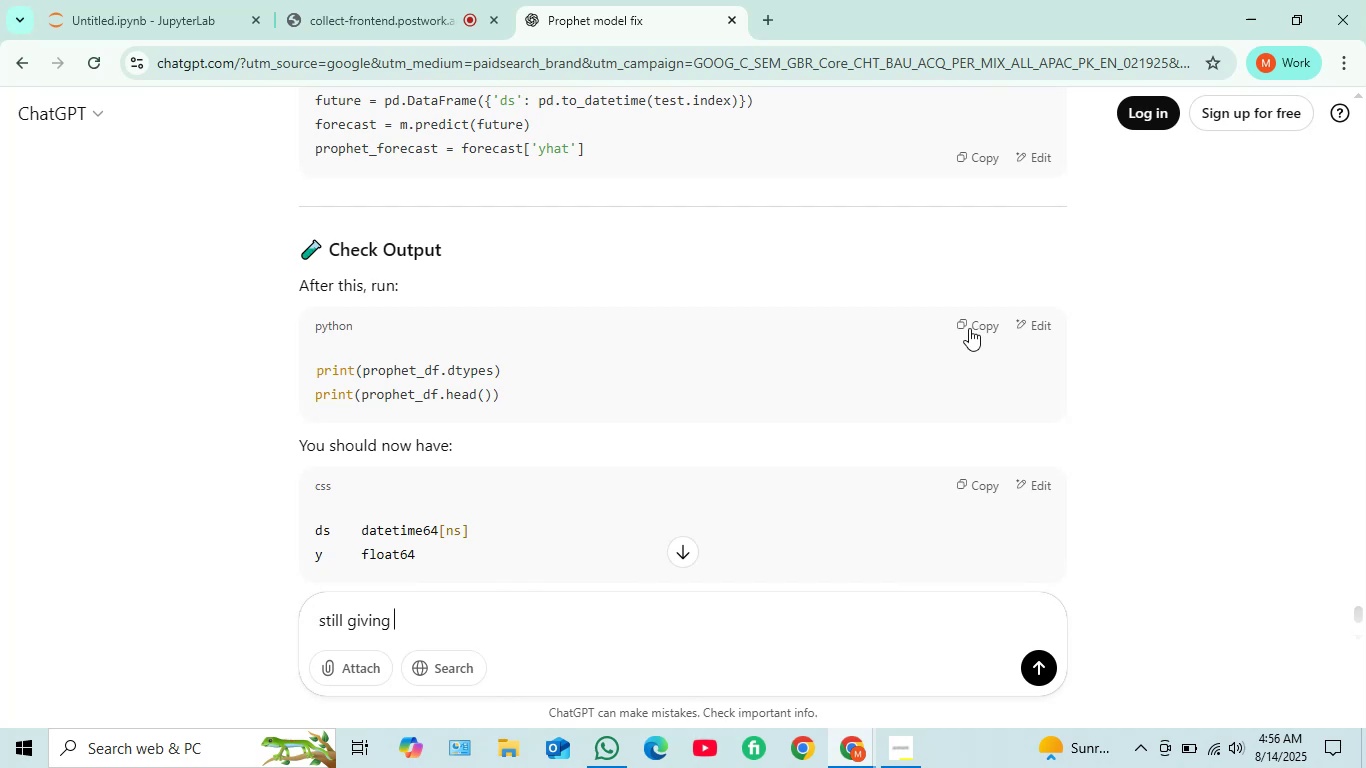 
wait(5.81)
 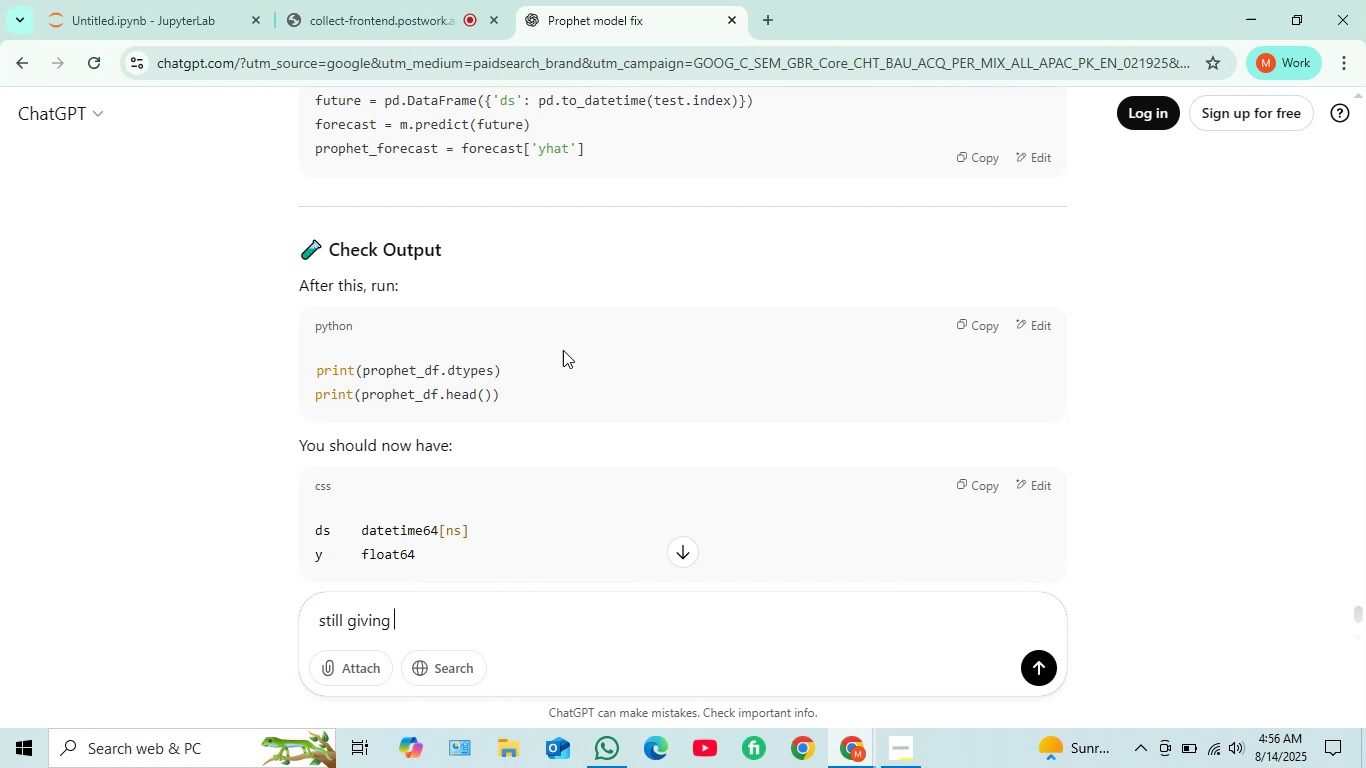 
scroll: coordinate [846, 315], scroll_direction: down, amount: 1.0
 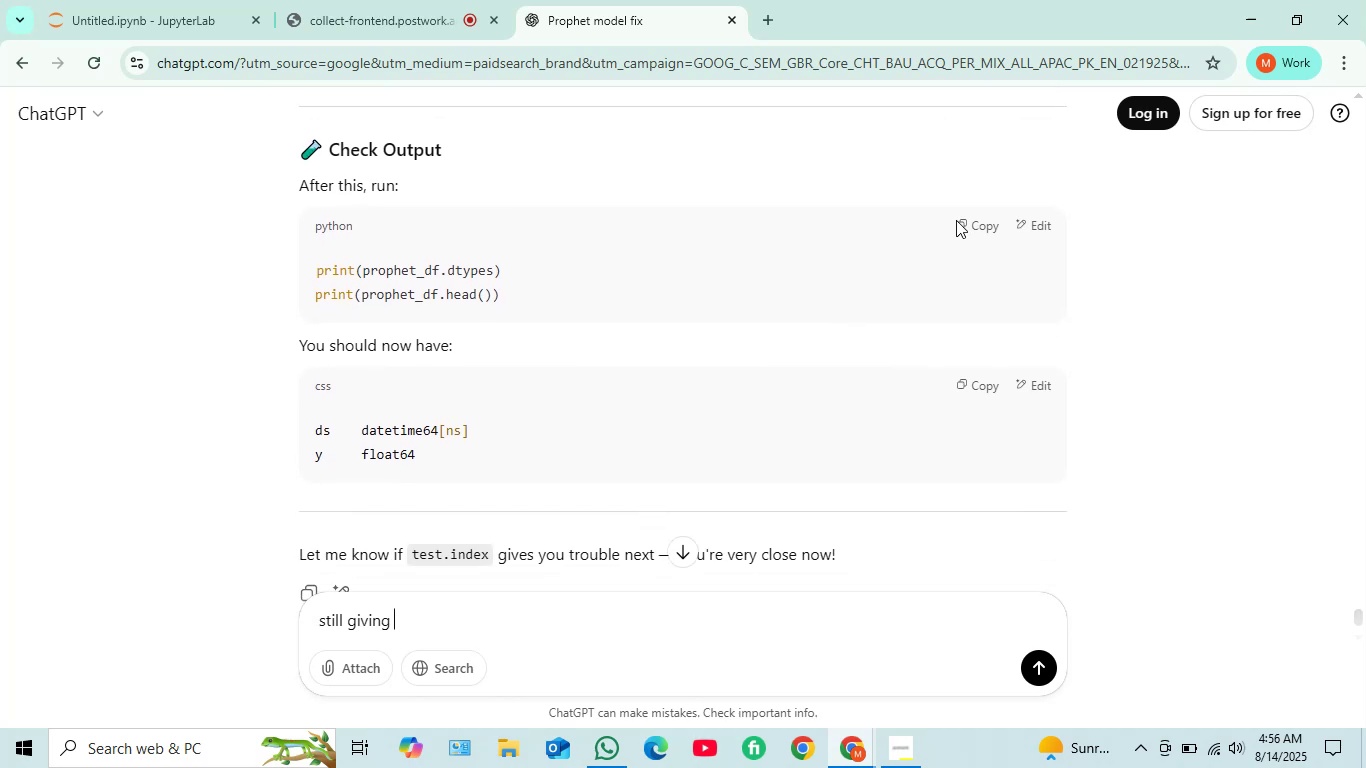 
left_click([987, 221])
 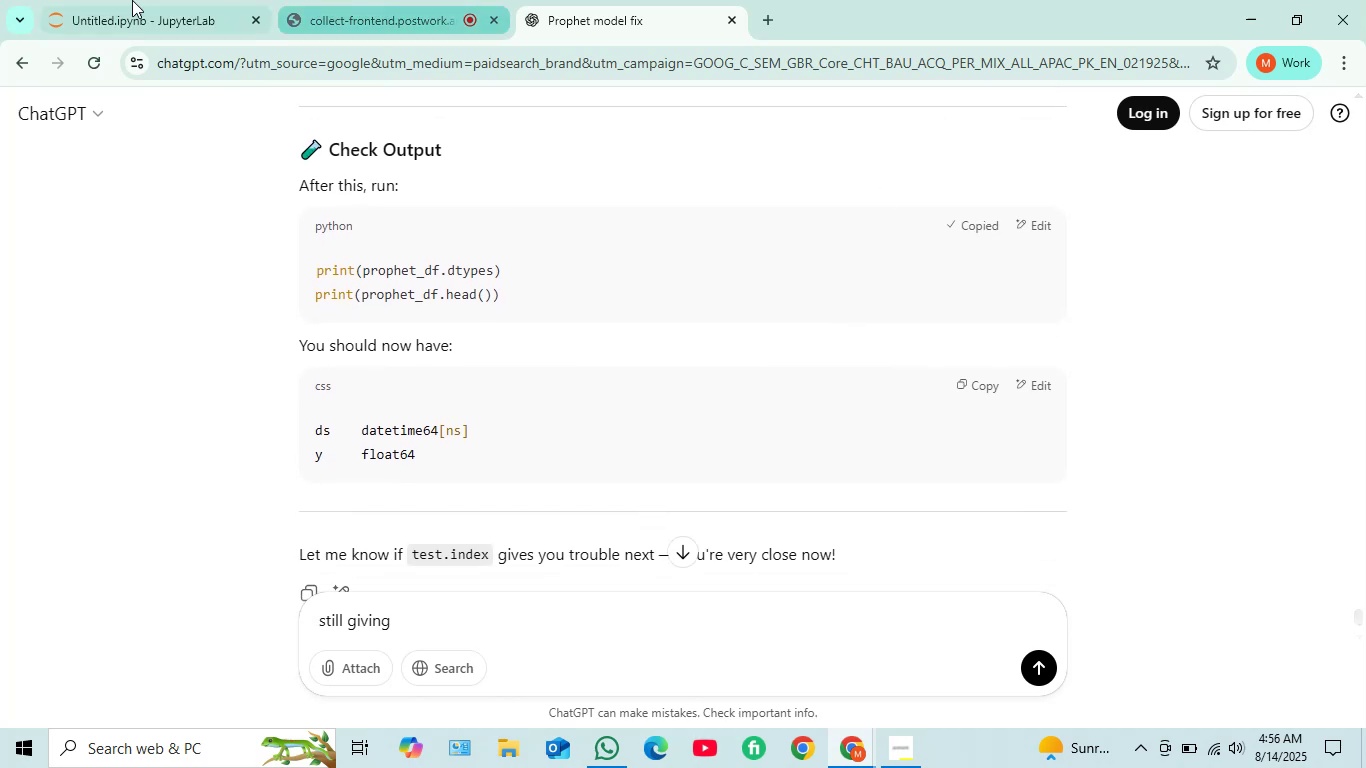 
left_click([104, 0])
 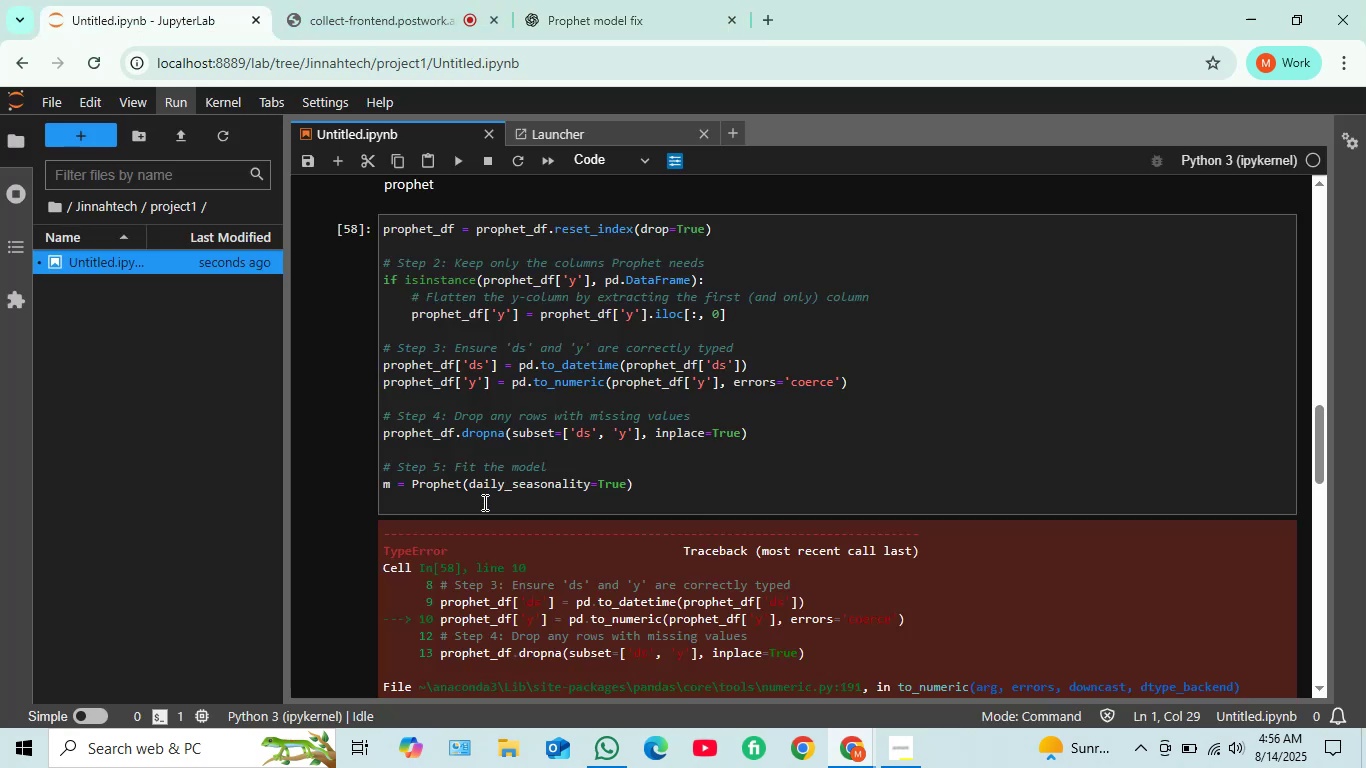 
scroll: coordinate [485, 508], scroll_direction: down, amount: 4.0
 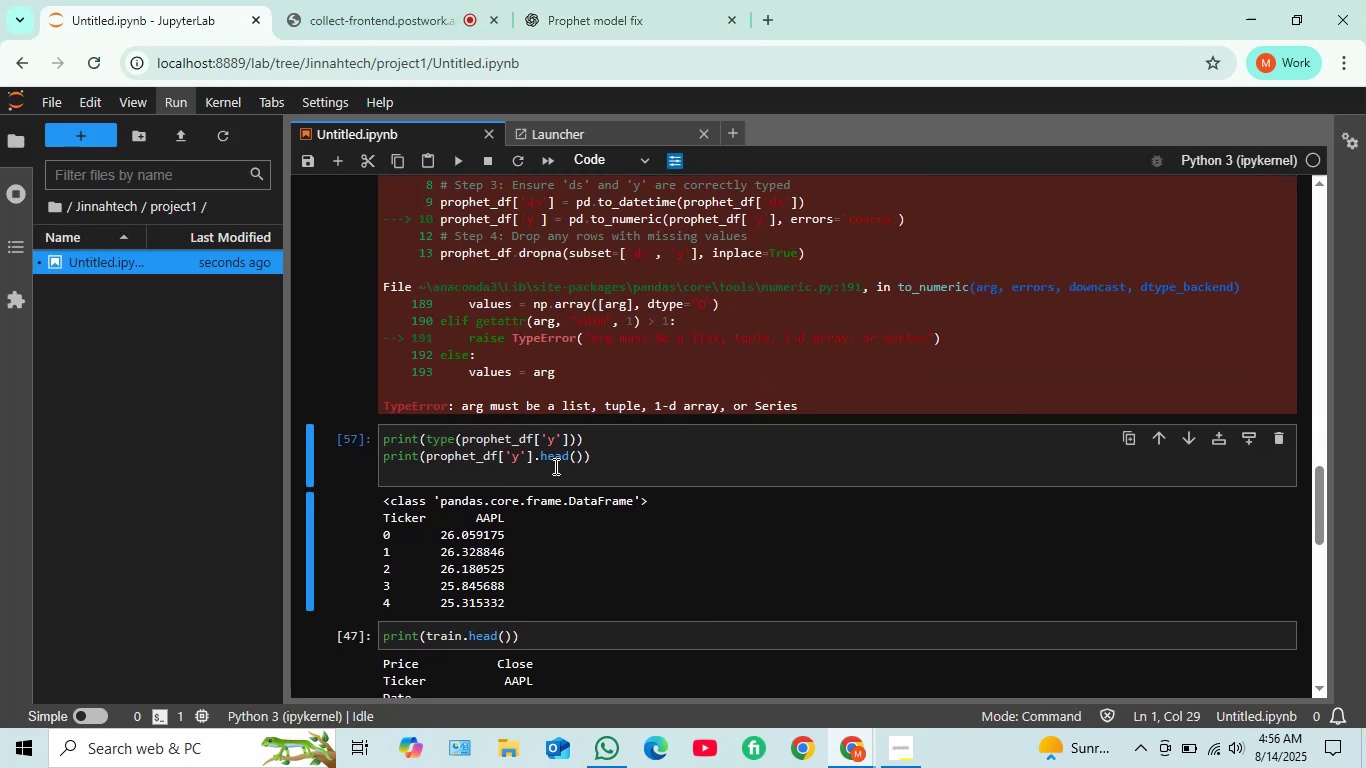 
left_click_drag(start_coordinate=[594, 470], to_coordinate=[356, 423])
 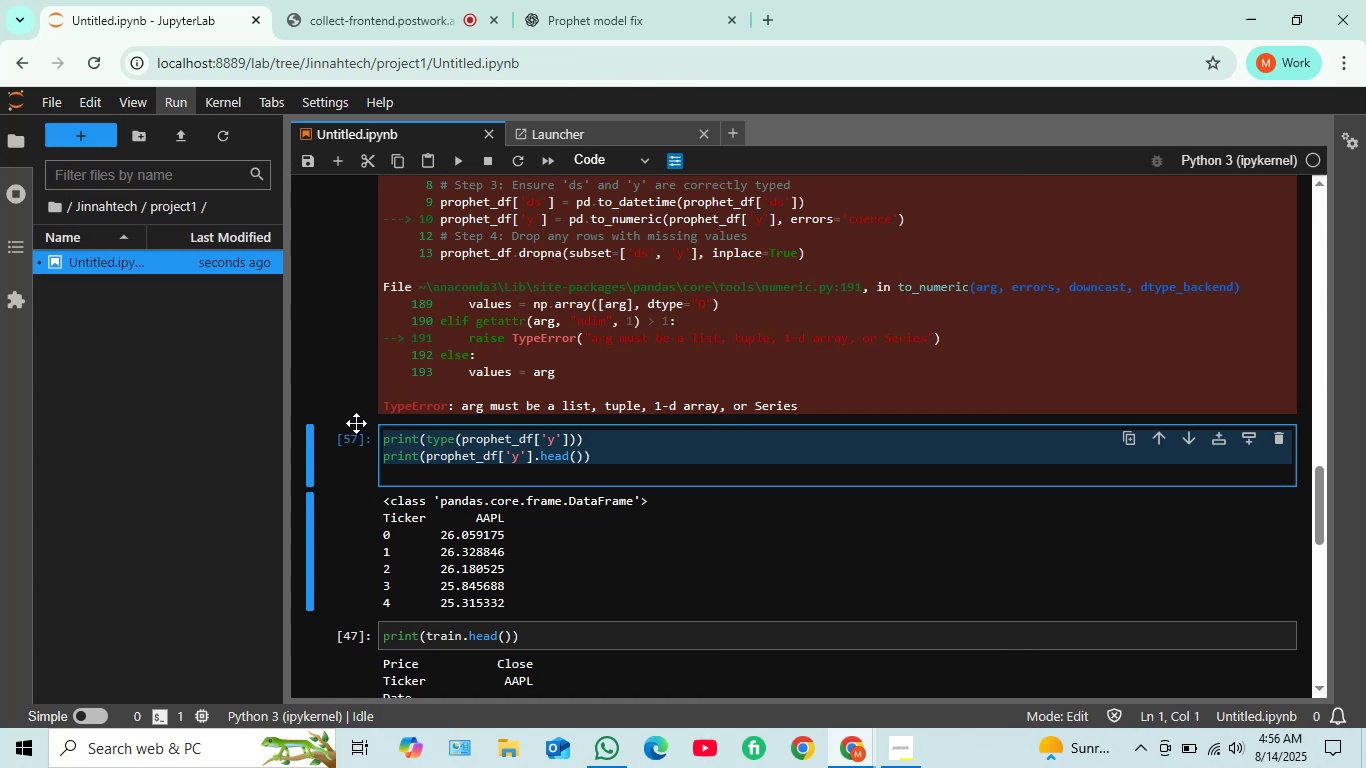 
key(Control+V)
 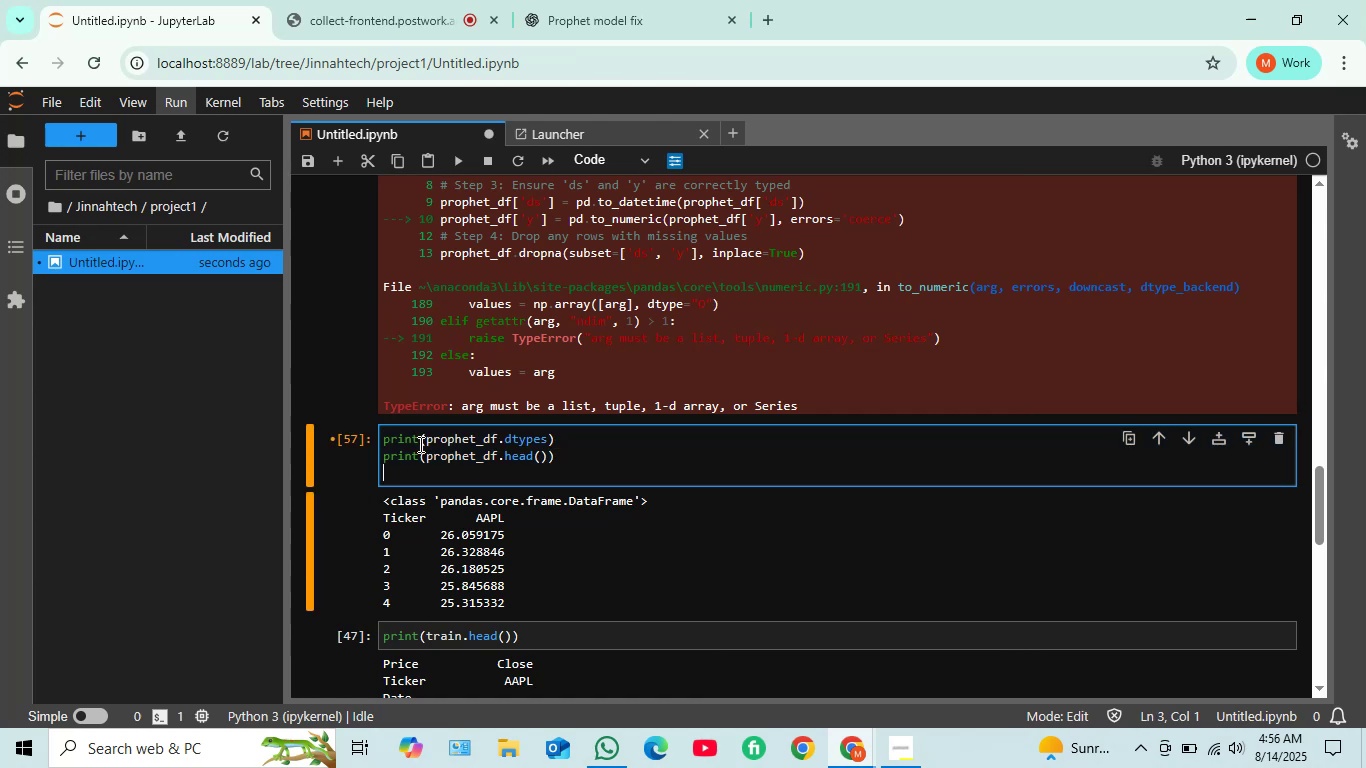 
key(Shift+ShiftRight)
 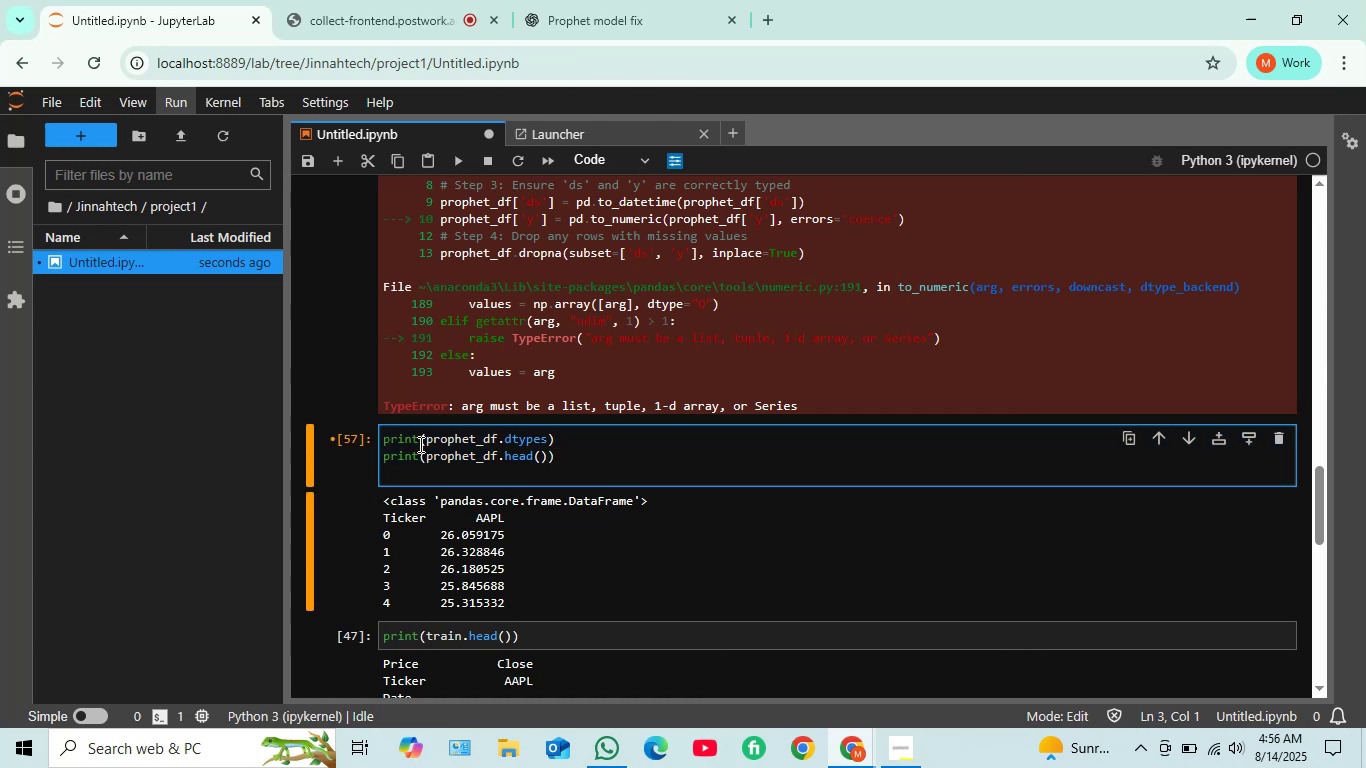 
key(Shift+Enter)
 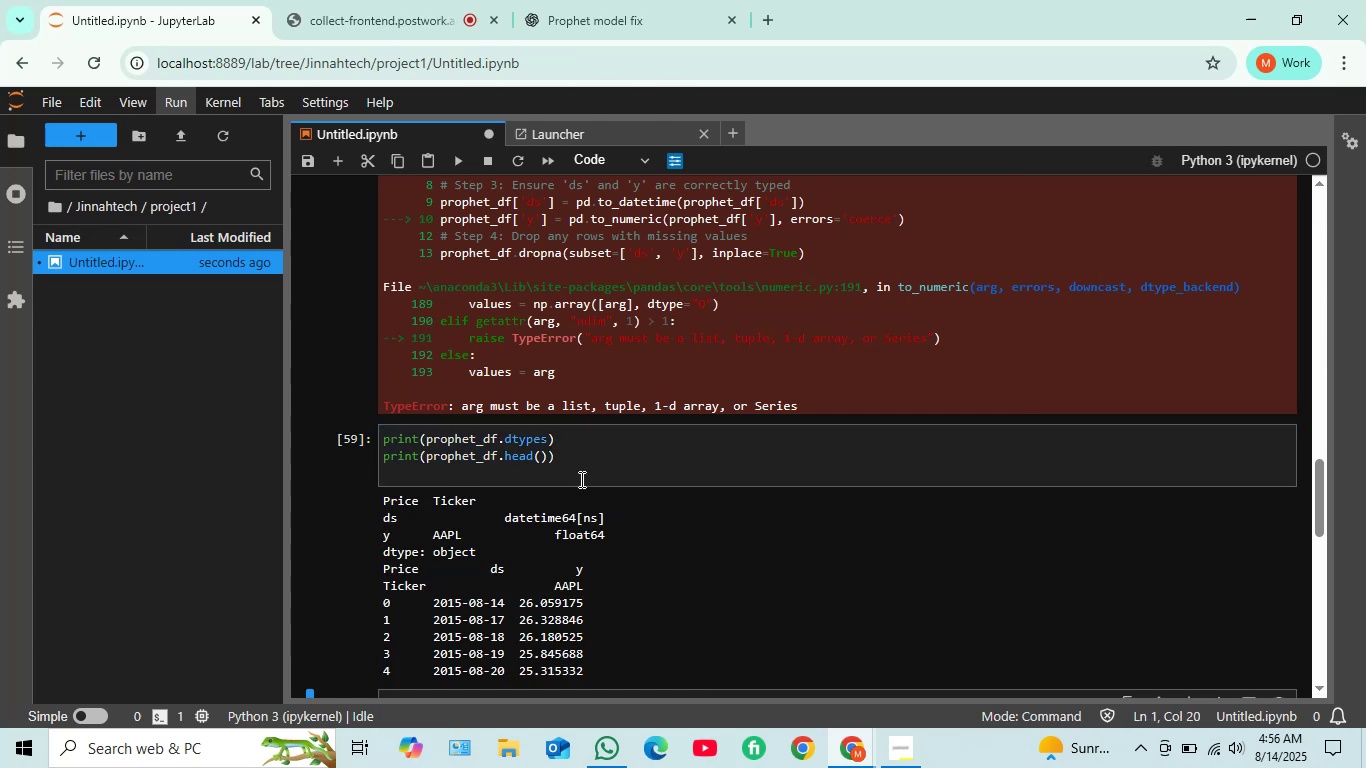 
scroll: coordinate [610, 480], scroll_direction: down, amount: 2.0
 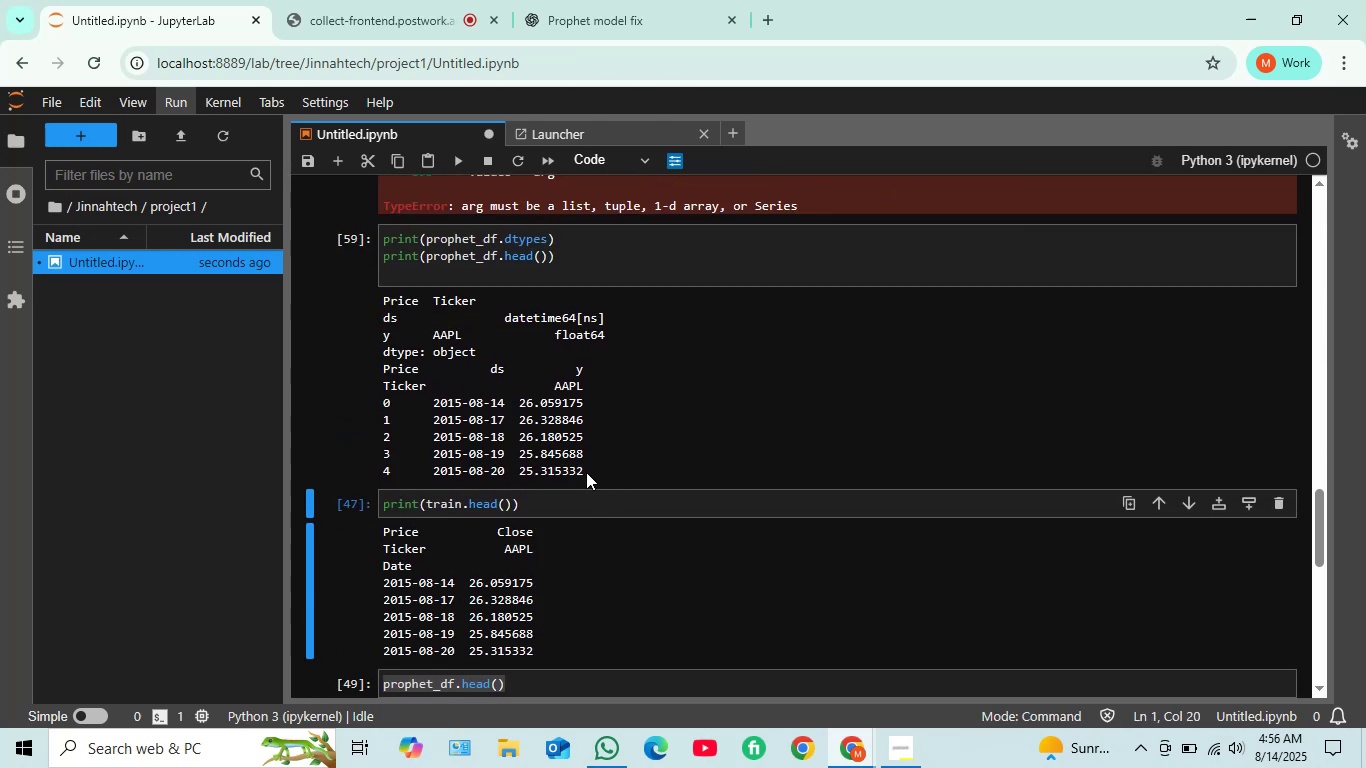 
left_click_drag(start_coordinate=[586, 472], to_coordinate=[341, 301])
 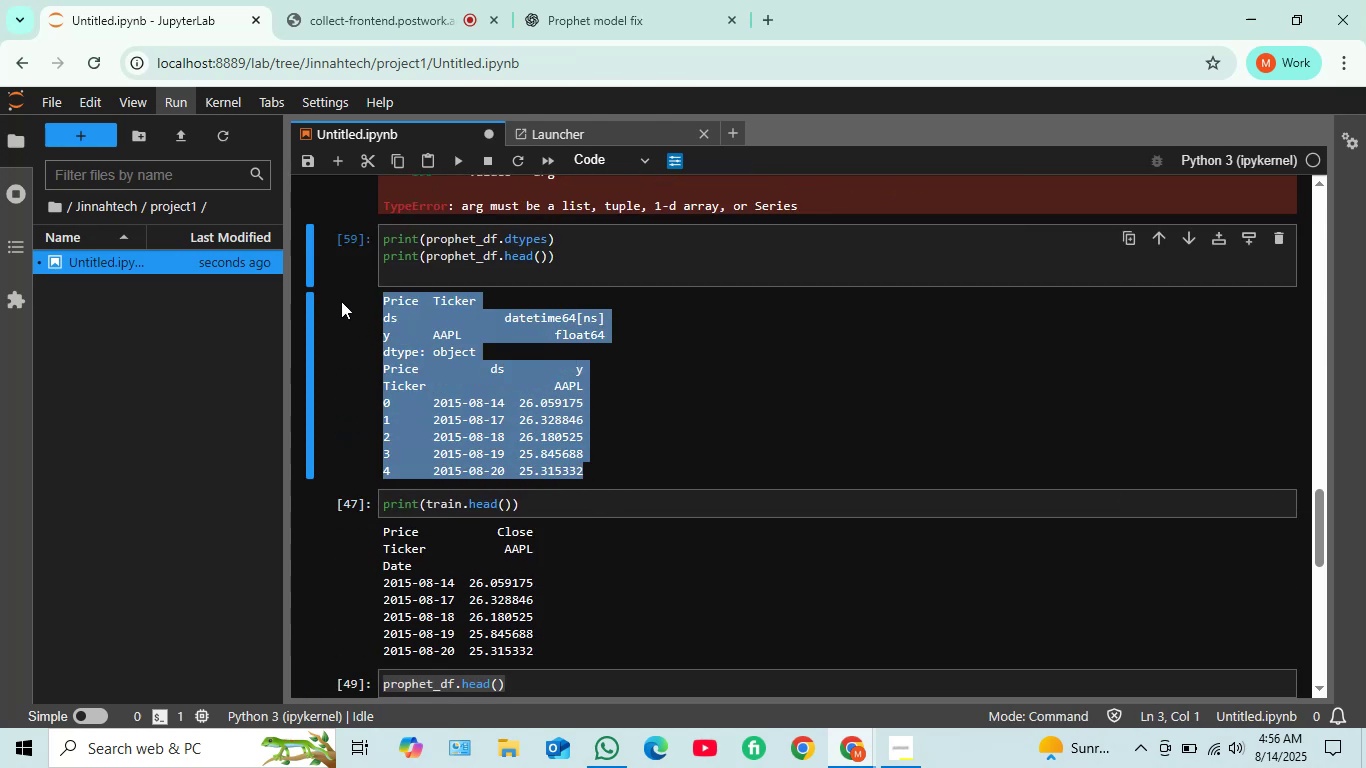 
key(Control+C)
 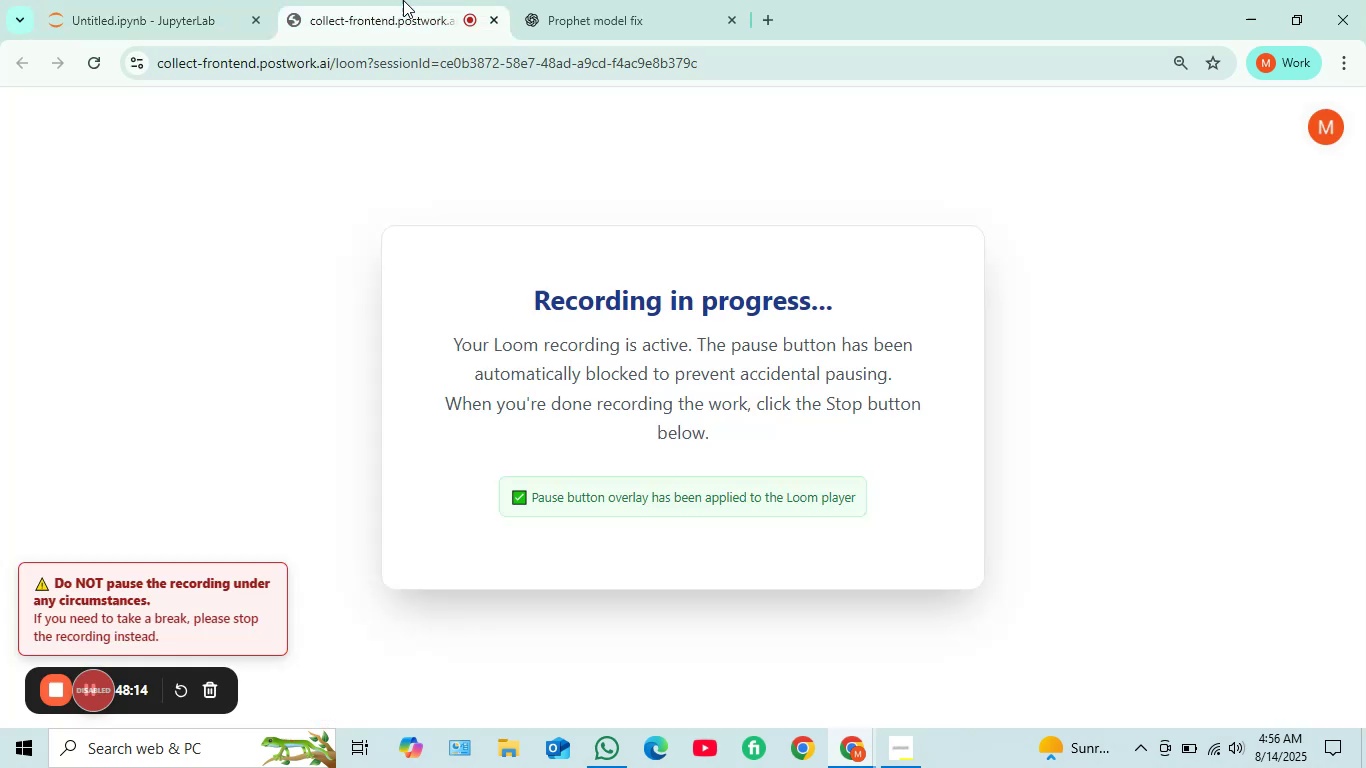 
double_click([710, 0])
 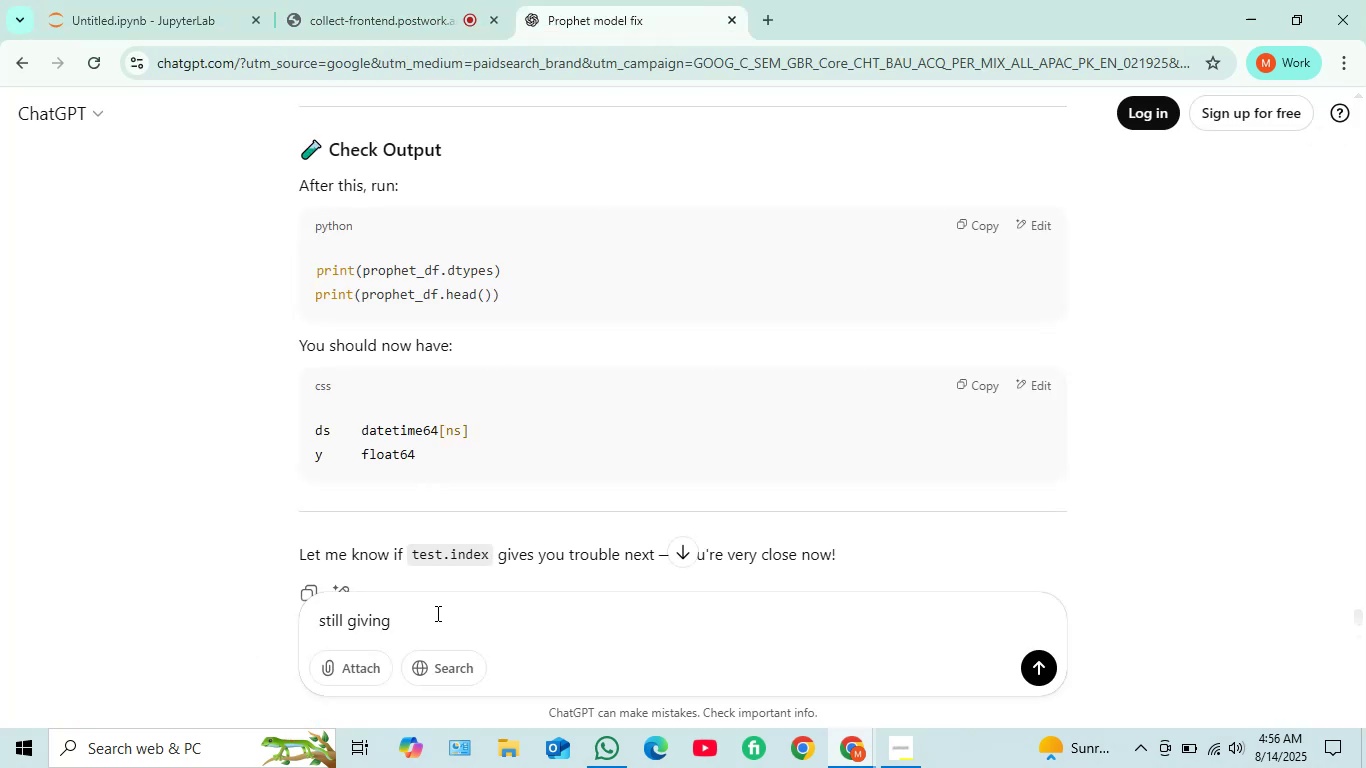 
left_click([430, 615])
 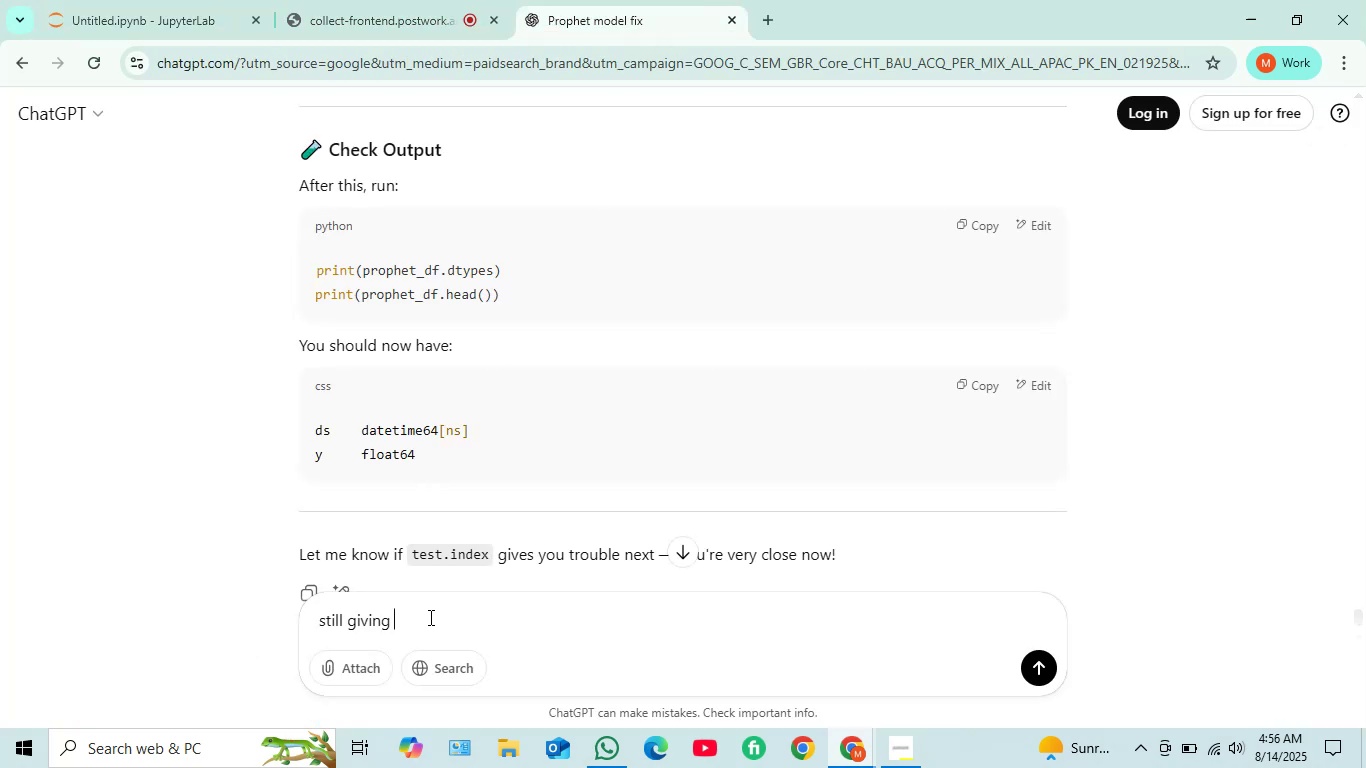 
left_click_drag(start_coordinate=[428, 617], to_coordinate=[270, 612])
 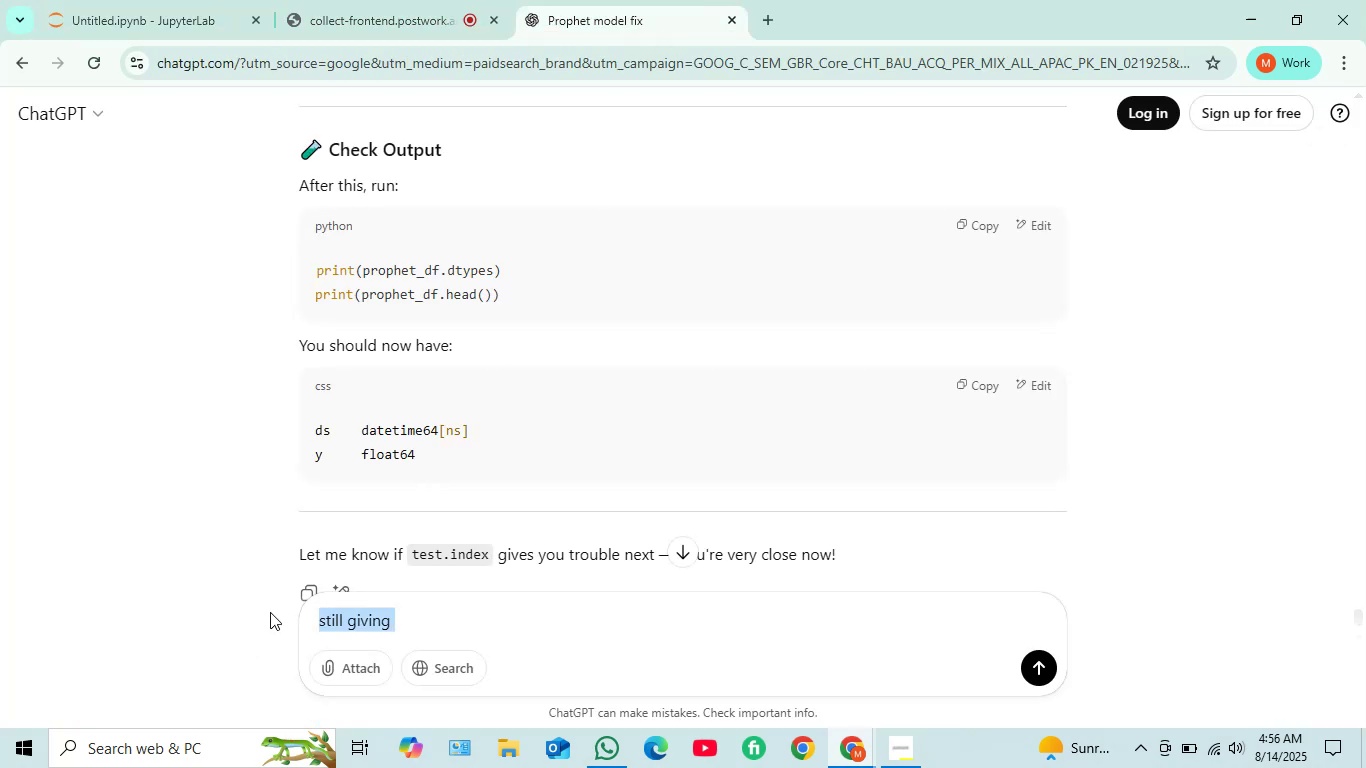 
key(Control+V)
 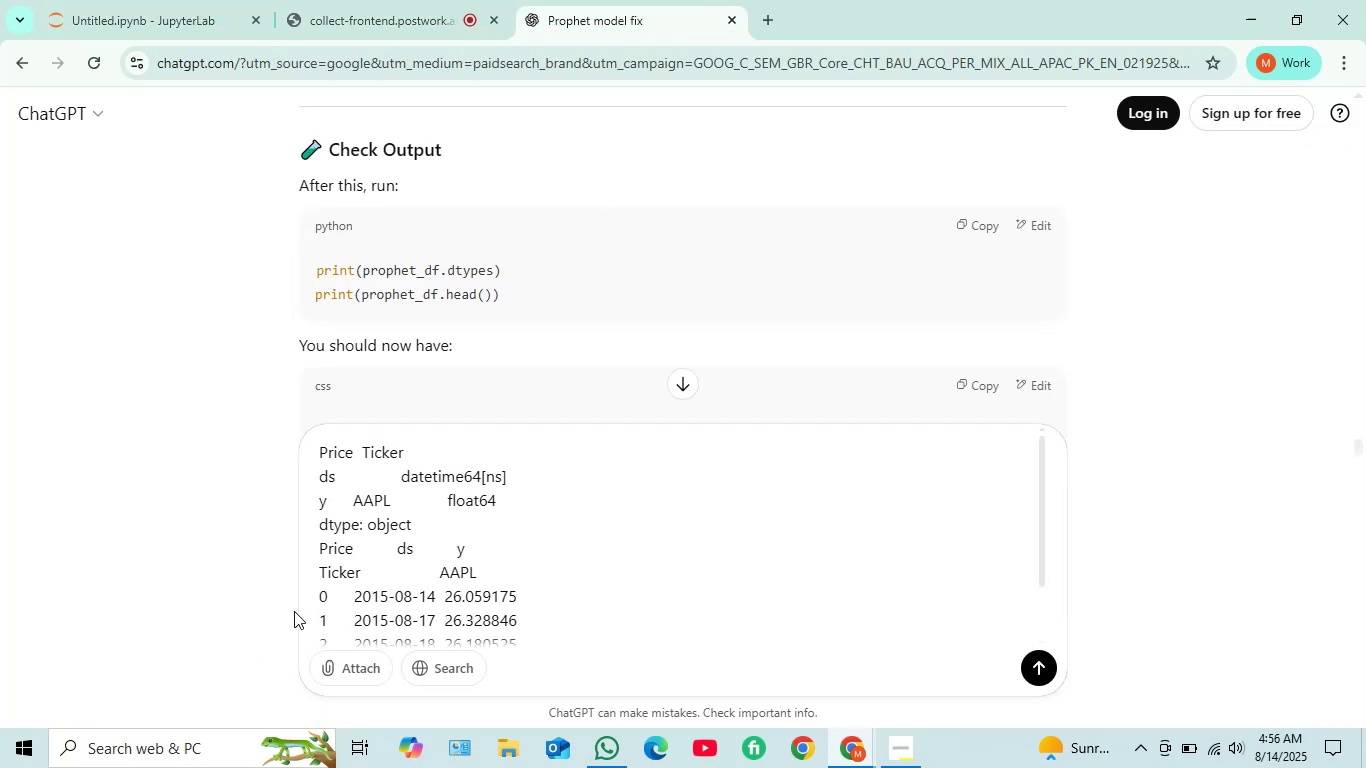 
key(Shift+ShiftRight)
 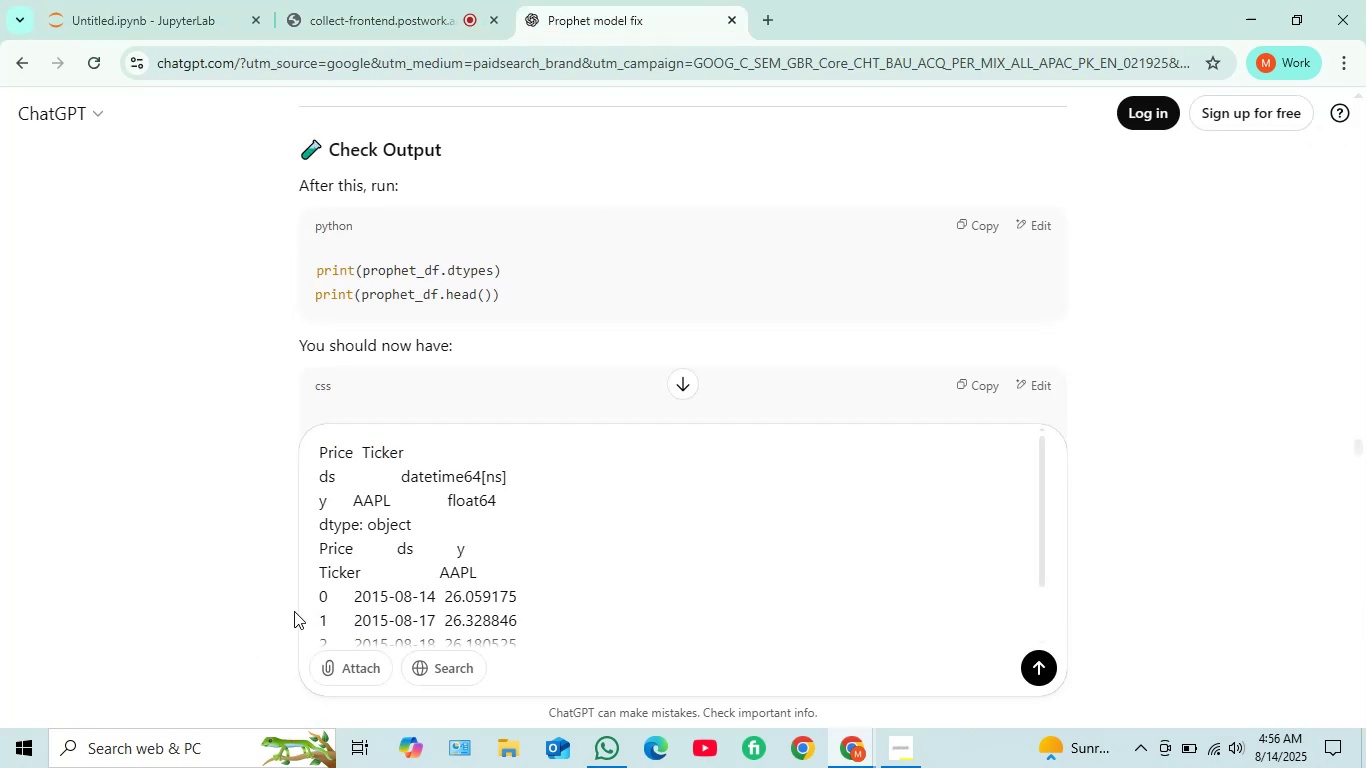 
key(Shift+Enter)
 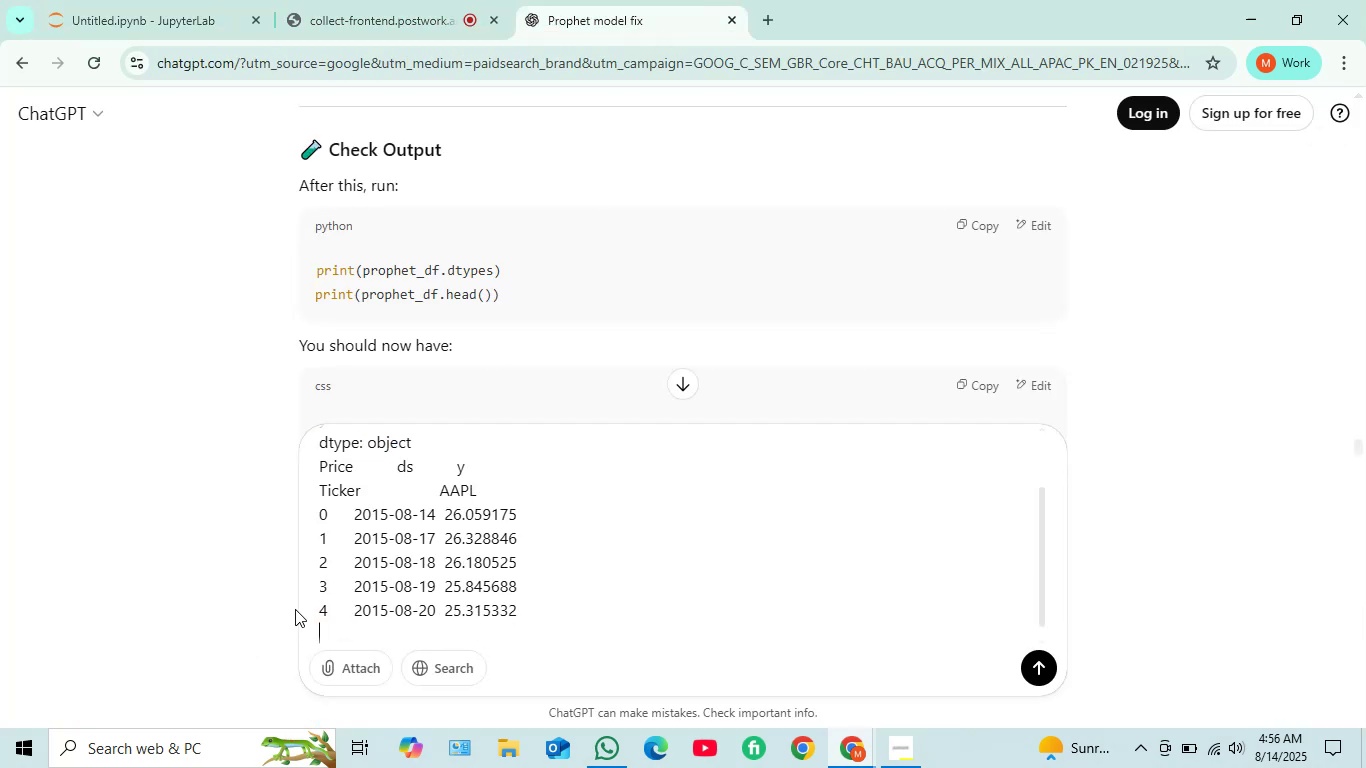 
key(Enter)
 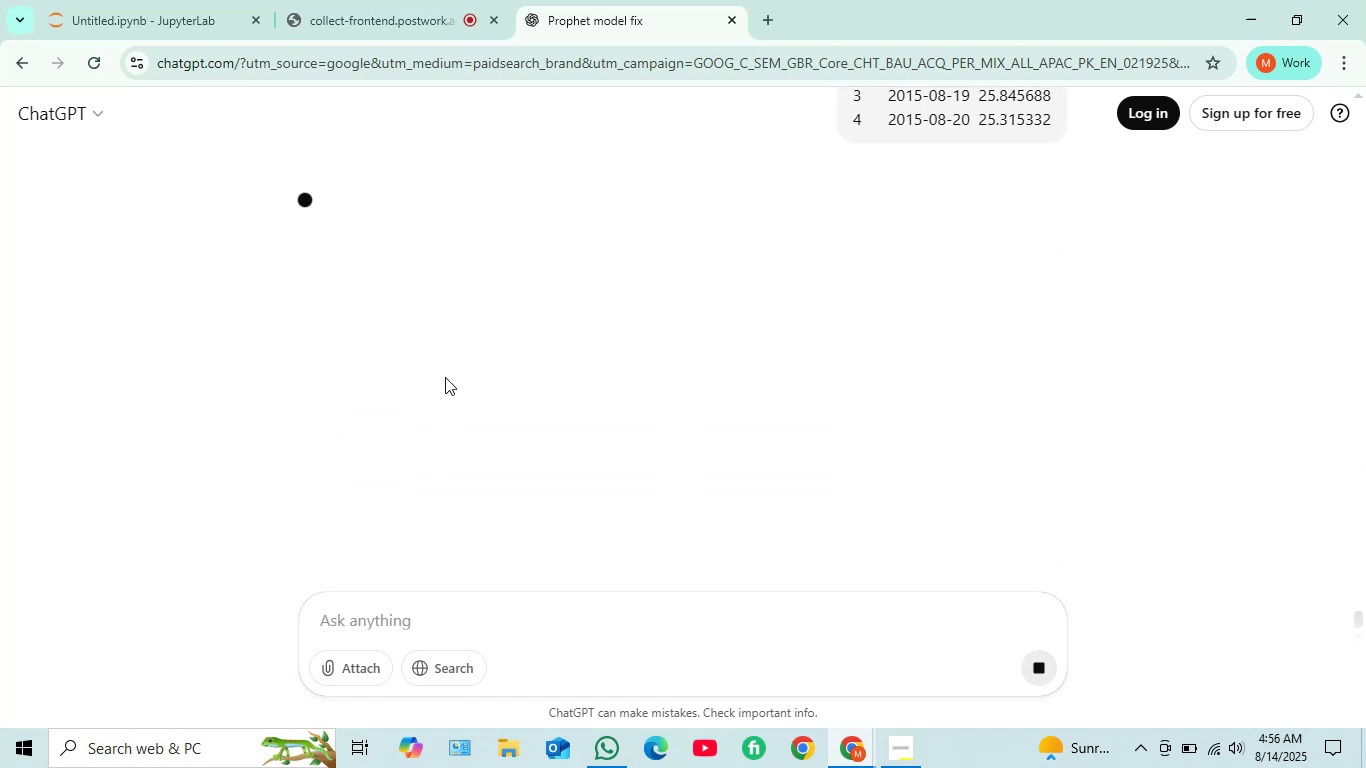 
scroll: coordinate [428, 317], scroll_direction: up, amount: 1.0
 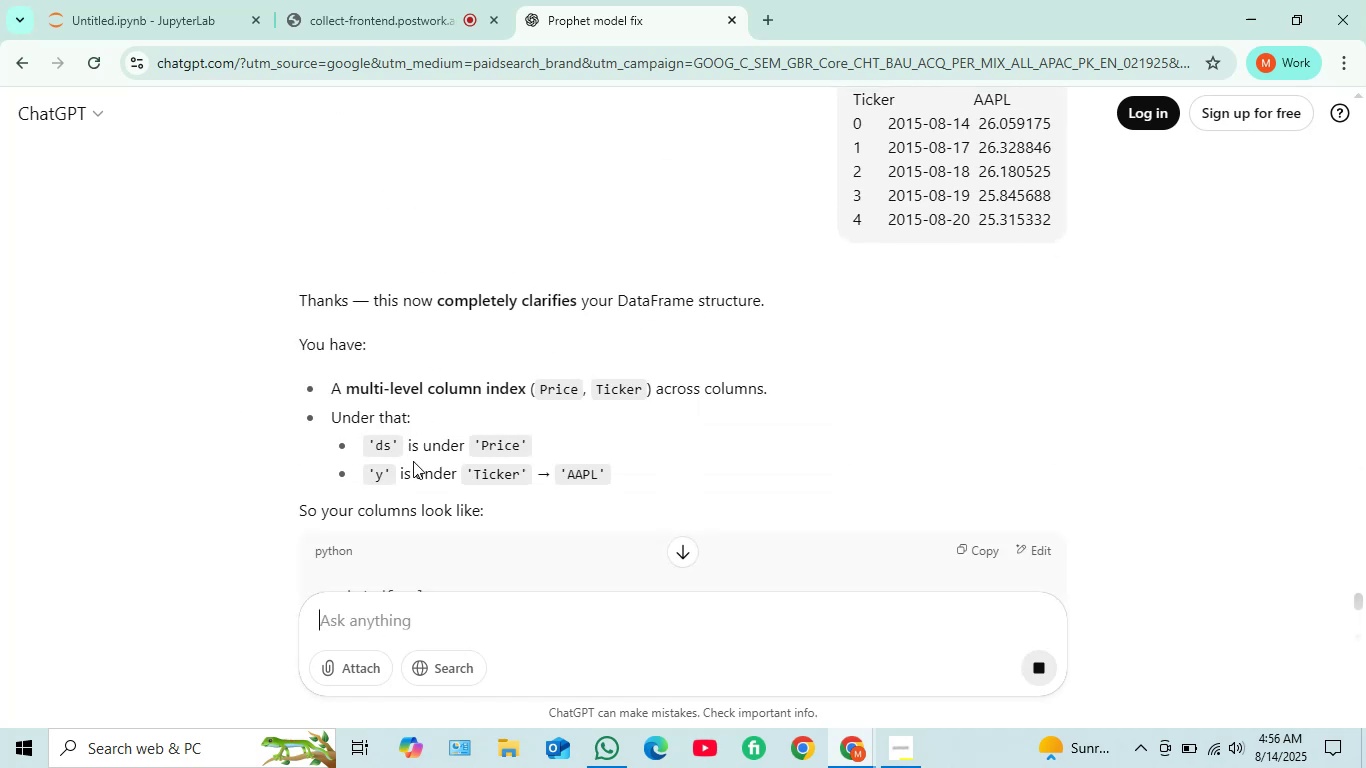 
wait(7.01)
 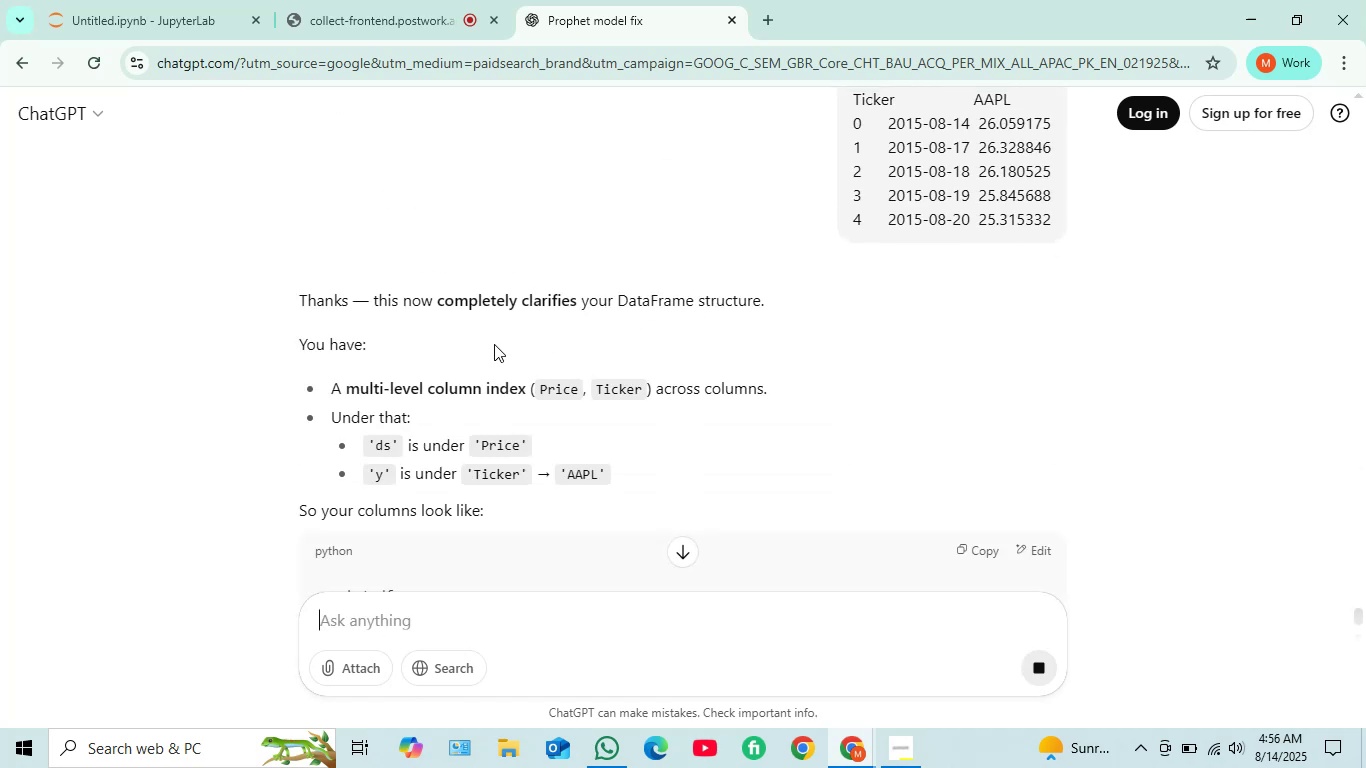 
scroll: coordinate [367, 305], scroll_direction: down, amount: 6.0
 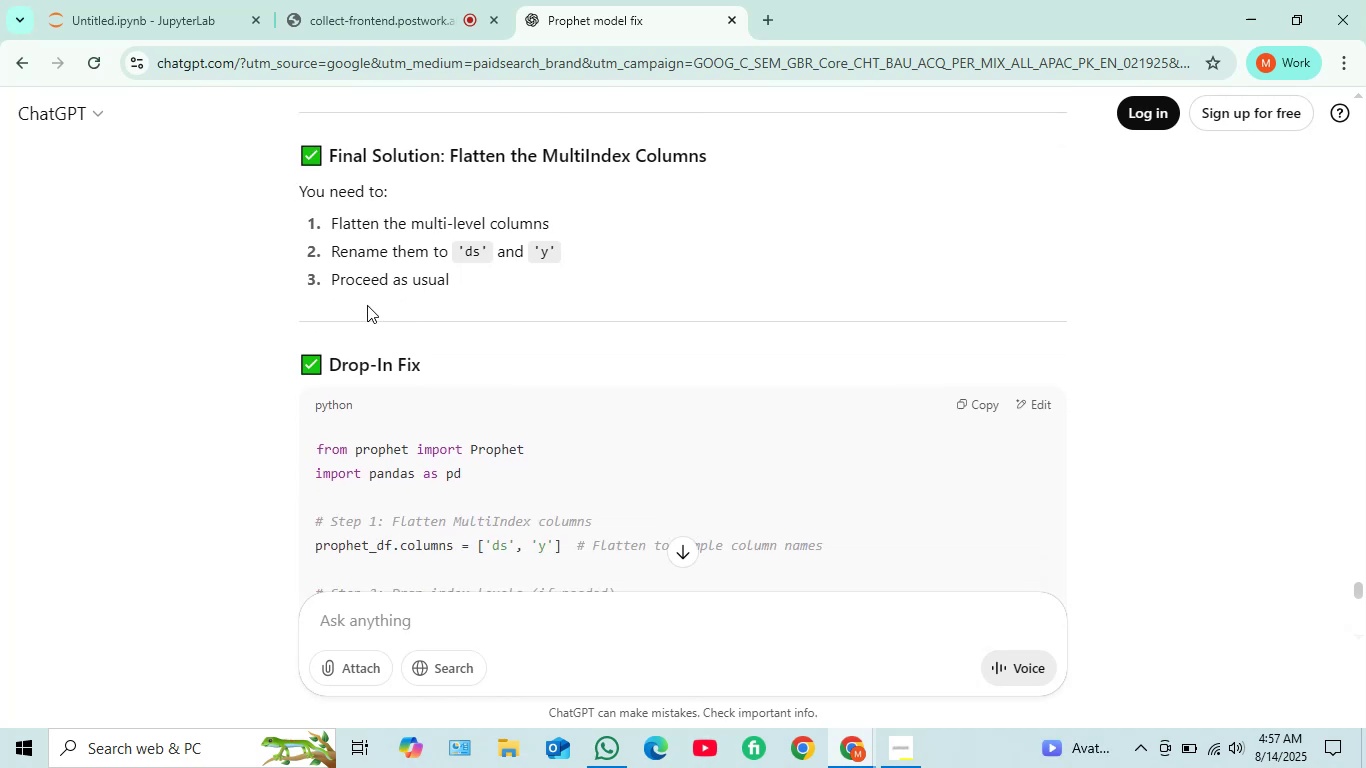 
scroll: coordinate [374, 307], scroll_direction: down, amount: 1.0
 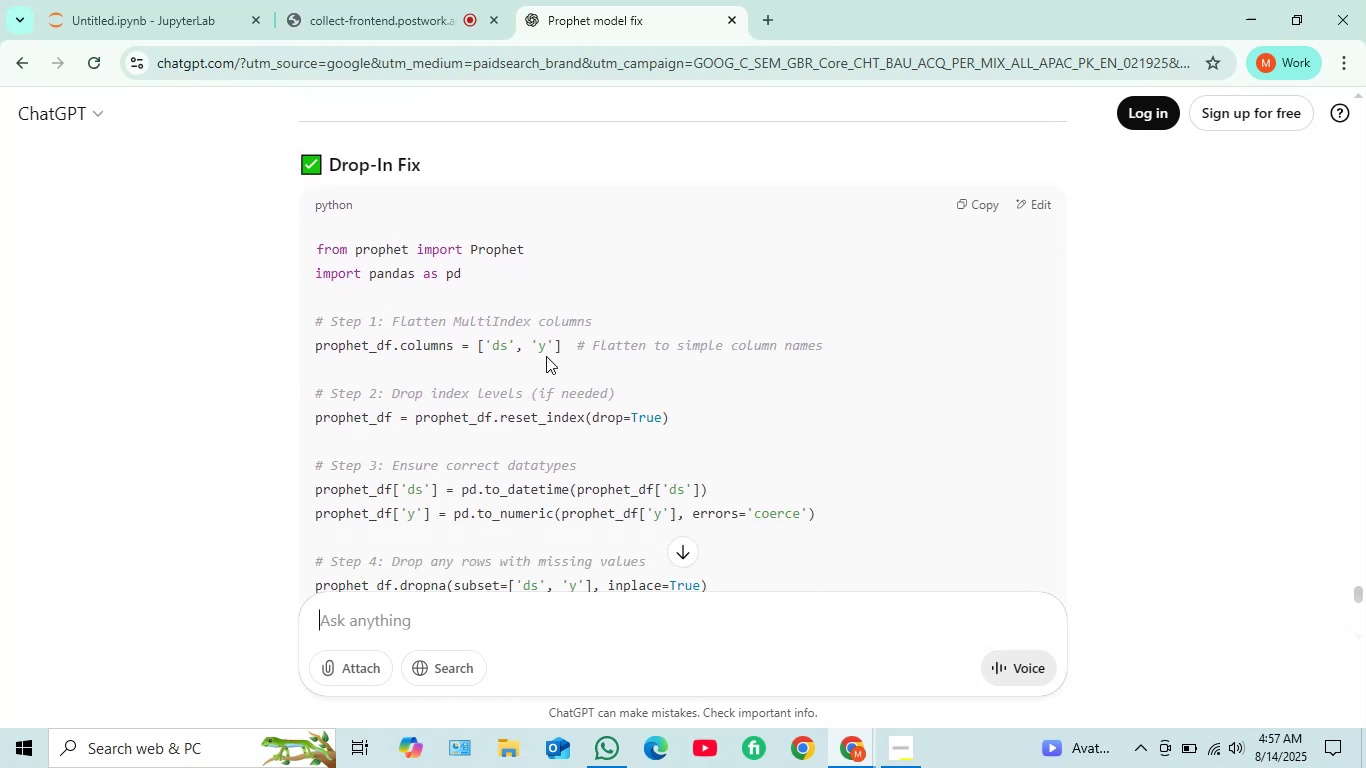 
left_click_drag(start_coordinate=[567, 347], to_coordinate=[298, 347])
 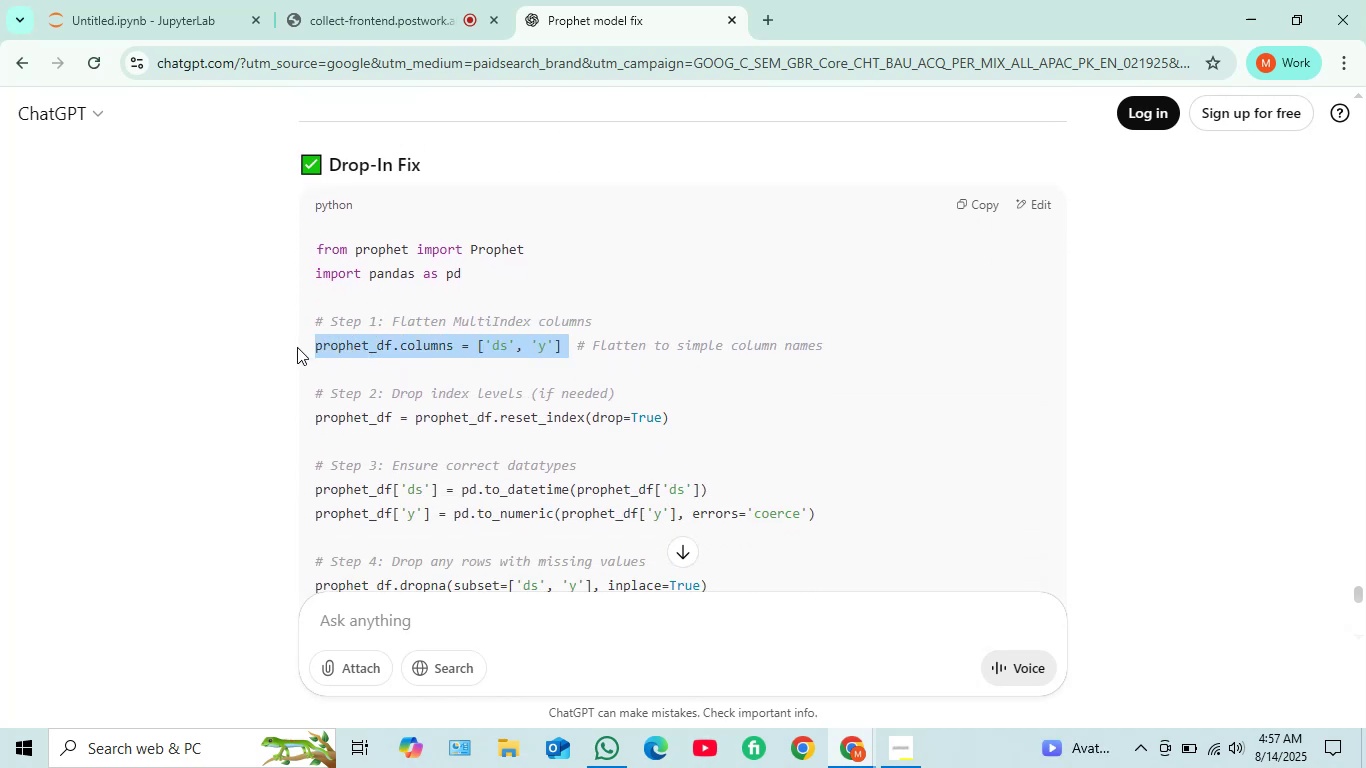 
key(Control+C)
 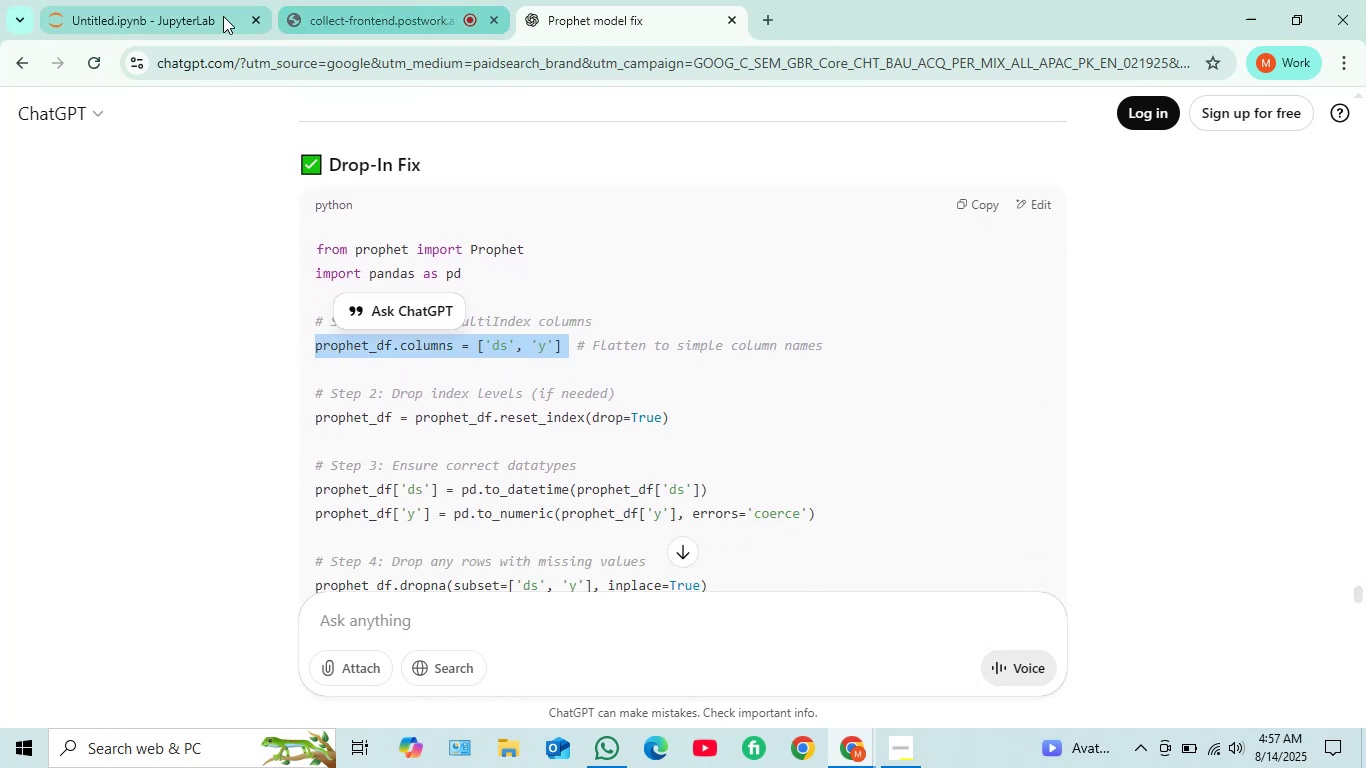 
left_click([162, 0])
 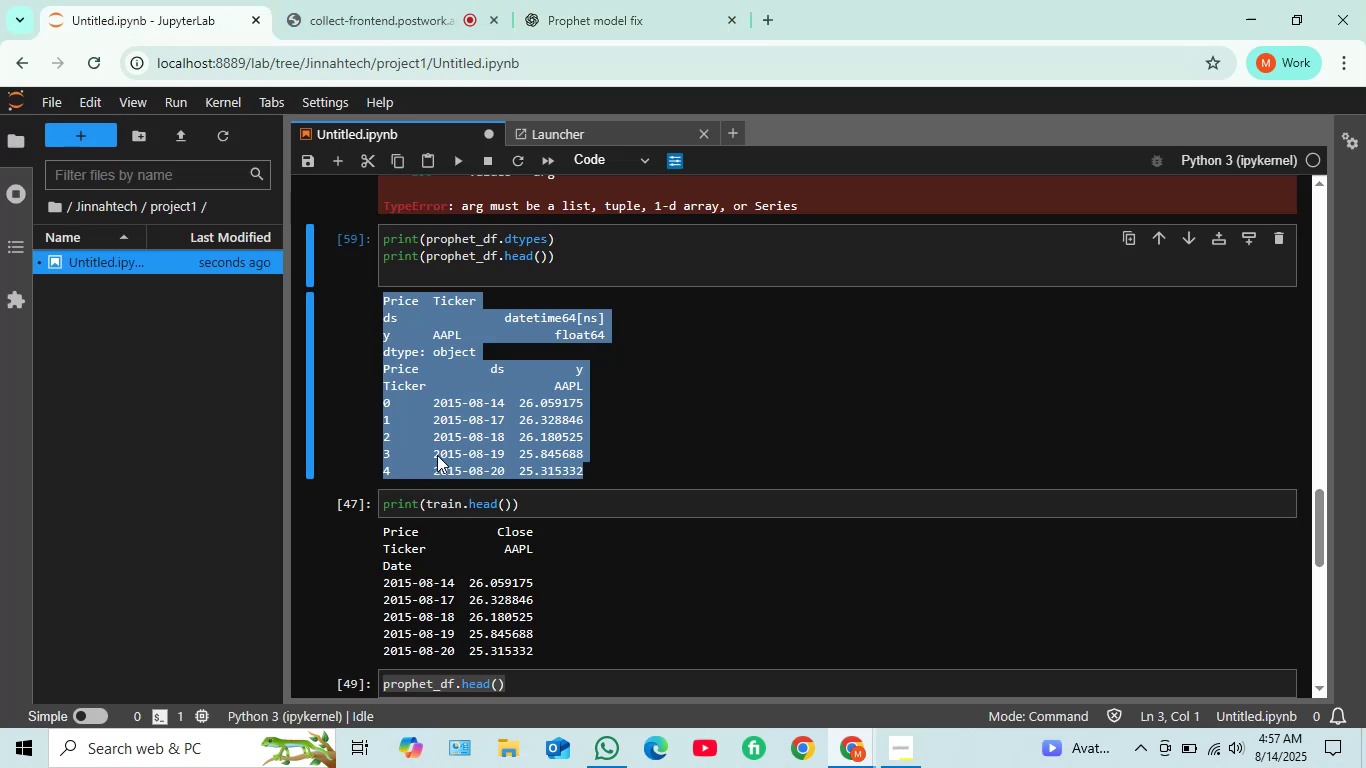 
scroll: coordinate [619, 368], scroll_direction: up, amount: 10.0
 